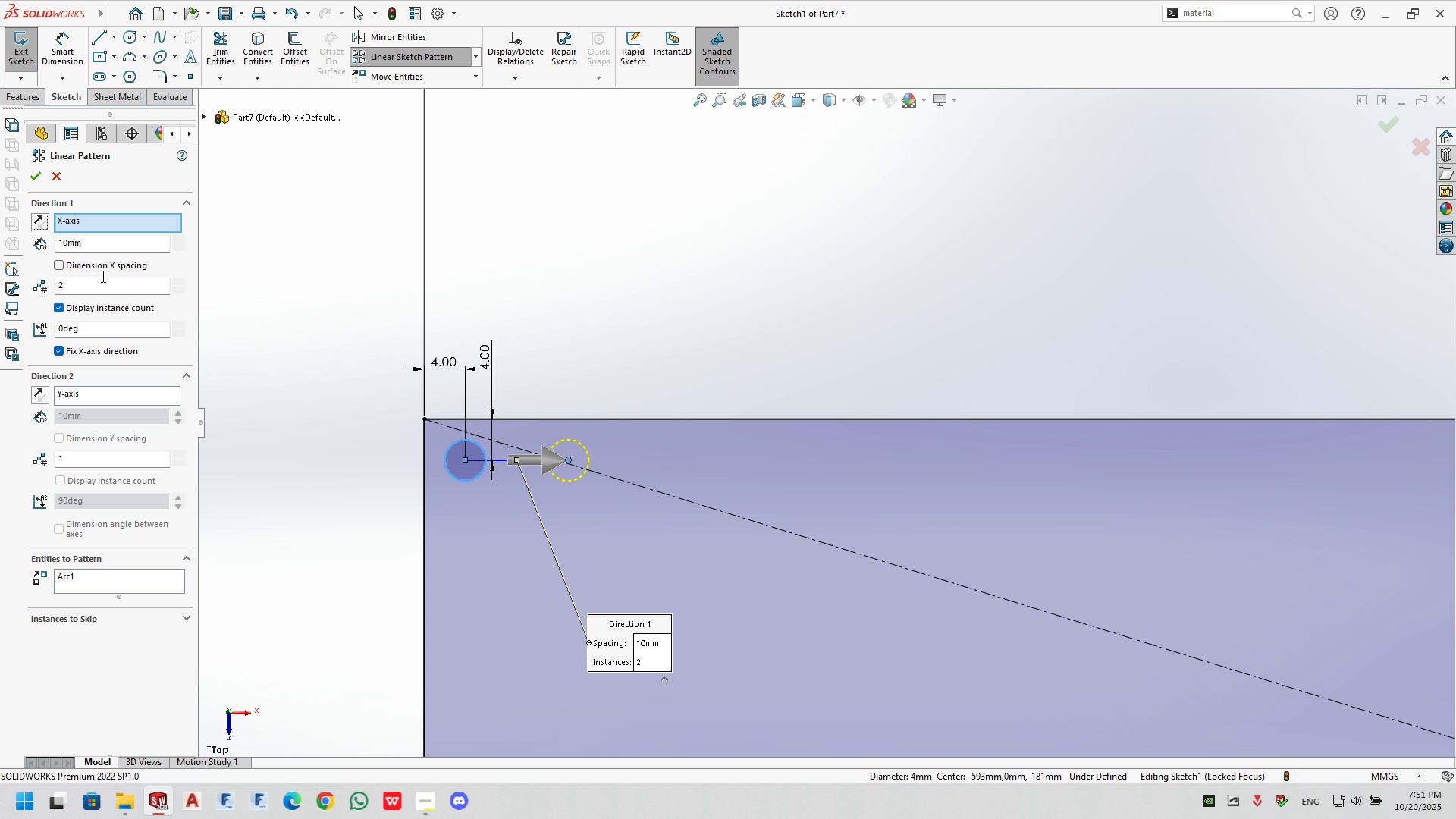 
double_click([99, 233])
 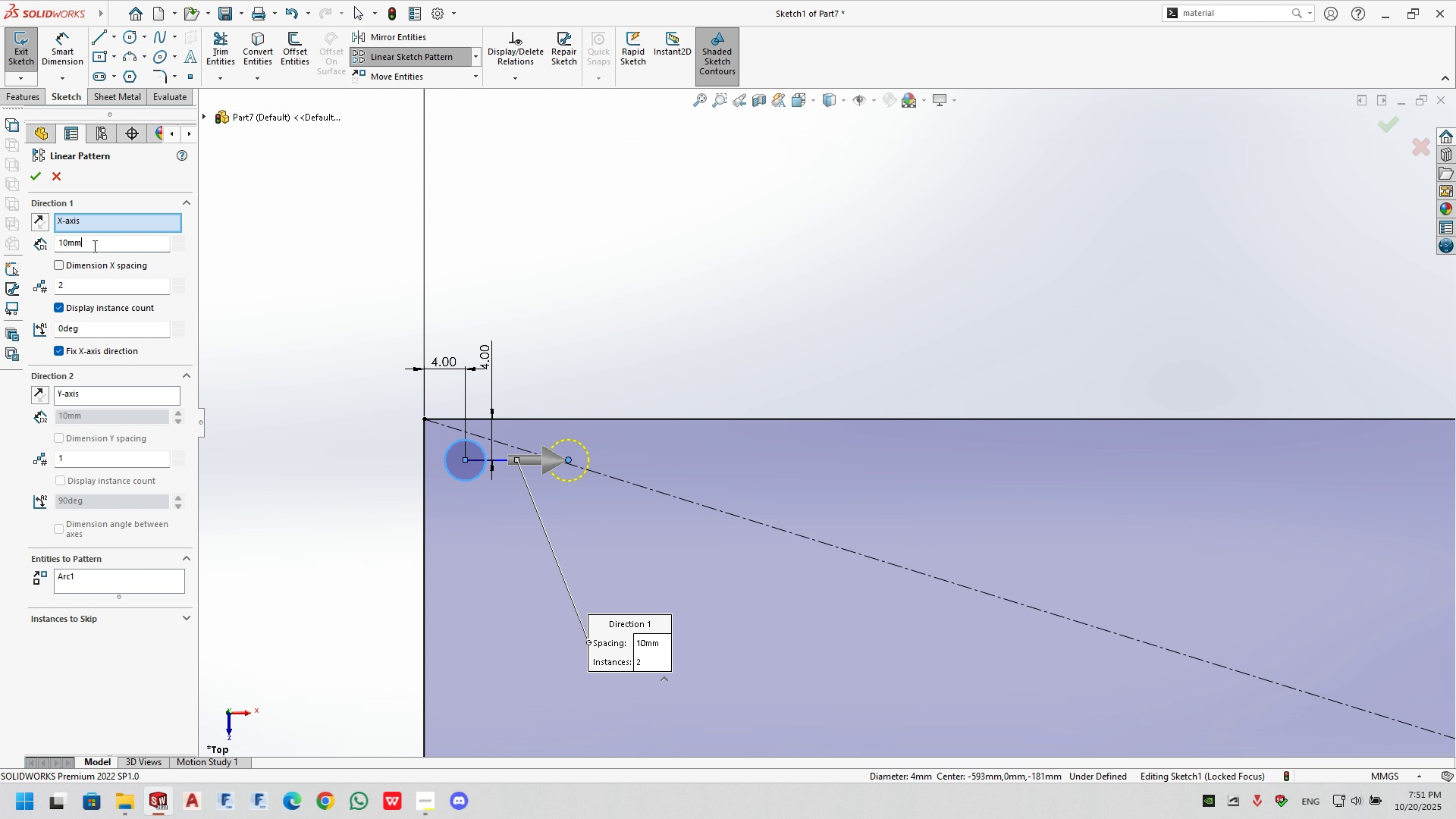 
triple_click([93, 246])
 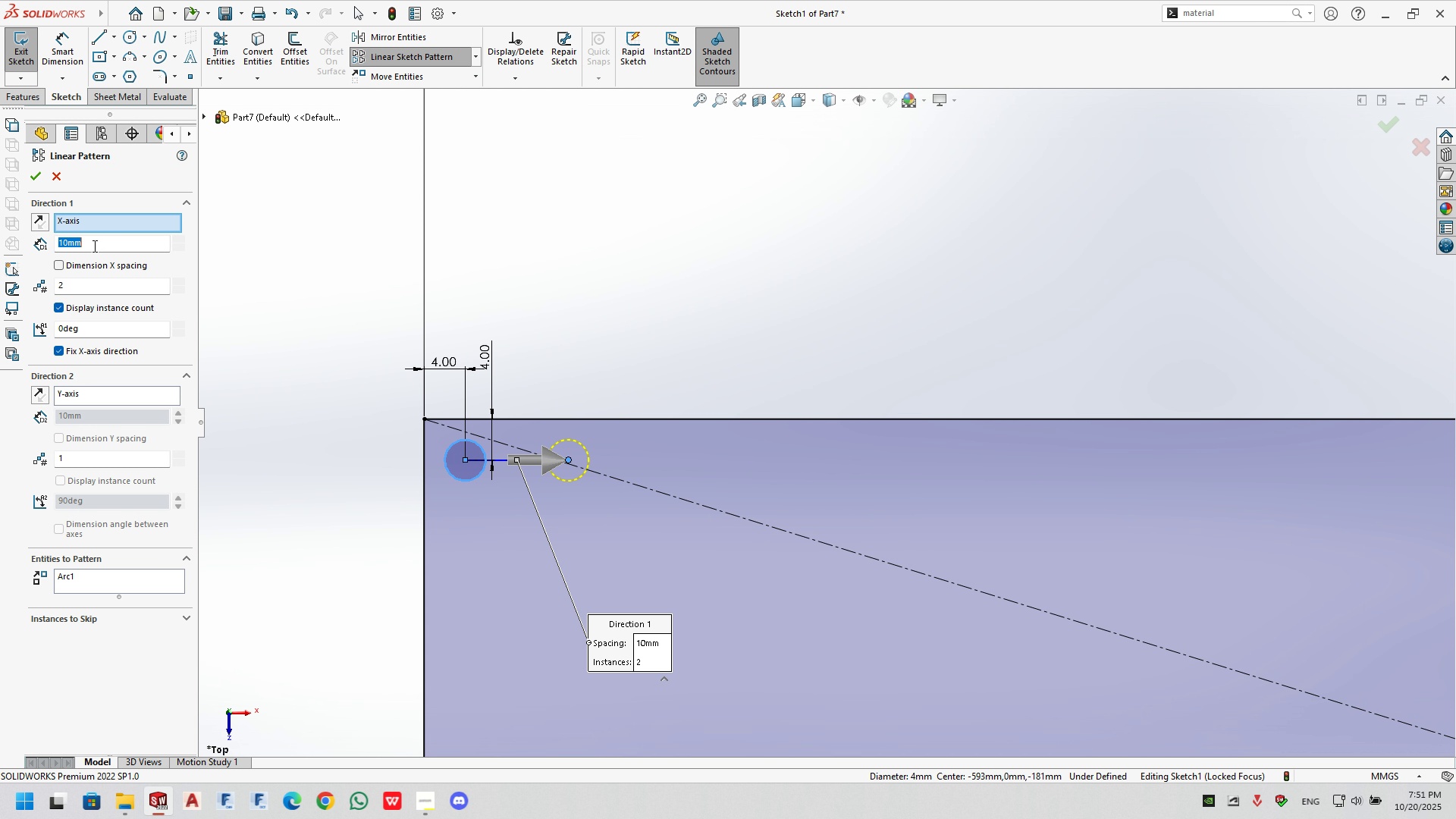 
triple_click([93, 246])
 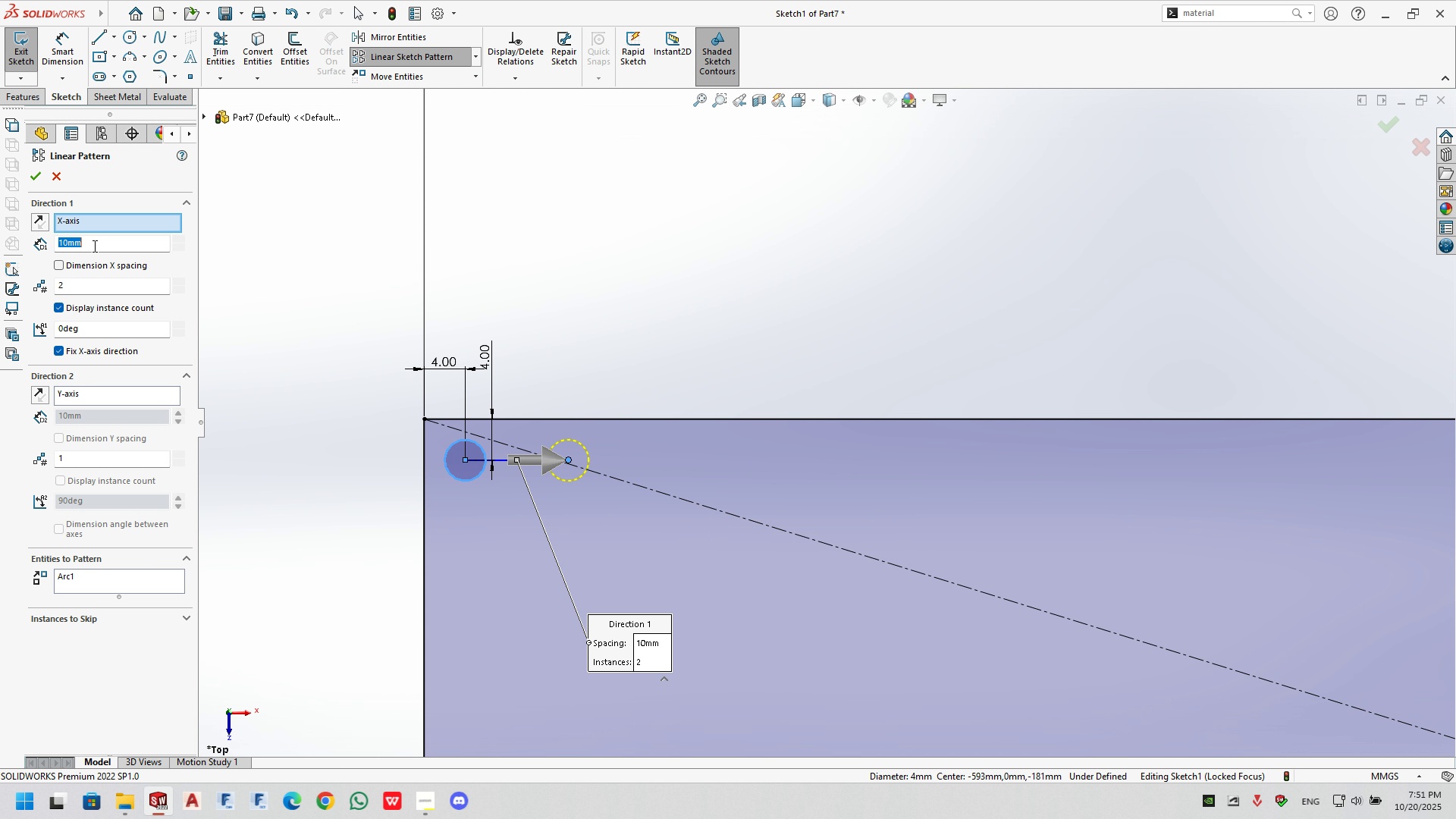 
key(Numpad1)
 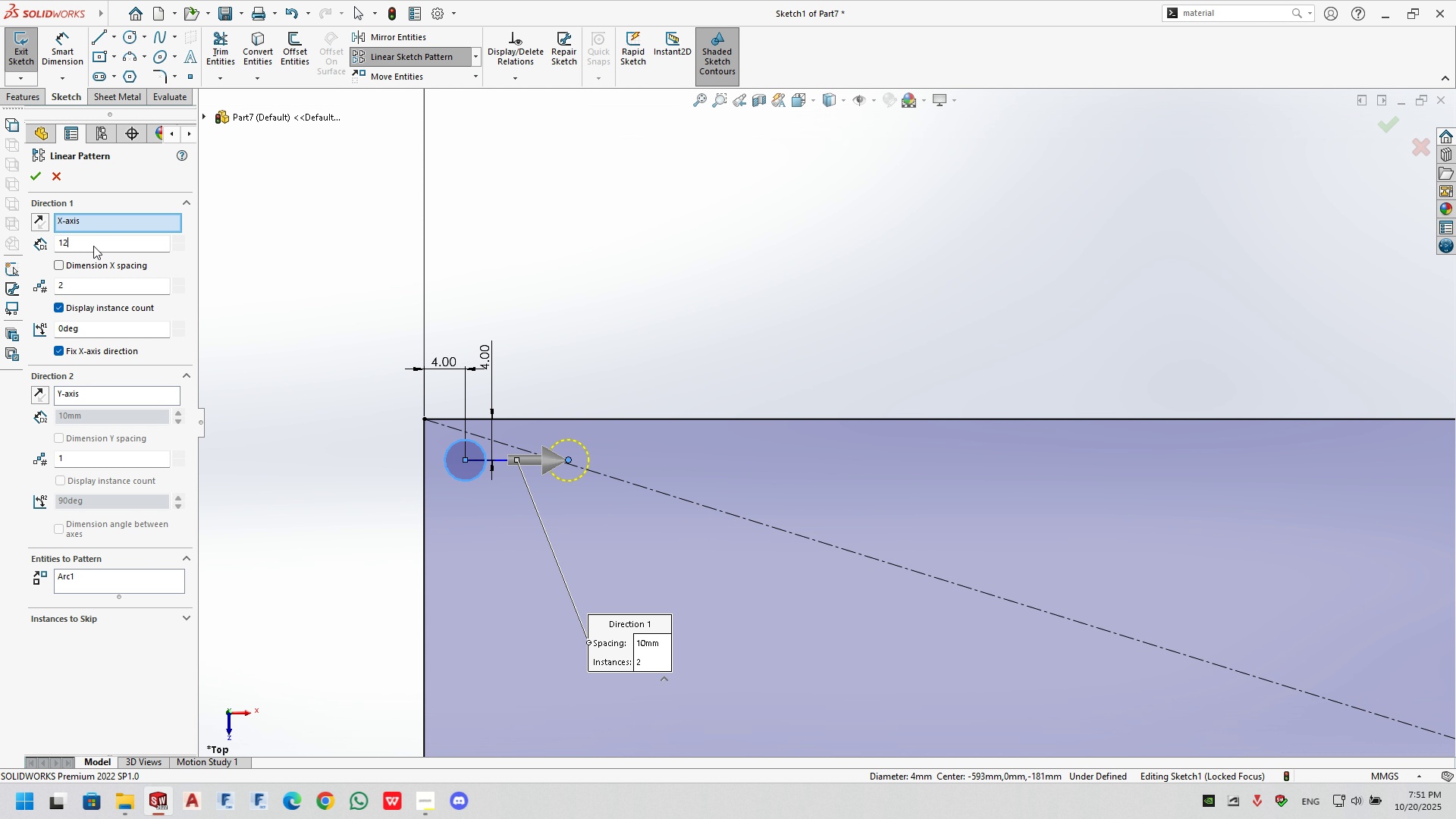 
key(Numpad2)
 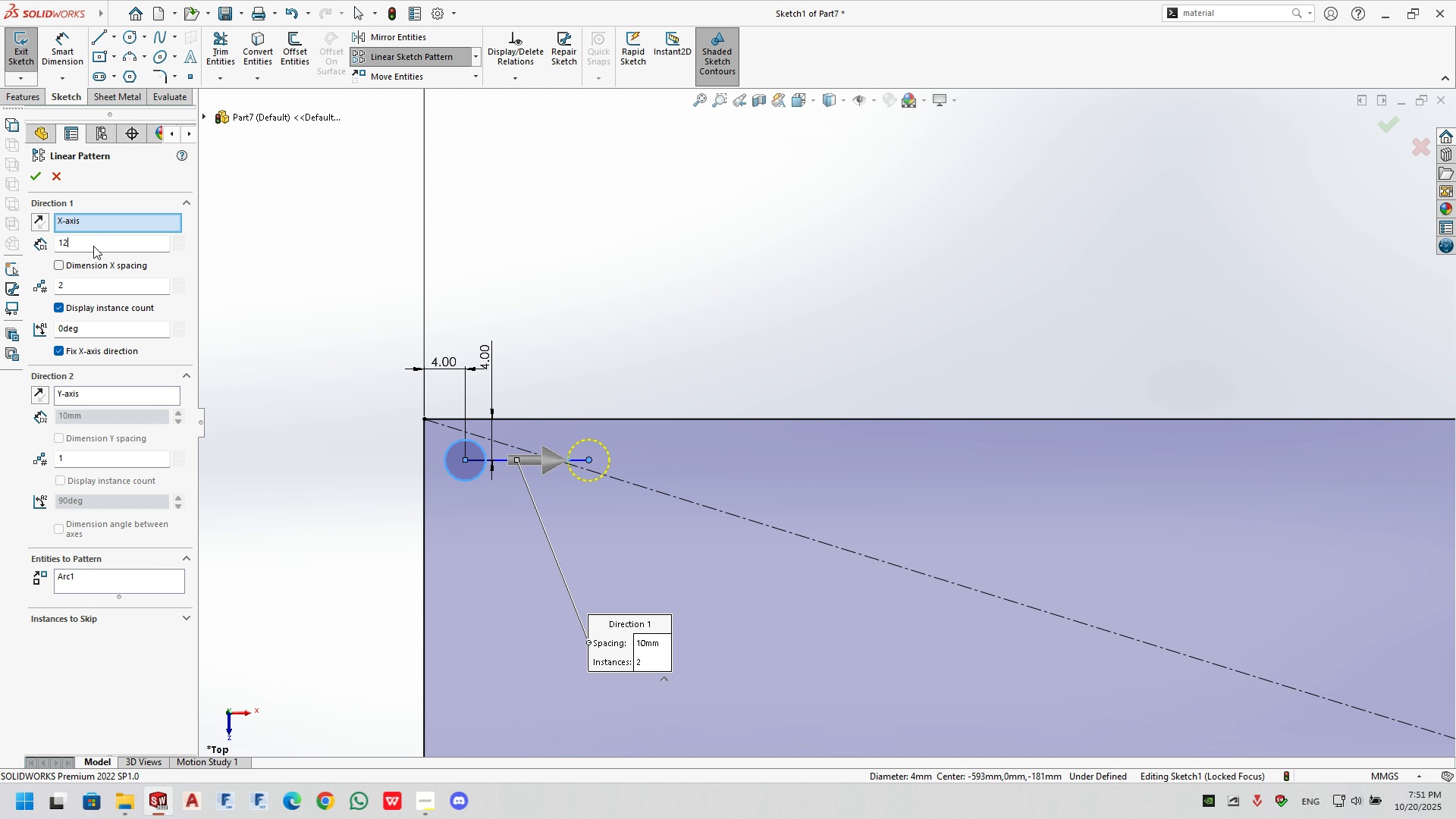 
key(NumpadEnter)
 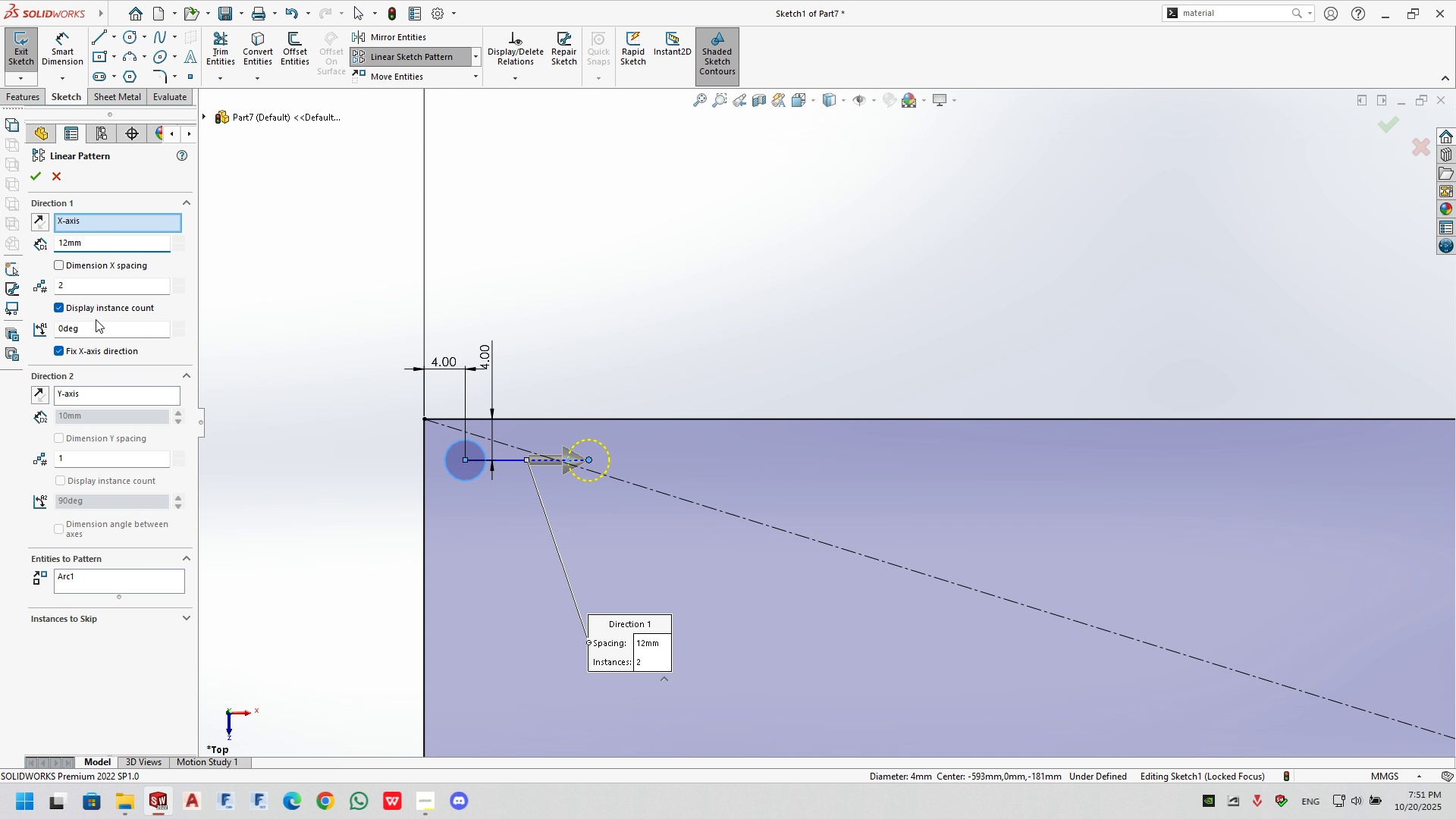 
double_click([95, 287])
 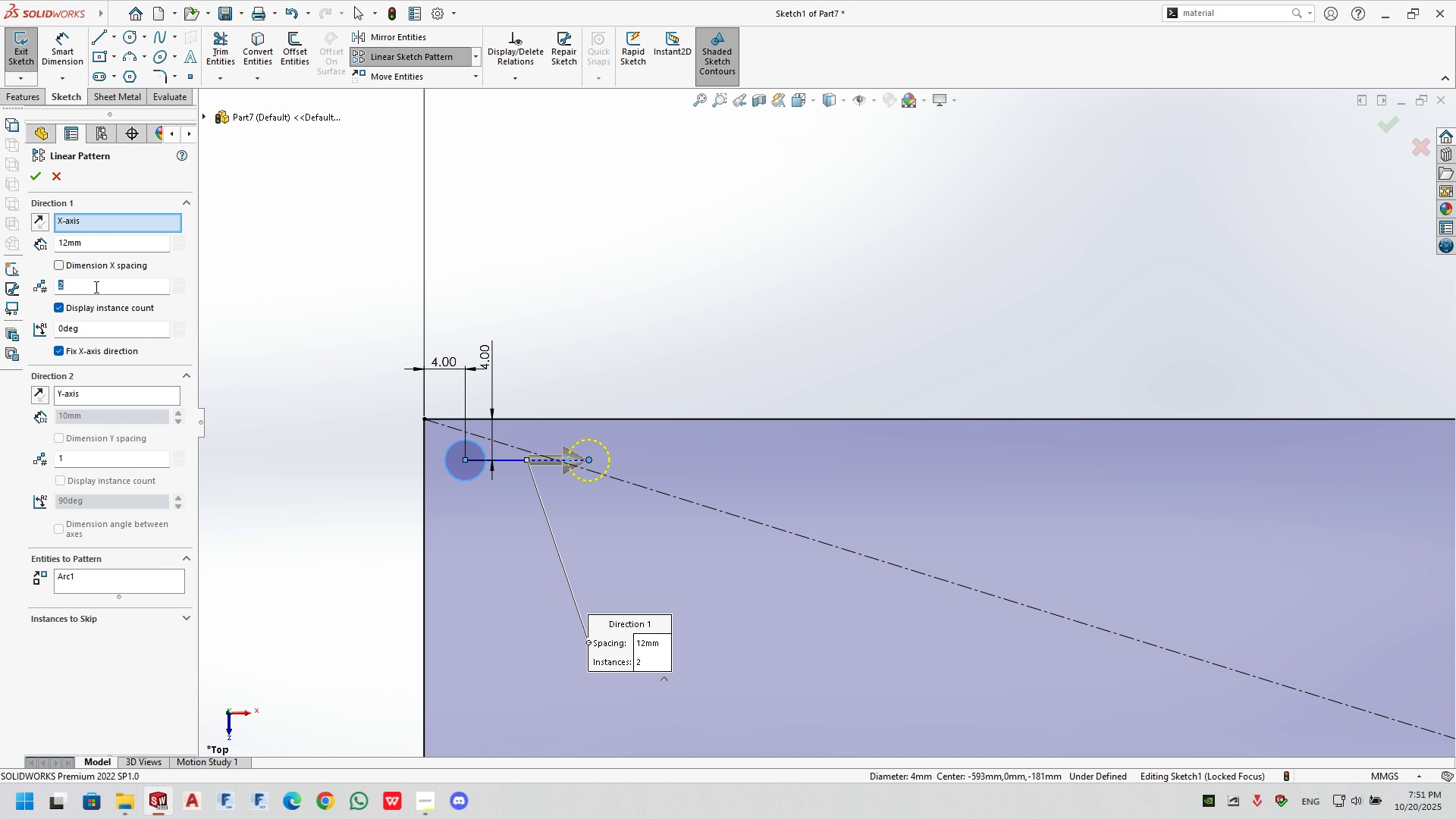 
key(Numpad3)
 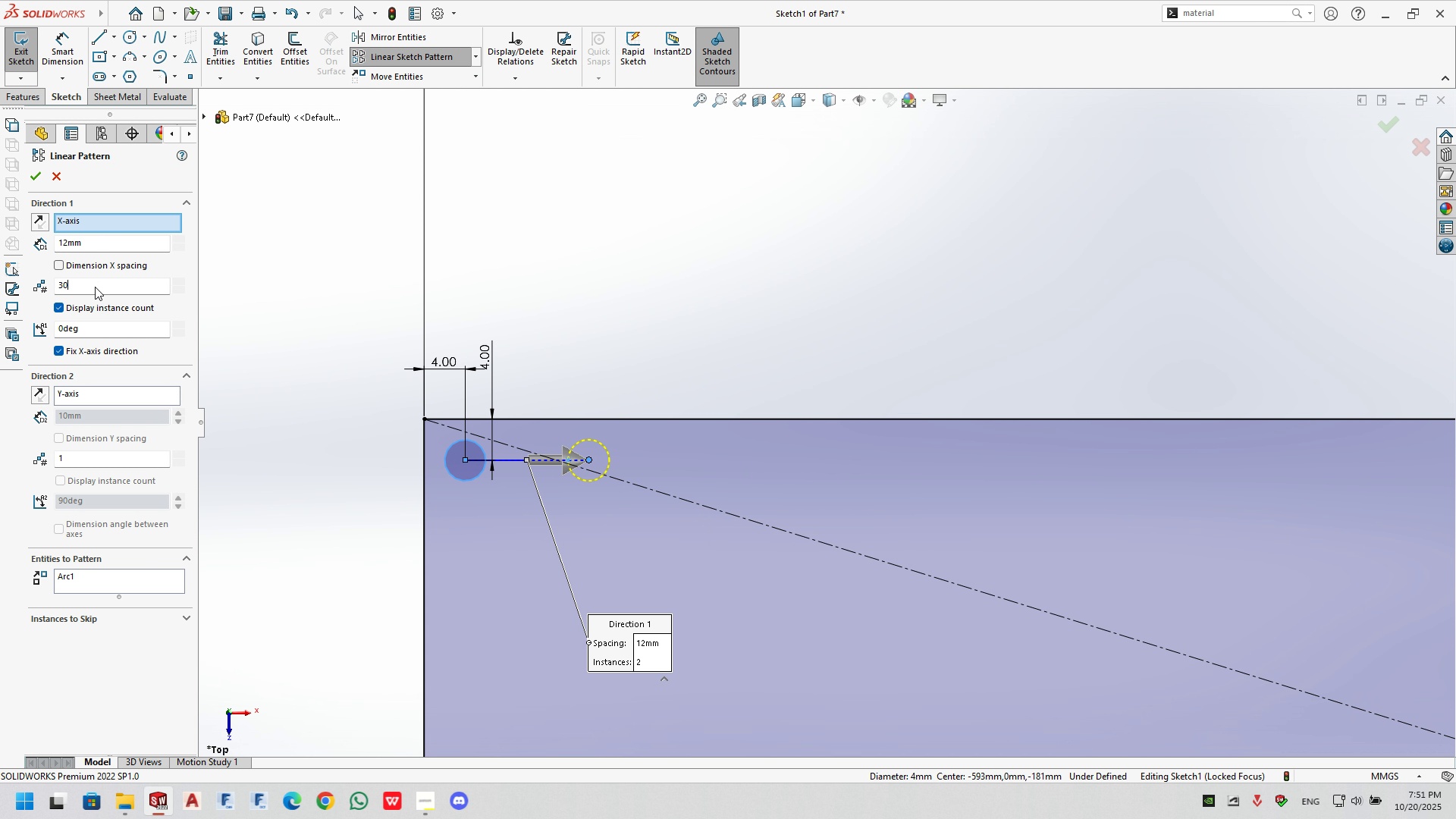 
key(Numpad0)
 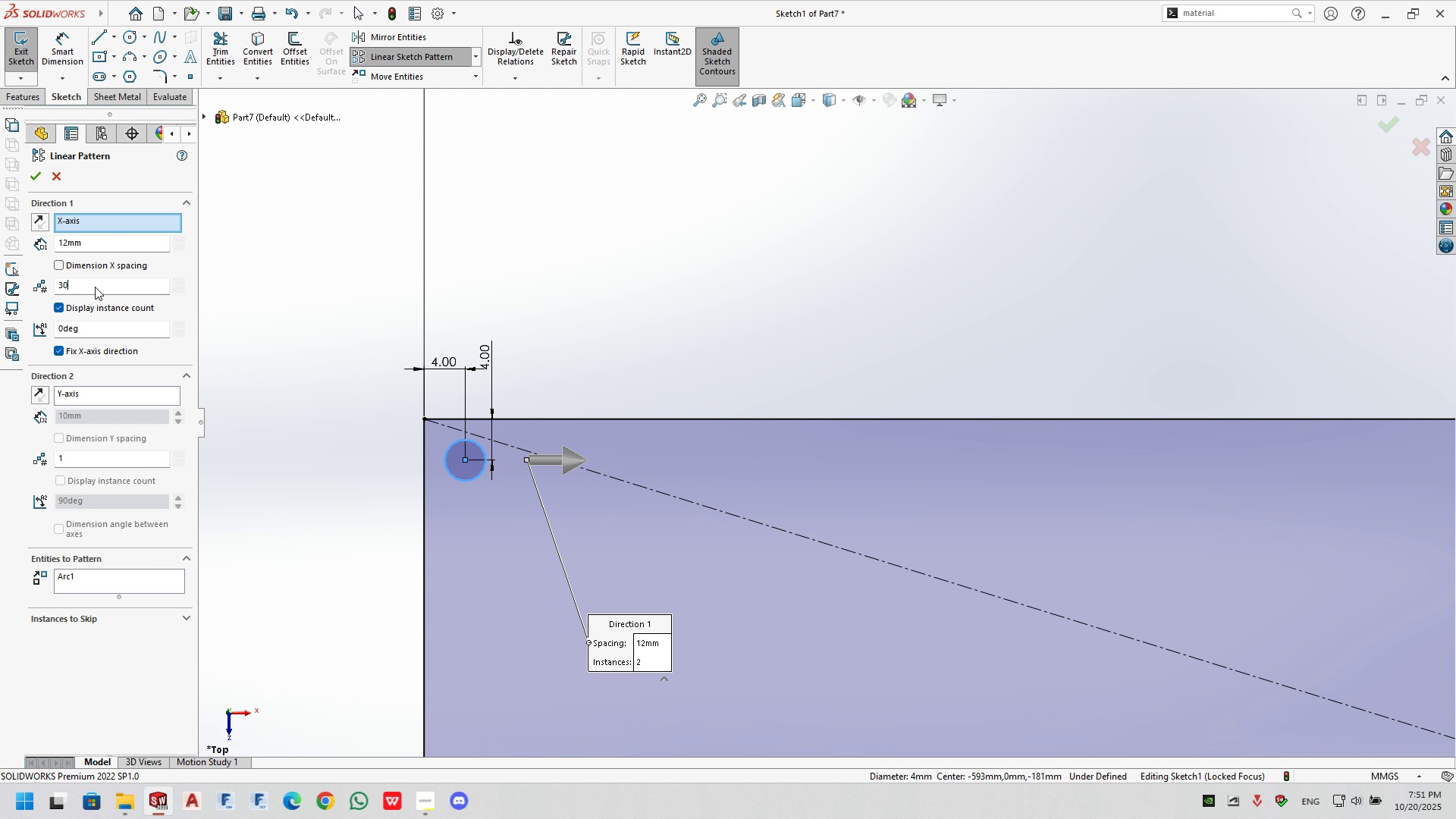 
key(NumpadEnter)
 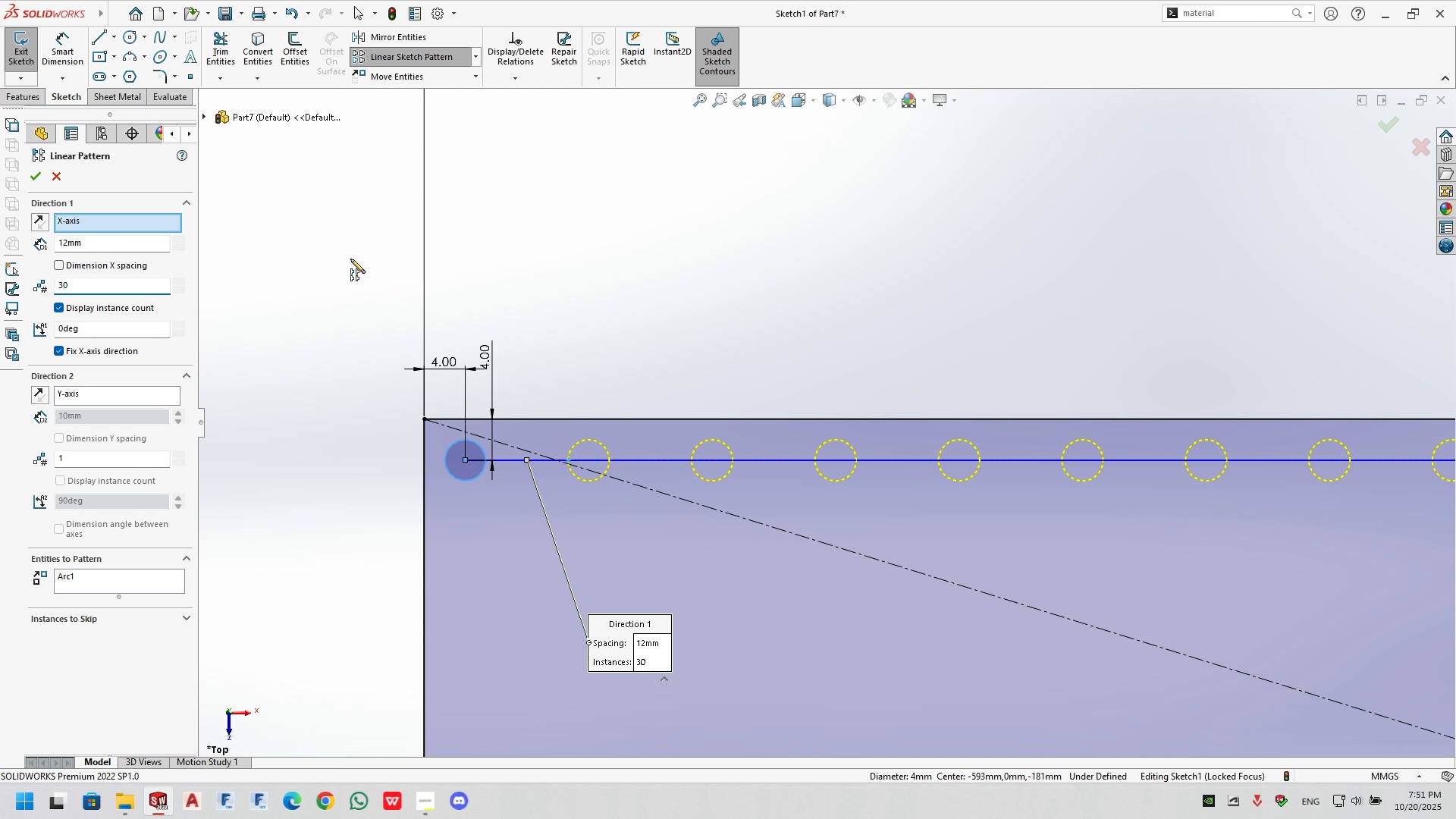 
scroll: coordinate [1050, 403], scroll_direction: up, amount: 13.0
 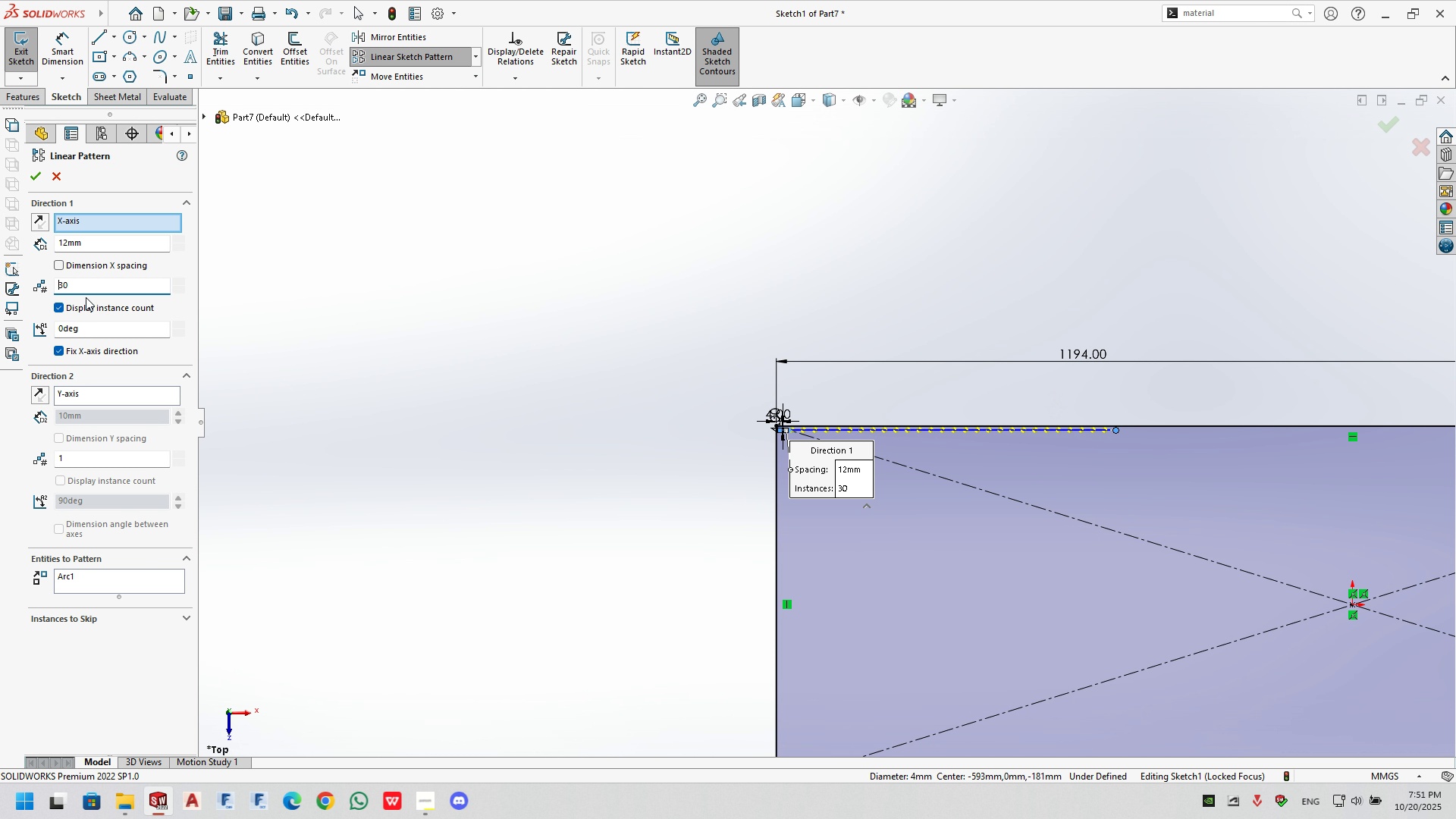 
double_click([89, 278])
 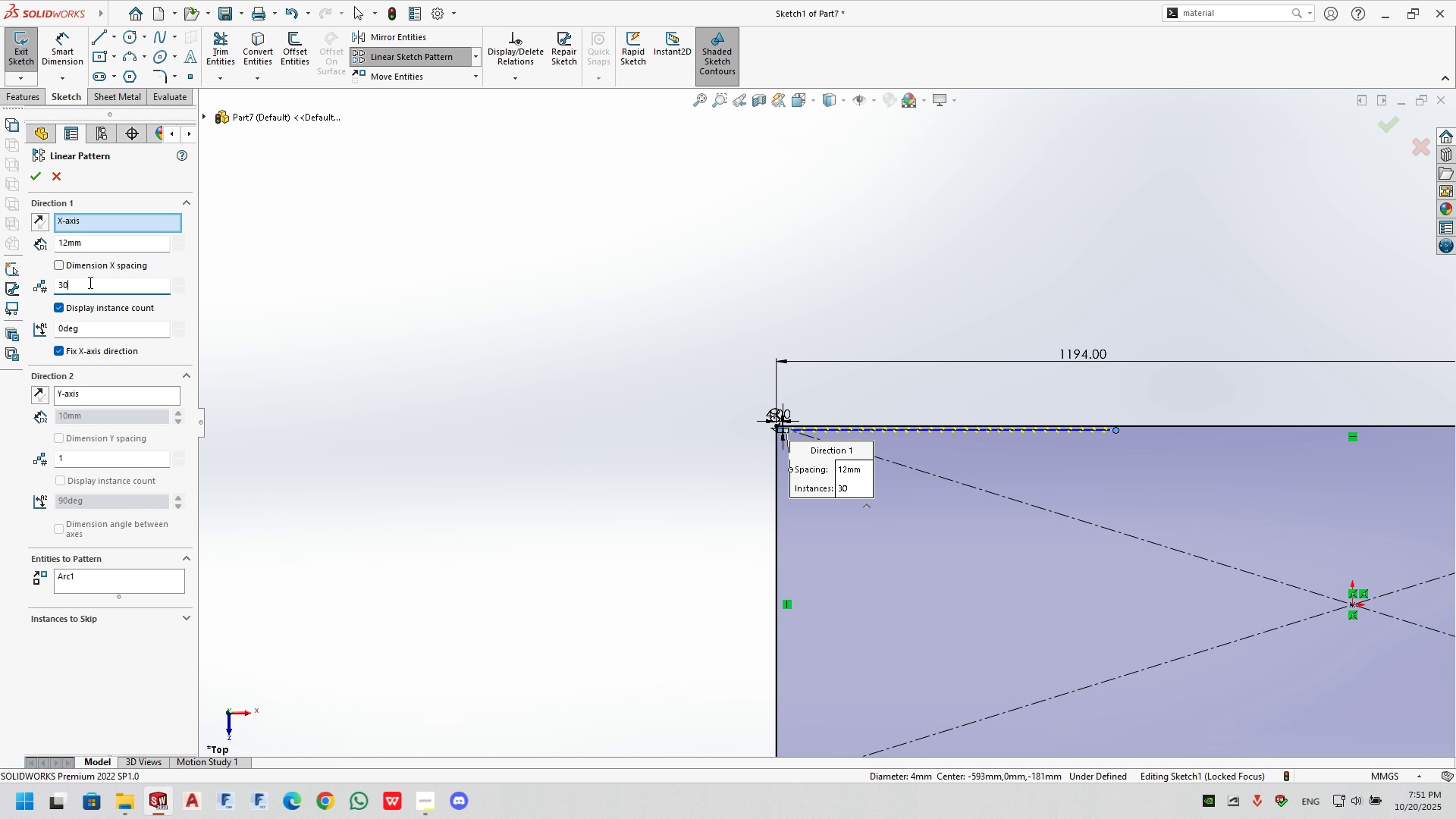 
triple_click([89, 282])
 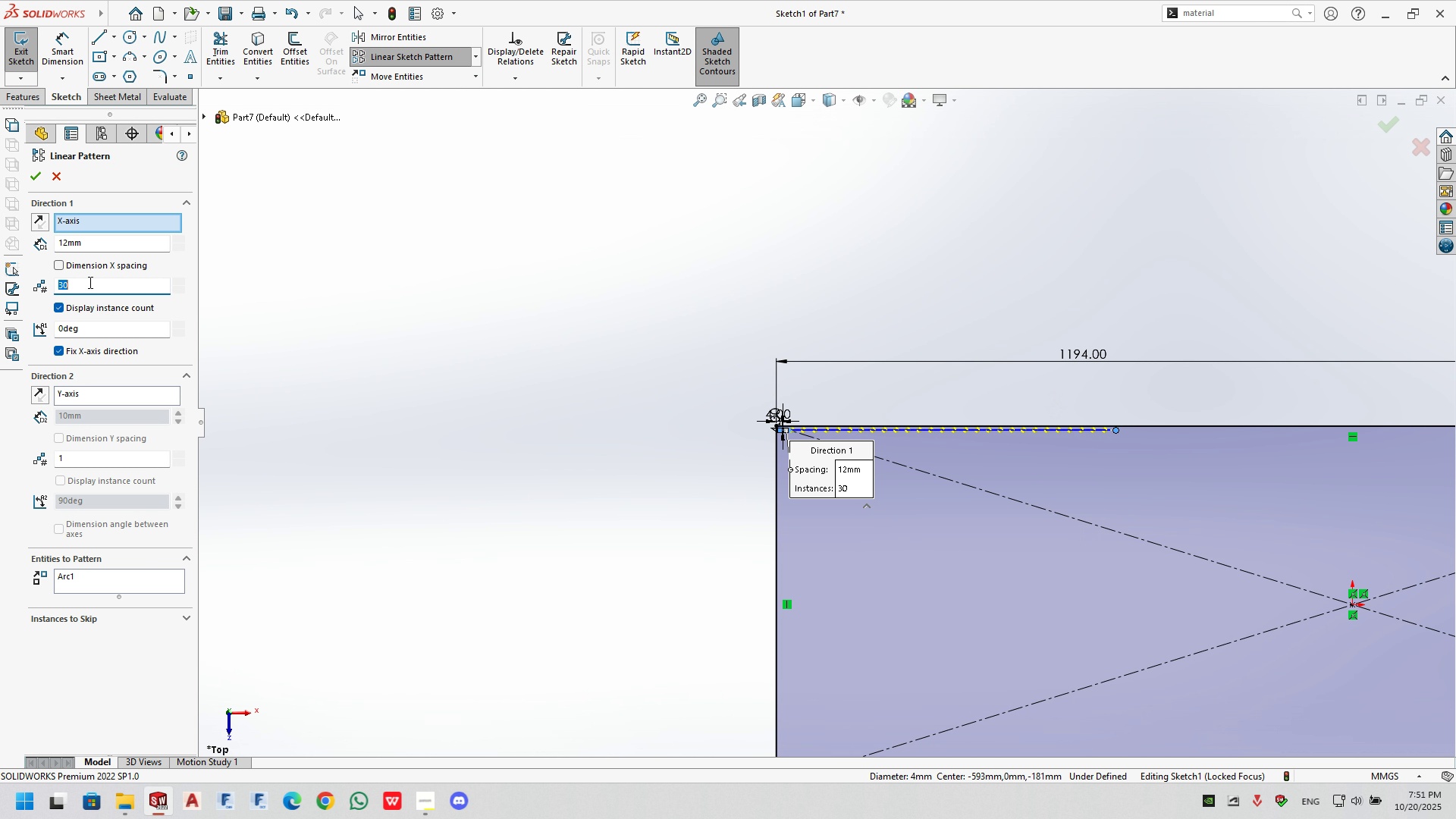 
triple_click([89, 282])
 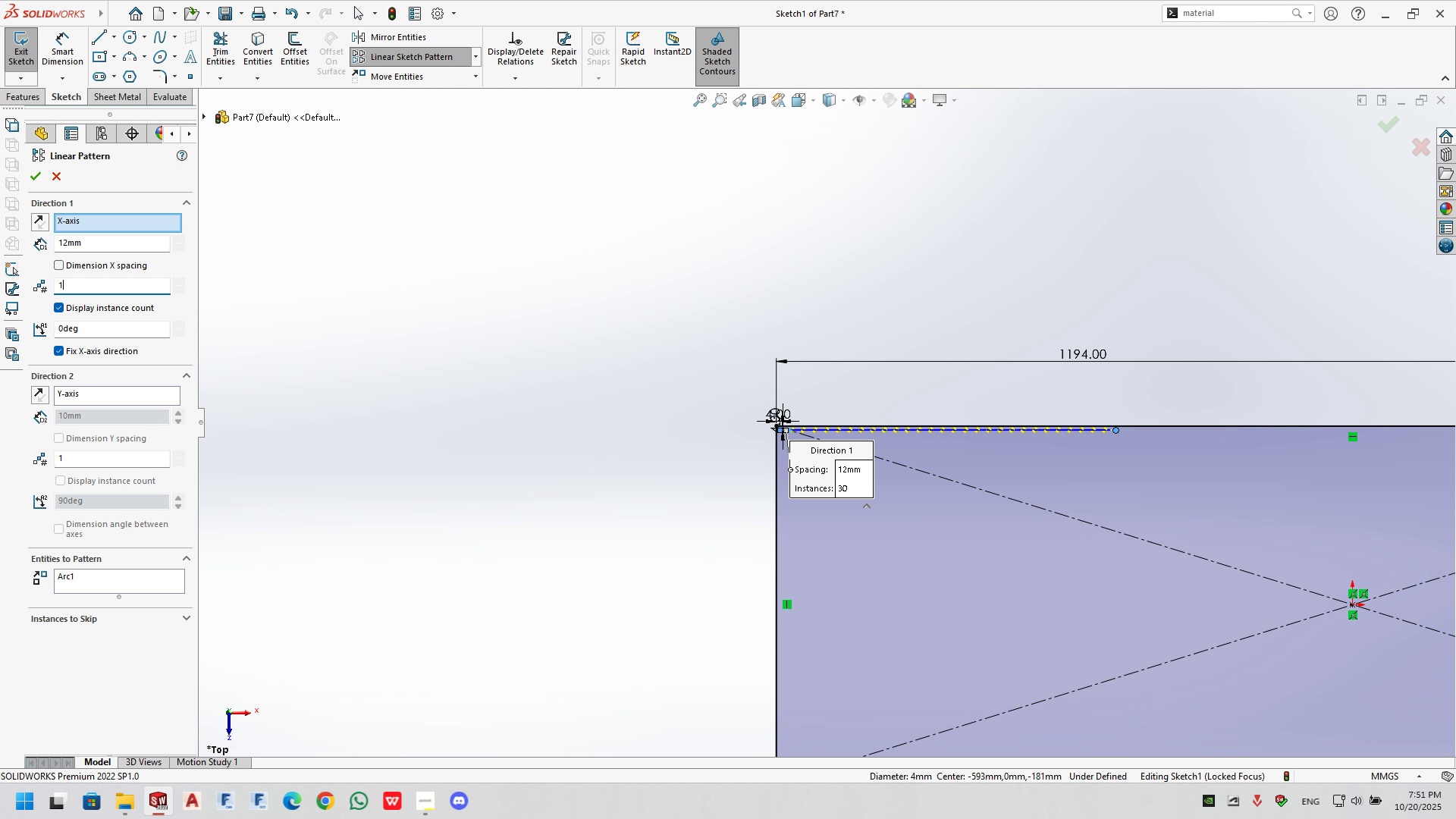 
key(Numpad1)
 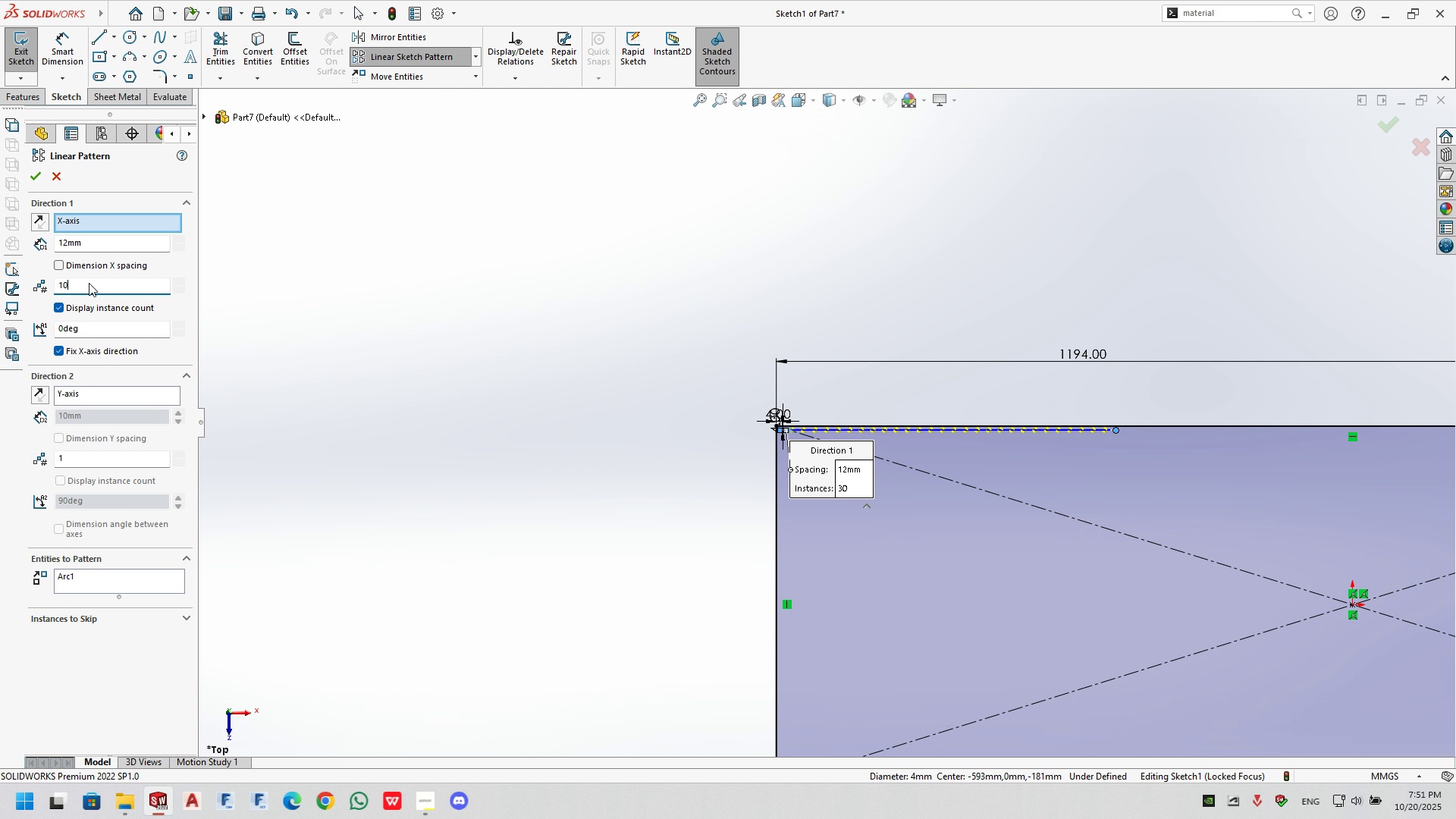 
key(Numpad0)
 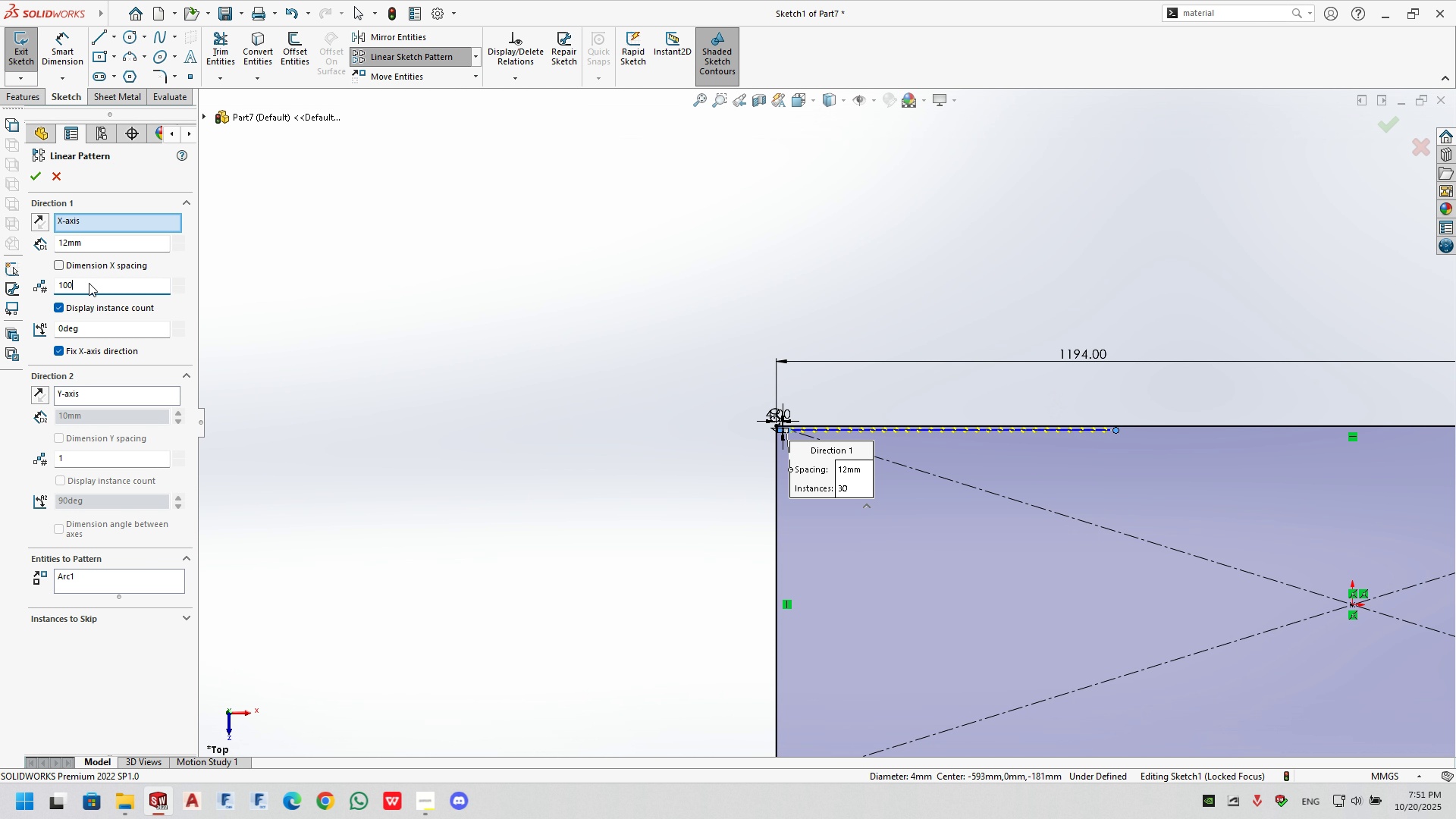 
key(Numpad0)
 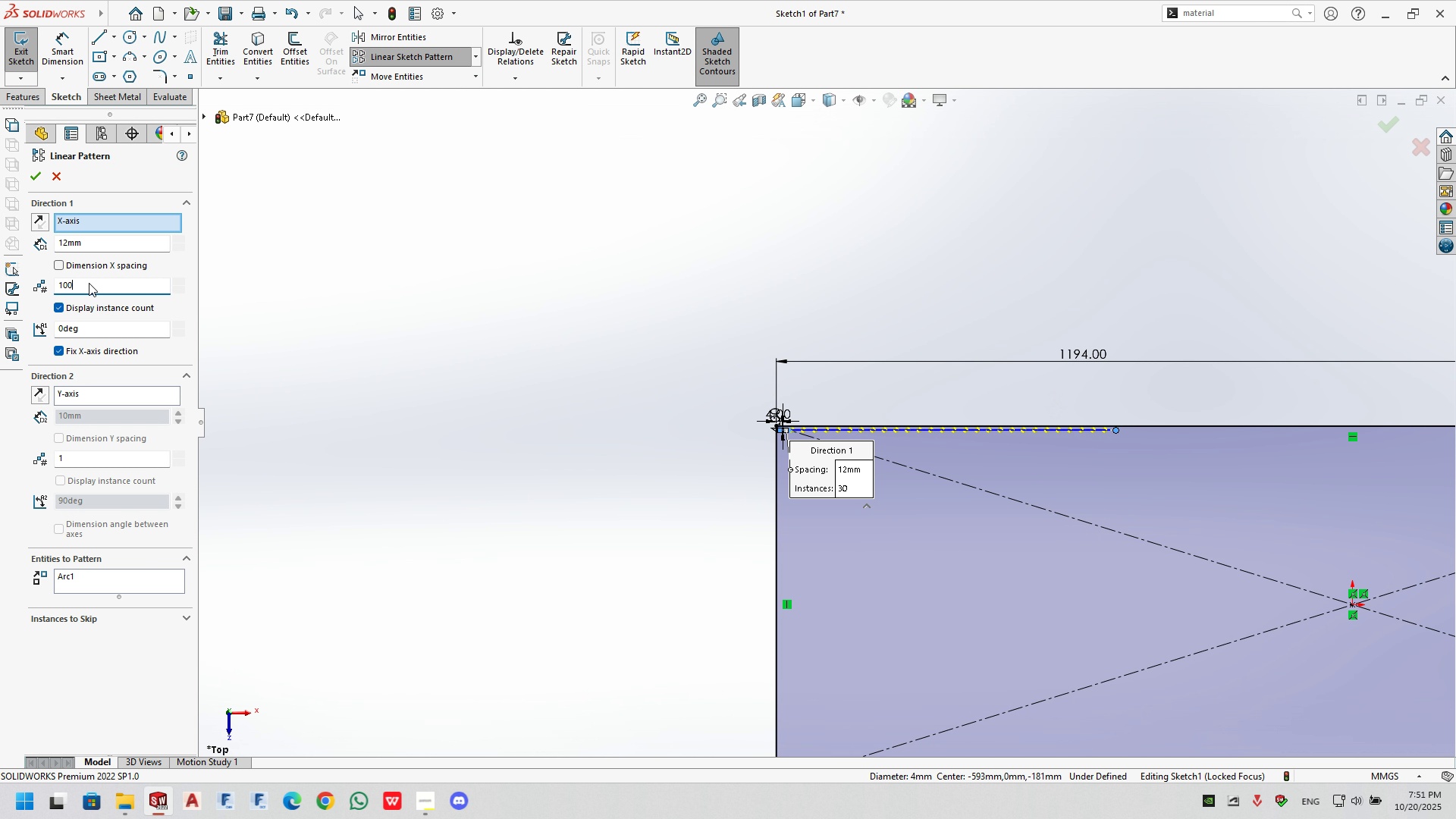 
key(NumpadEnter)
 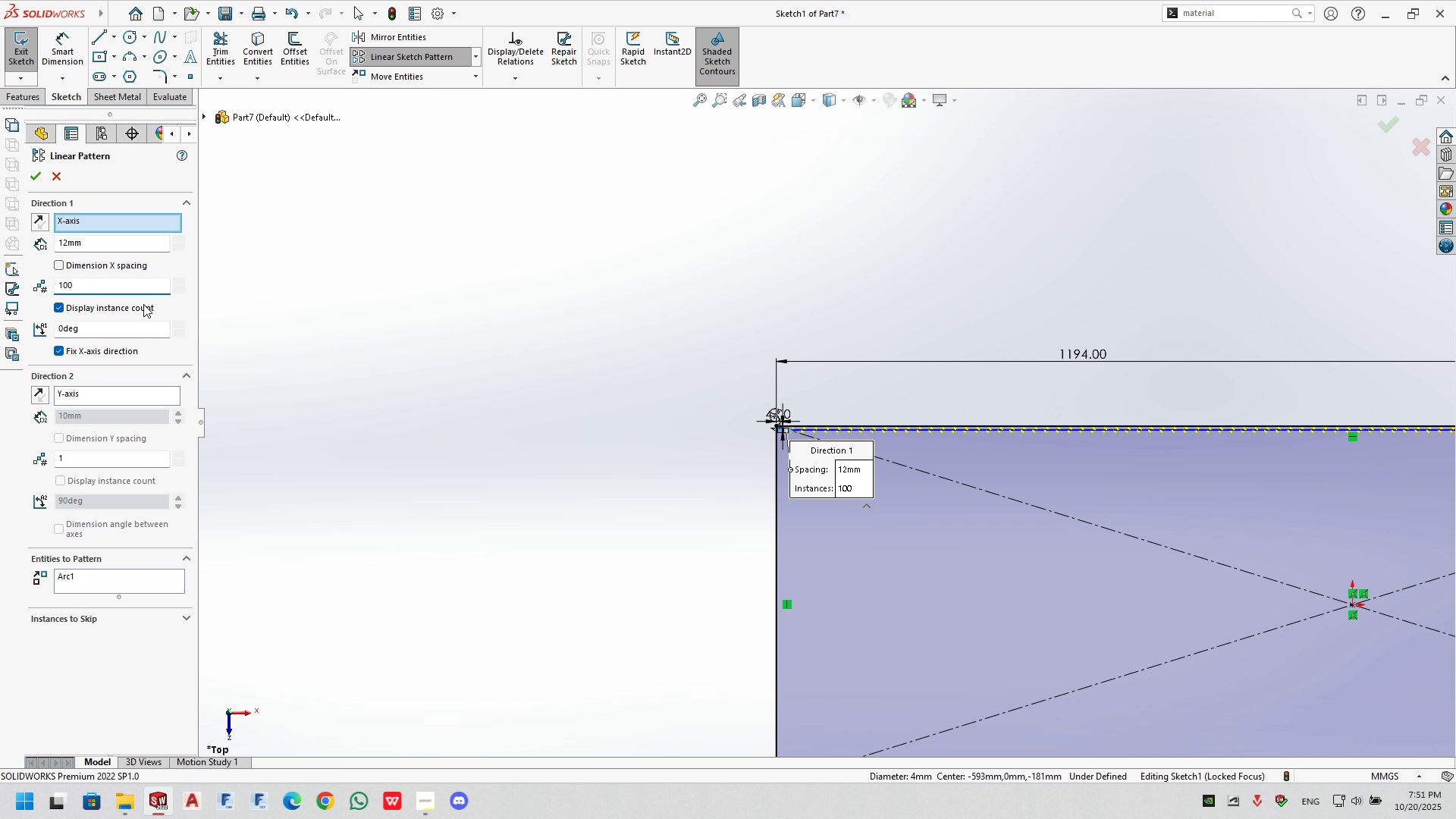 
scroll: coordinate [886, 375], scroll_direction: up, amount: 4.0
 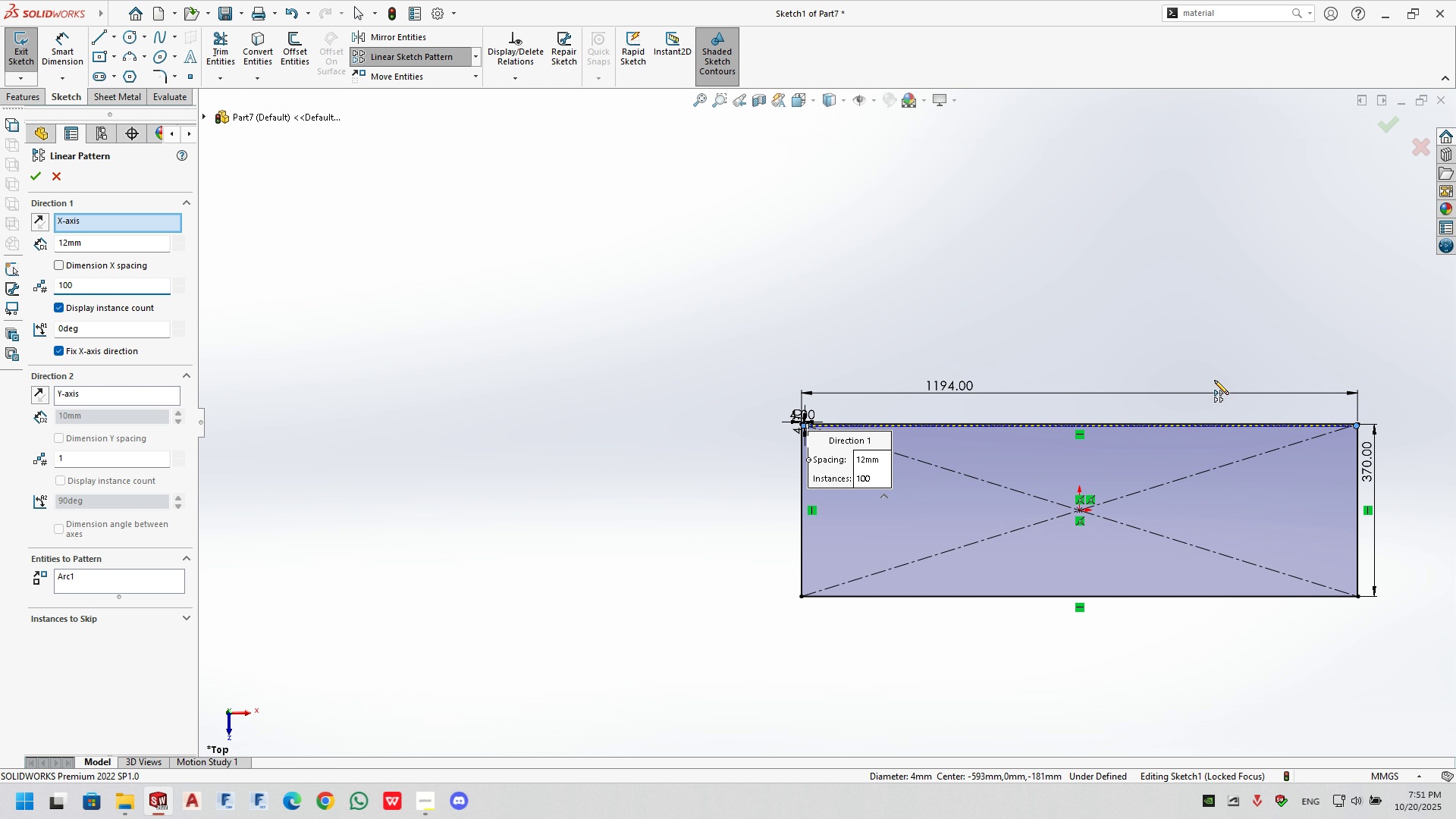 
scroll: coordinate [967, 434], scroll_direction: down, amount: 21.0
 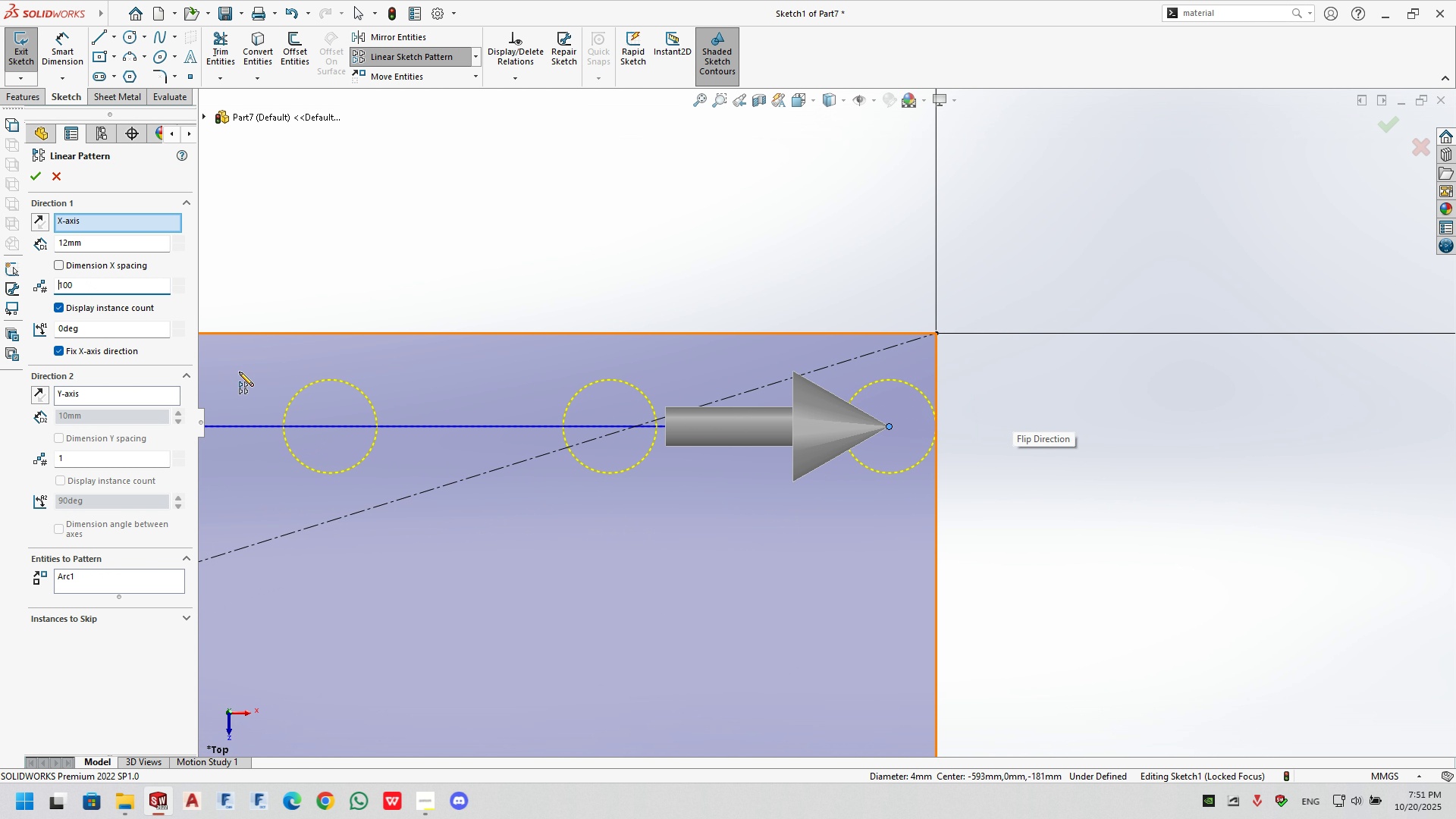 
double_click([72, 282])
 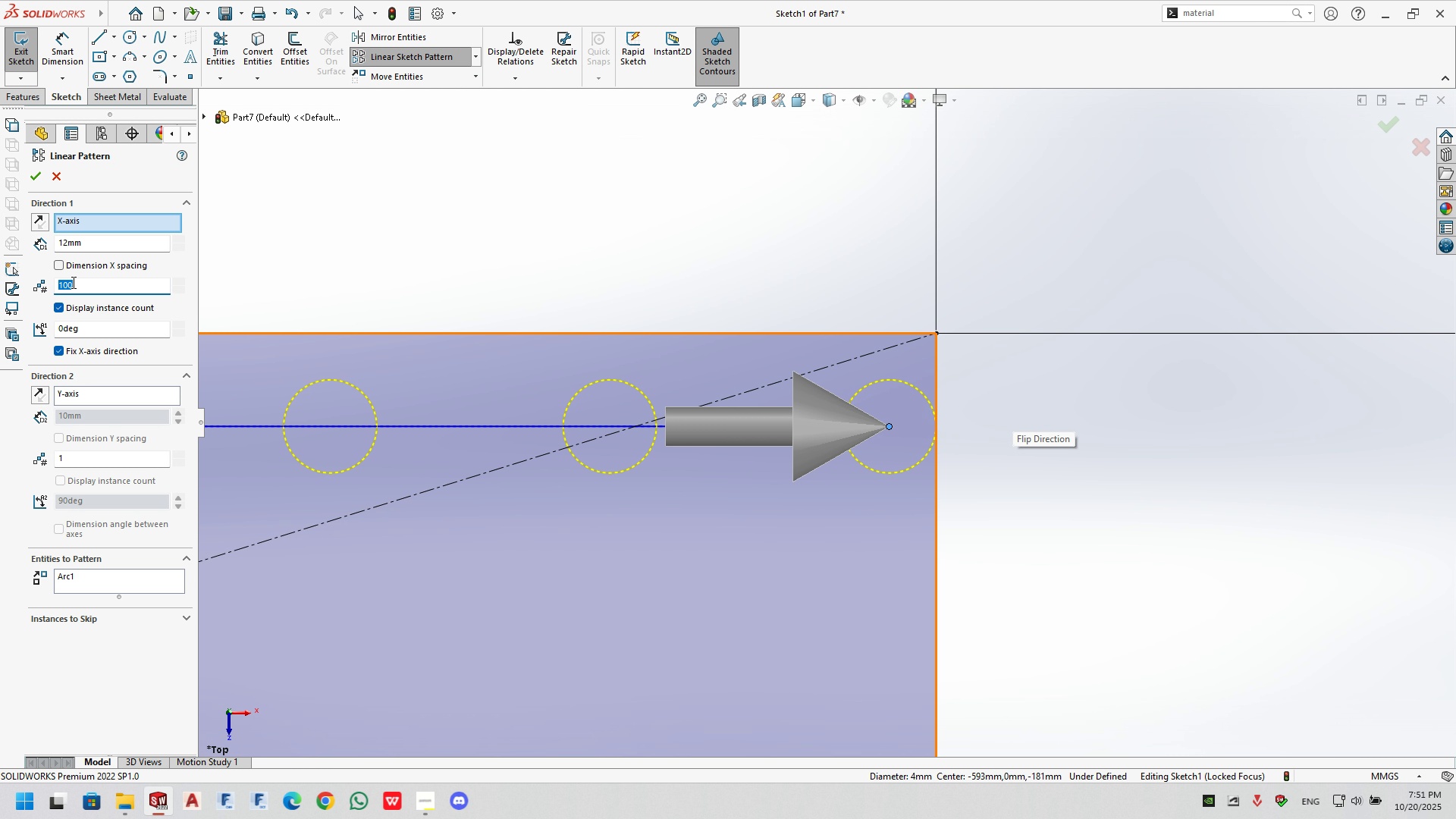 
key(Numpad9)
 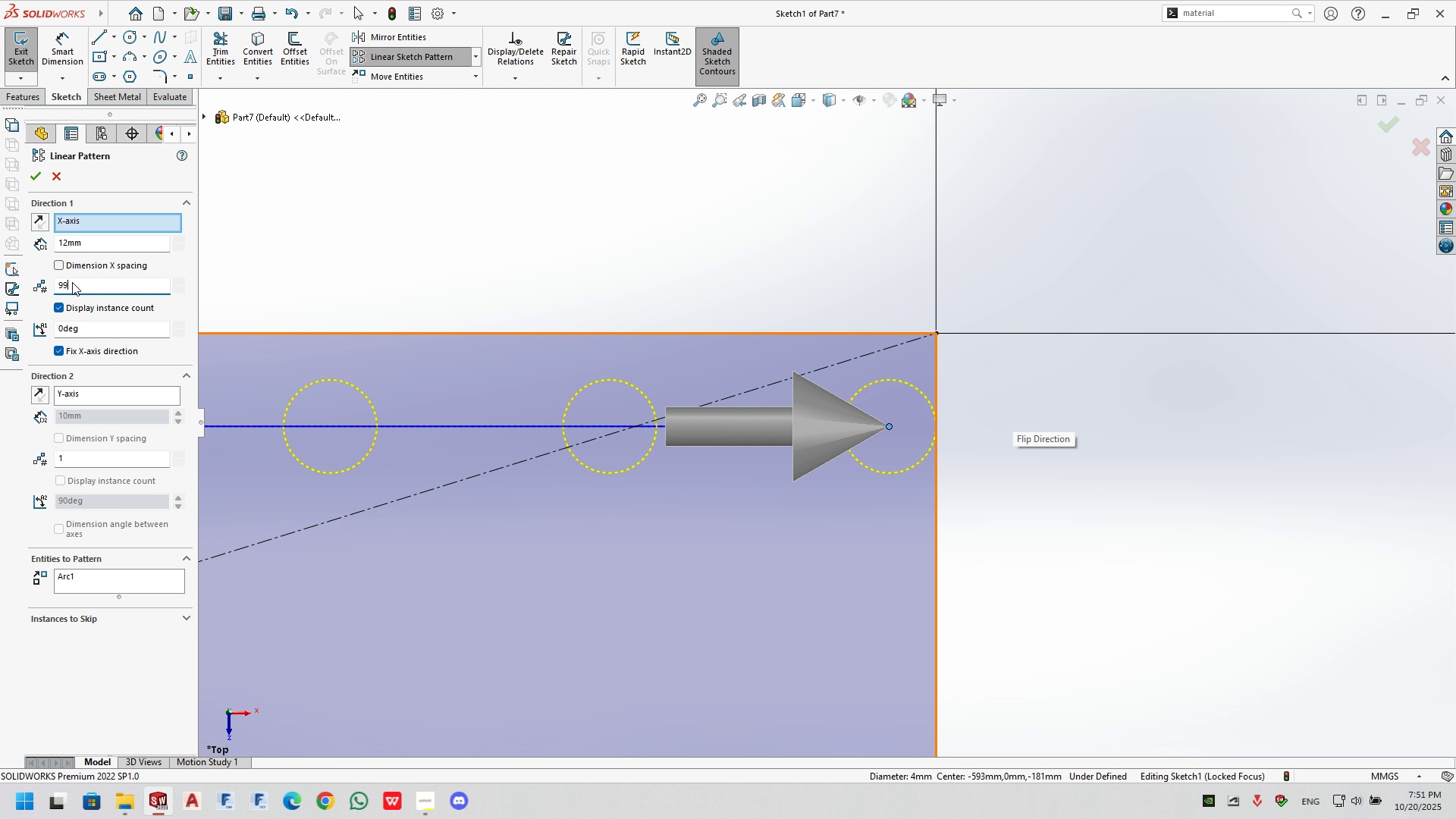 
key(Numpad9)
 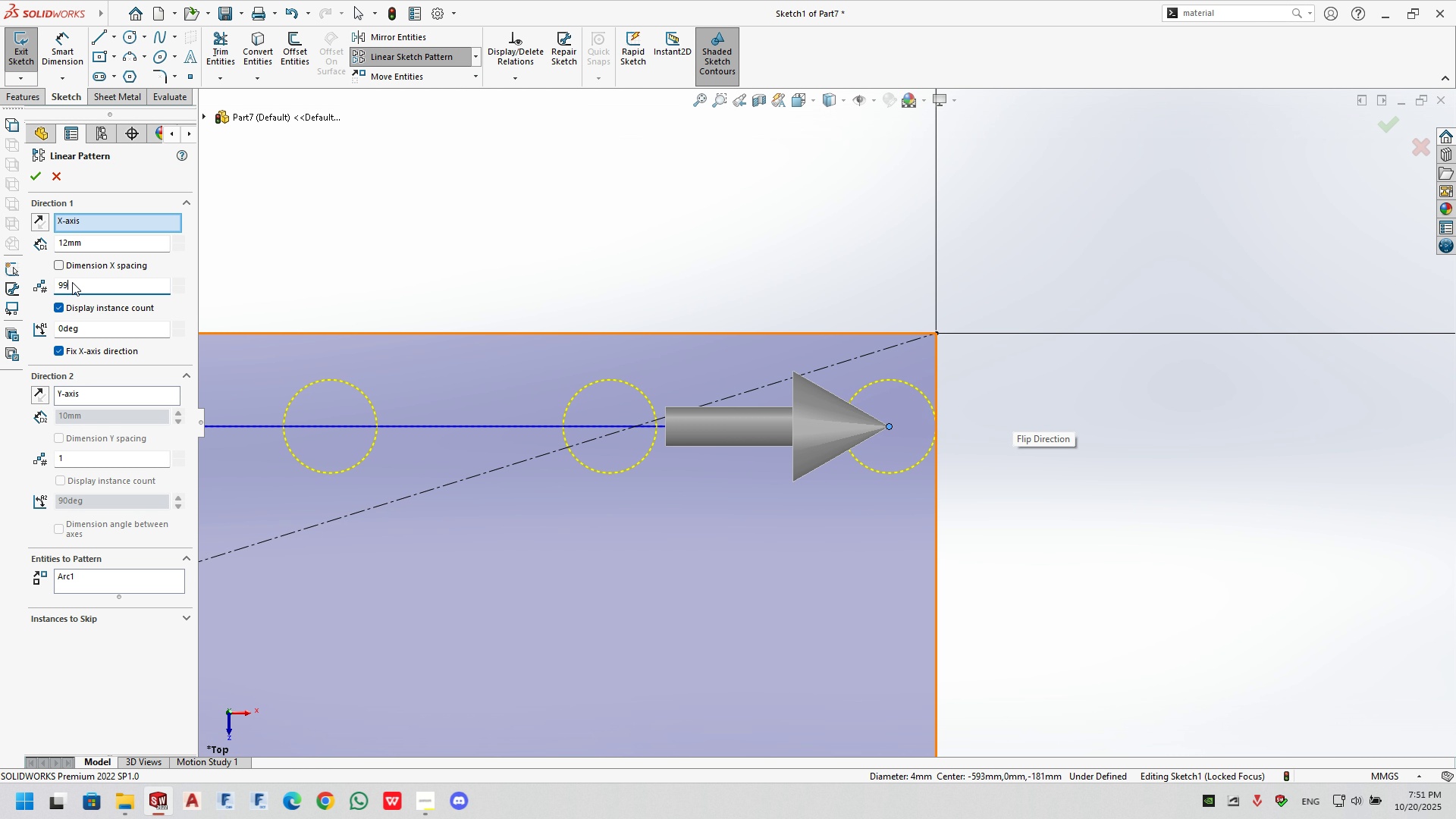 
key(NumpadEnter)
 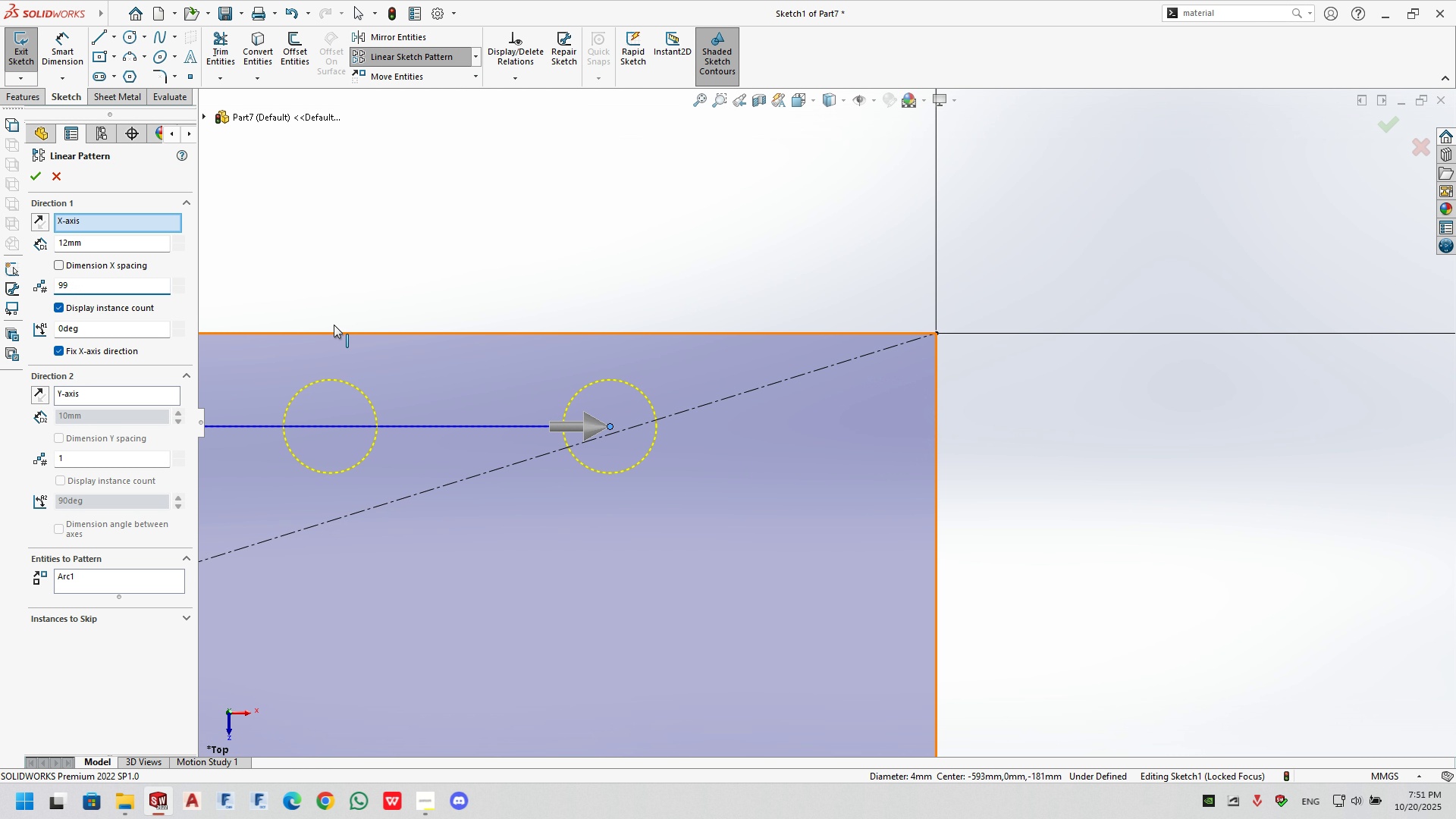 
double_click([340, 256])
 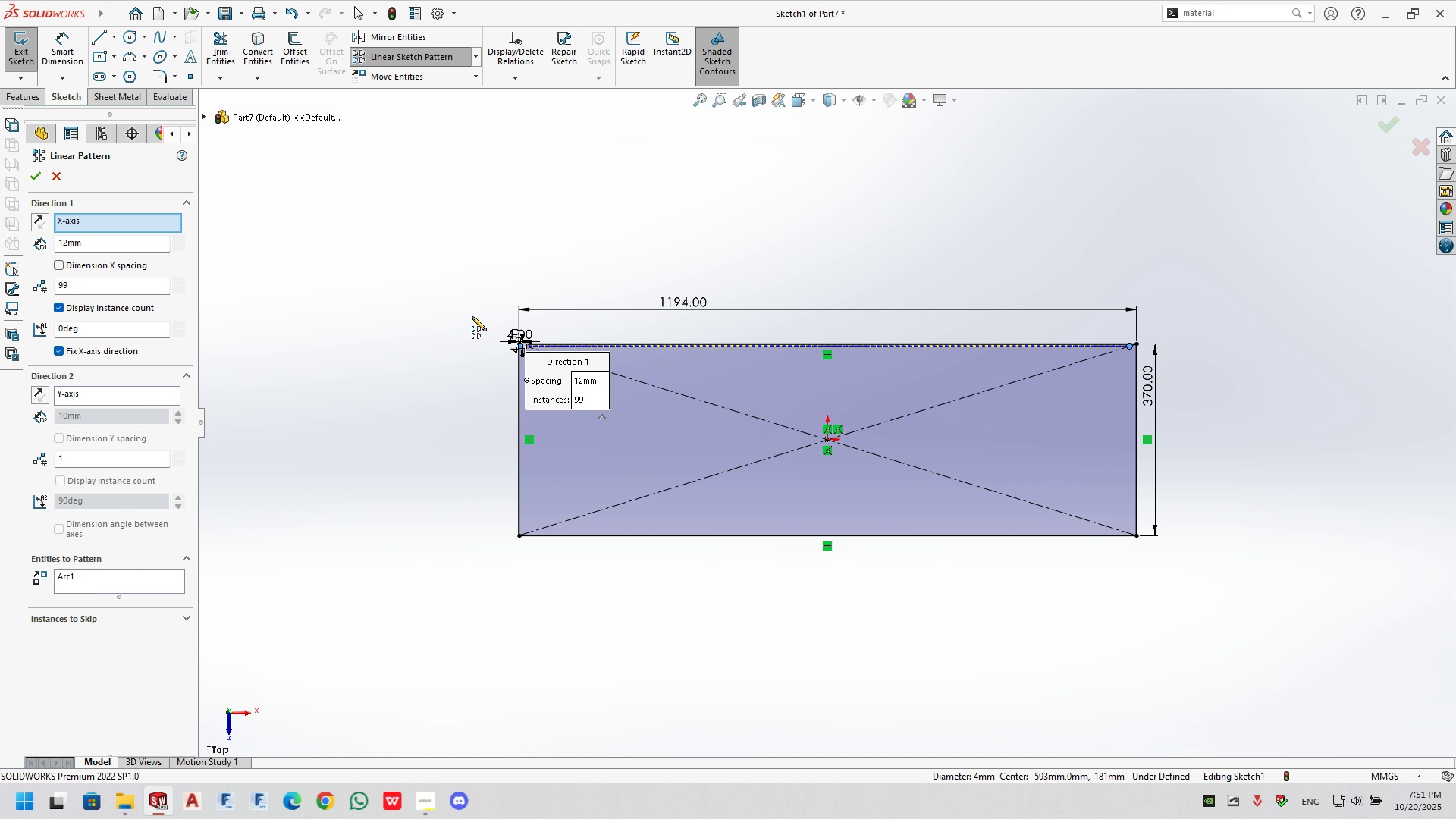 
scroll: coordinate [595, 448], scroll_direction: down, amount: 16.0
 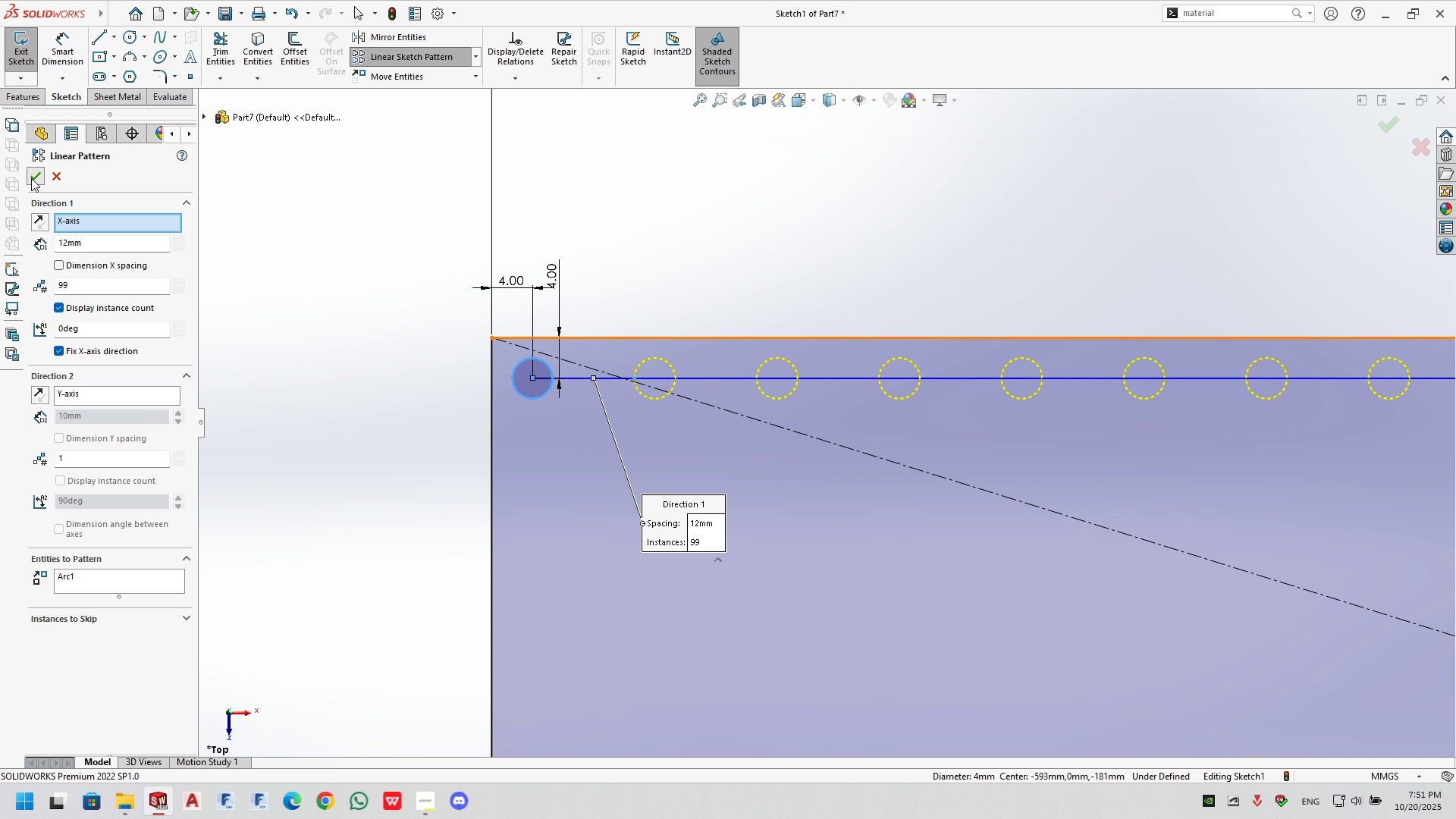 
wait(8.09)
 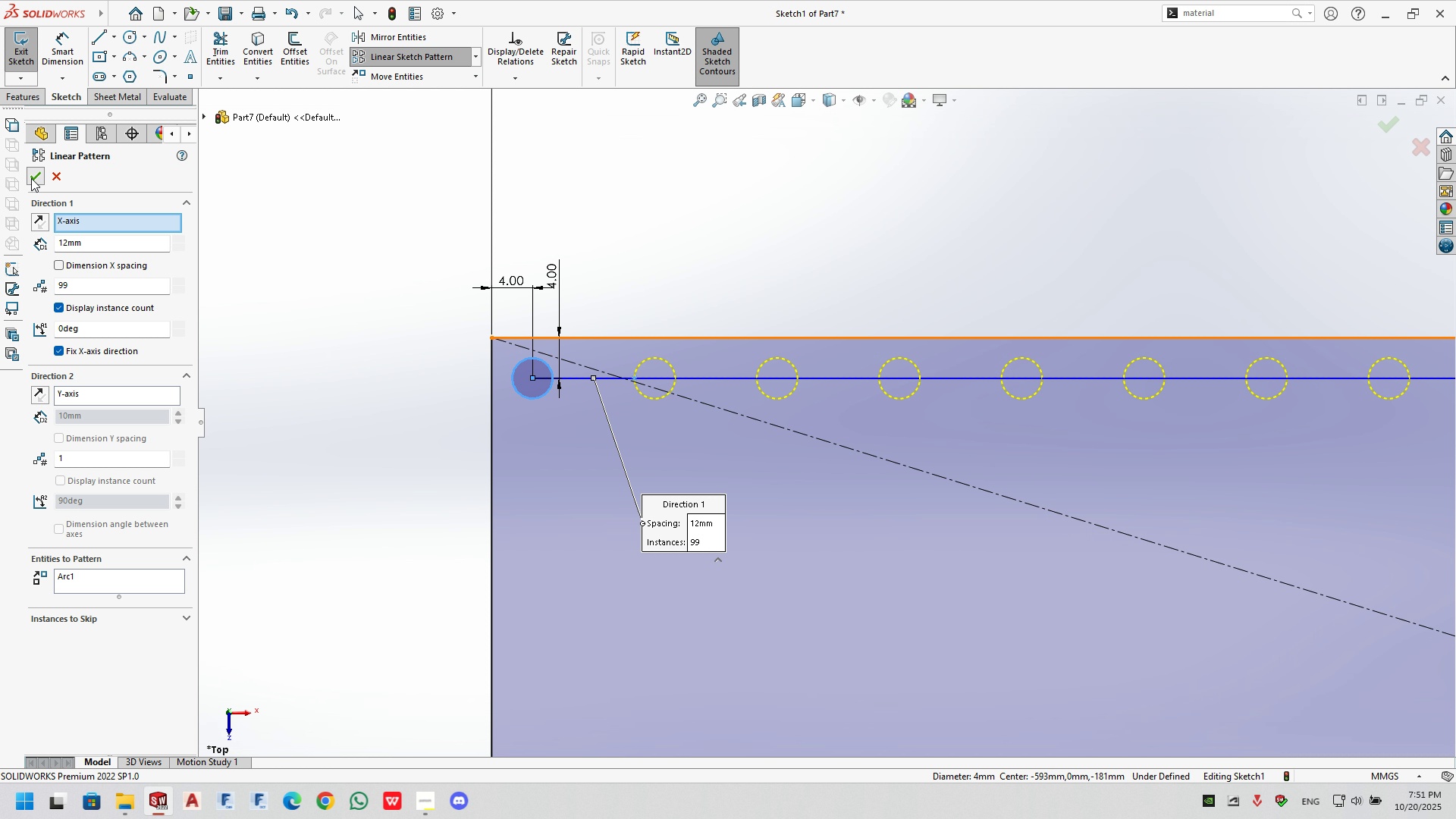 
left_click([31, 178])
 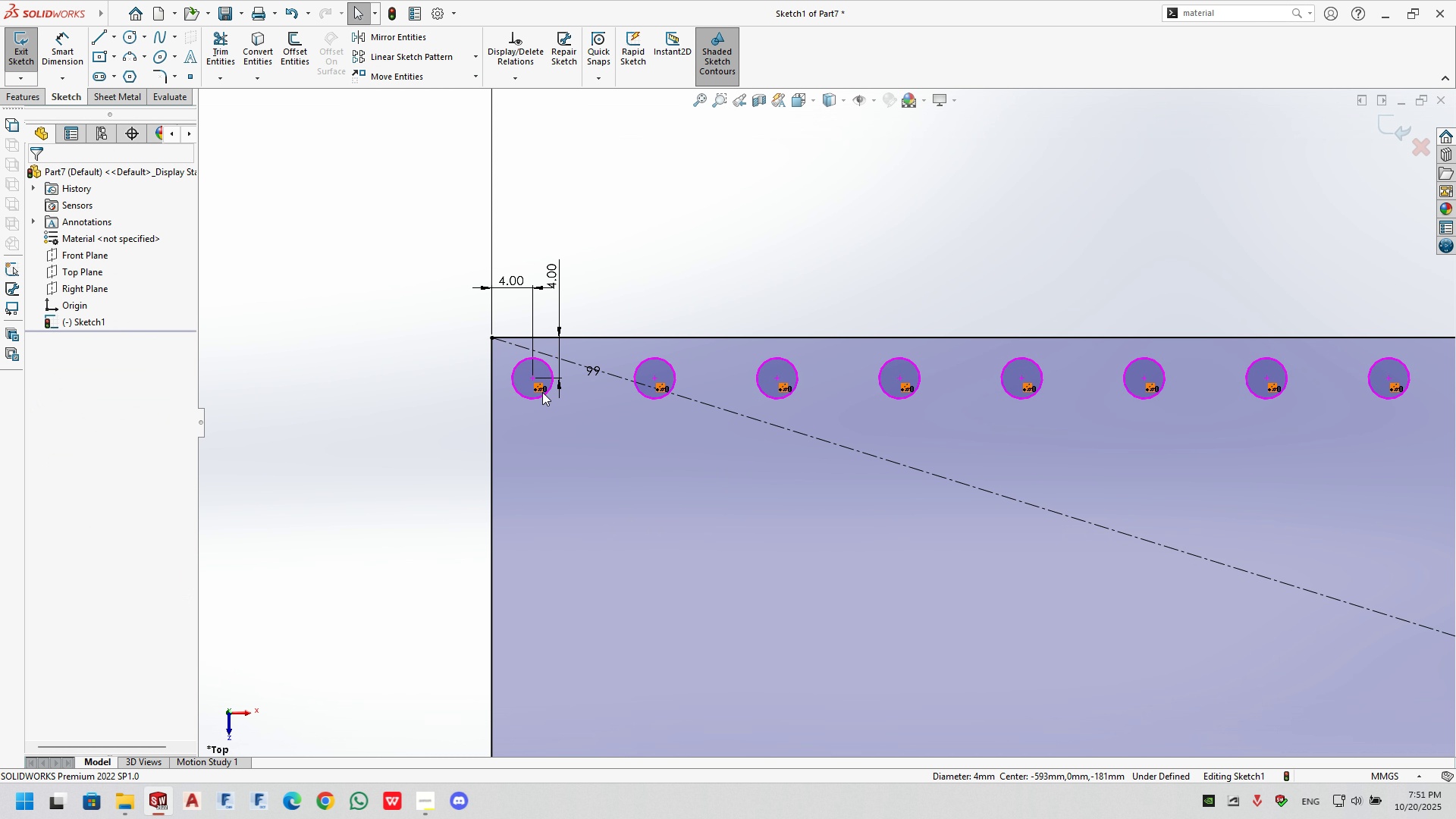 
left_click([543, 394])
 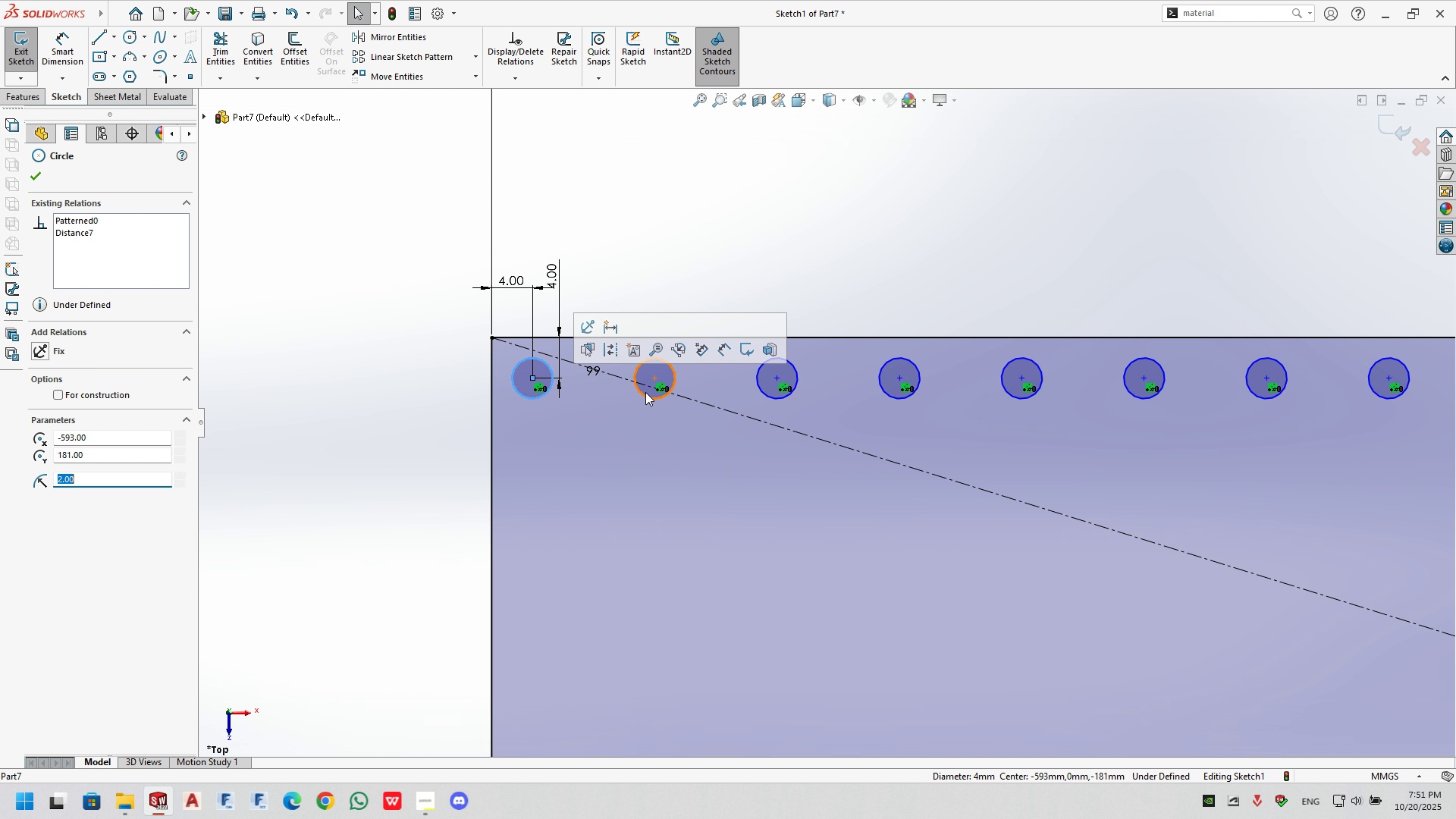 
hold_key(key=ControlLeft, duration=1.1)
left_click([645, 392])
 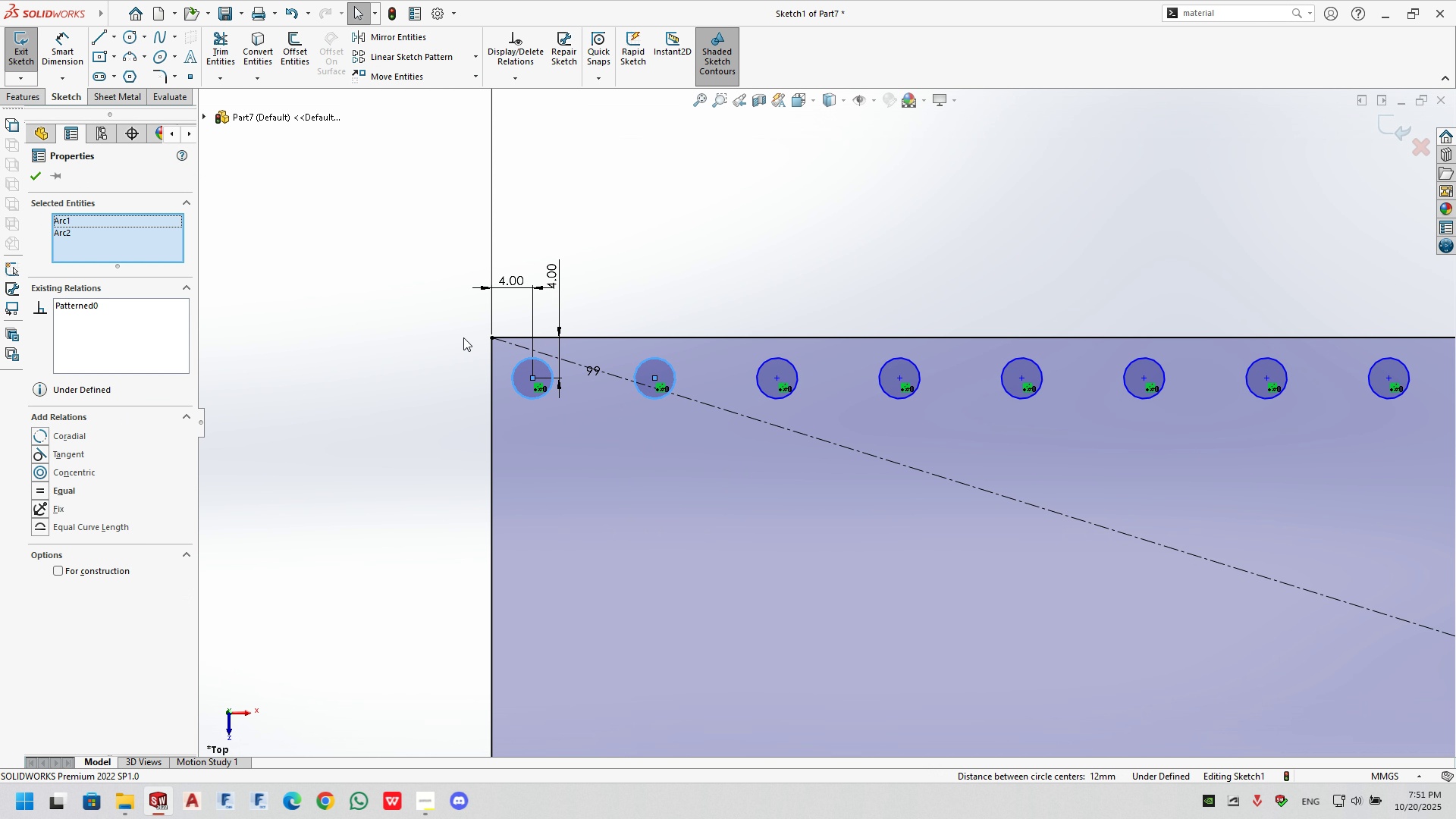 
left_click([401, 268])
 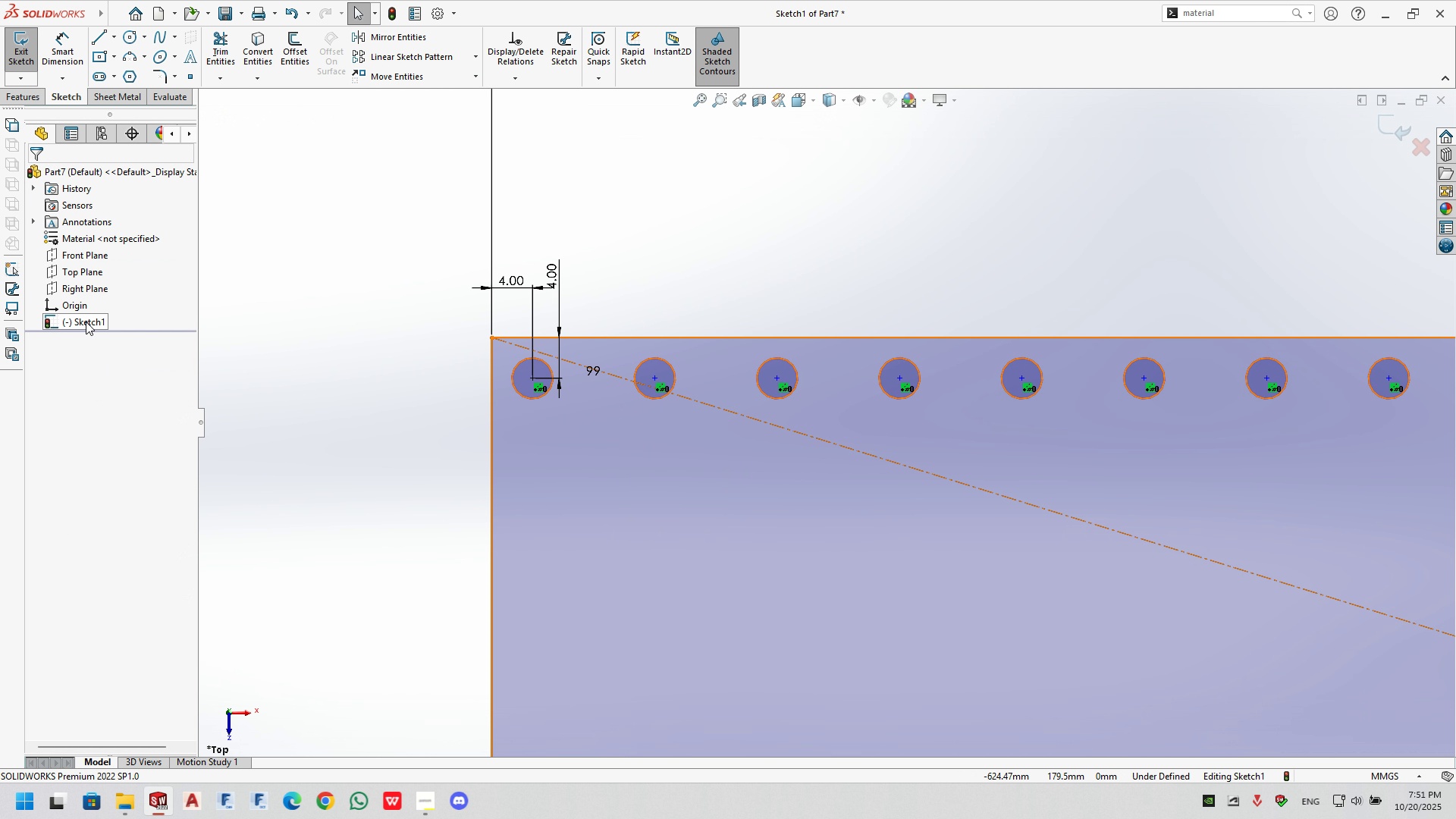 
left_click([86, 322])
 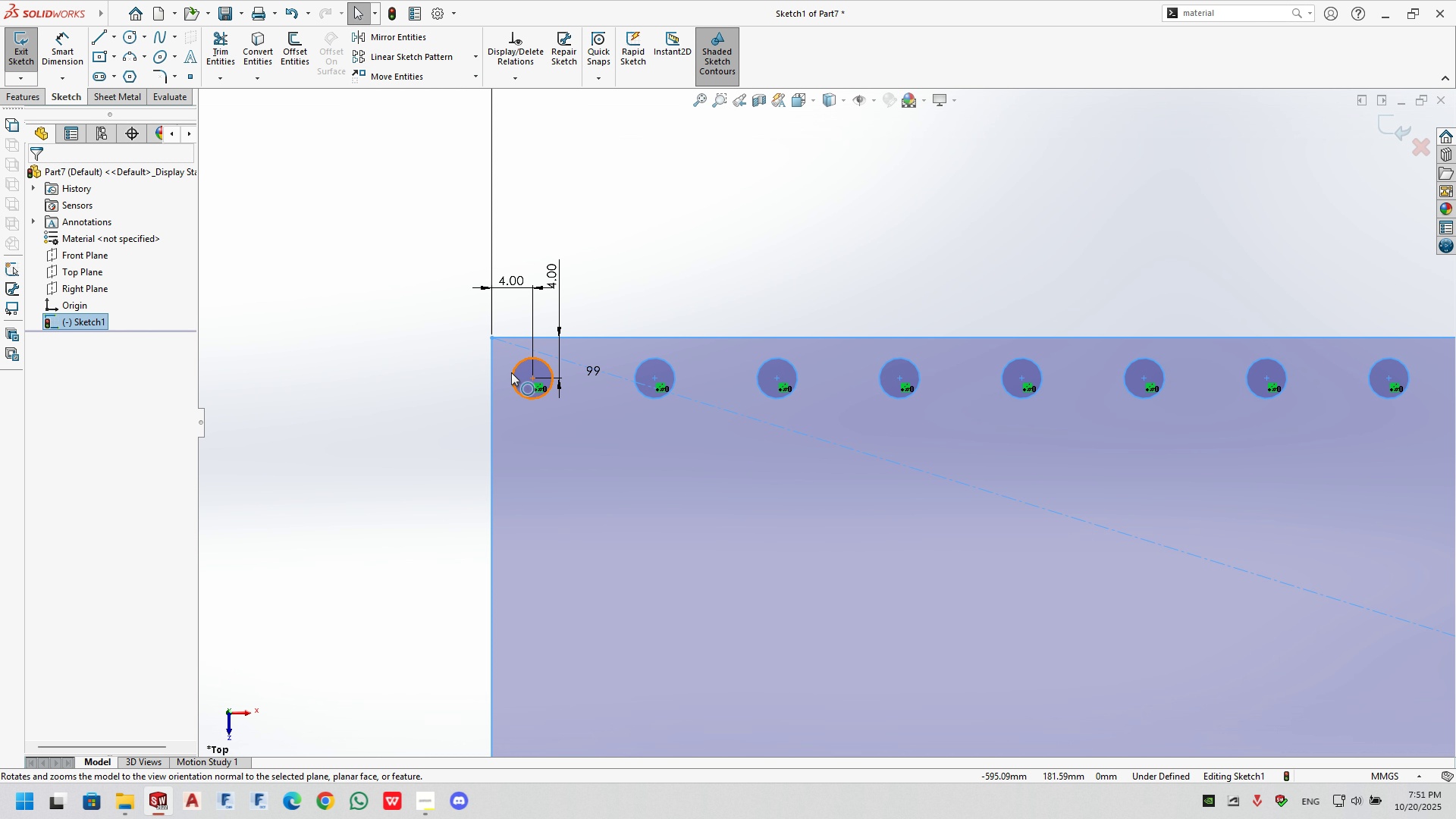 
left_click([511, 372])
 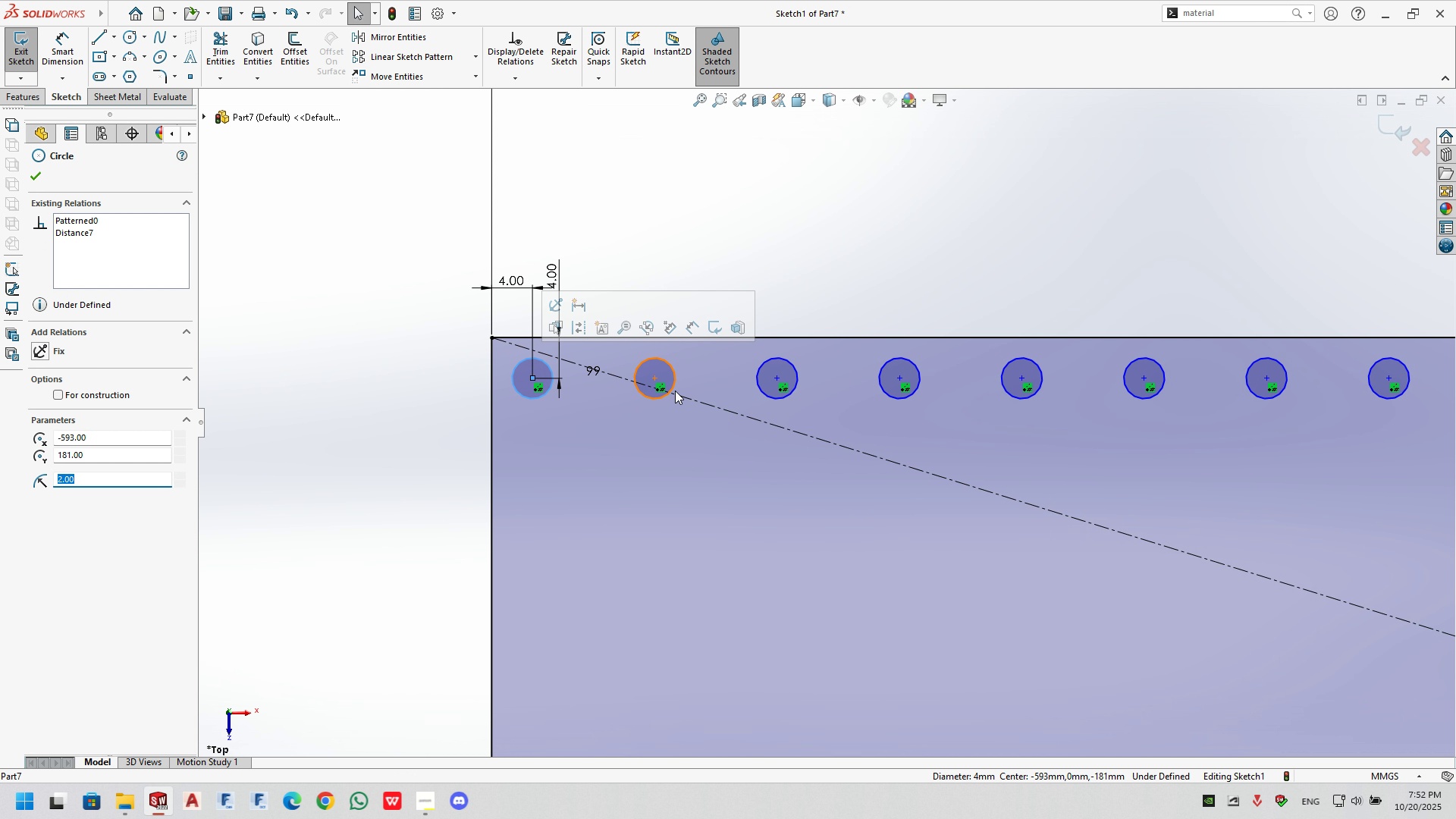 
scroll: coordinate [998, 278], scroll_direction: up, amount: 2.0
 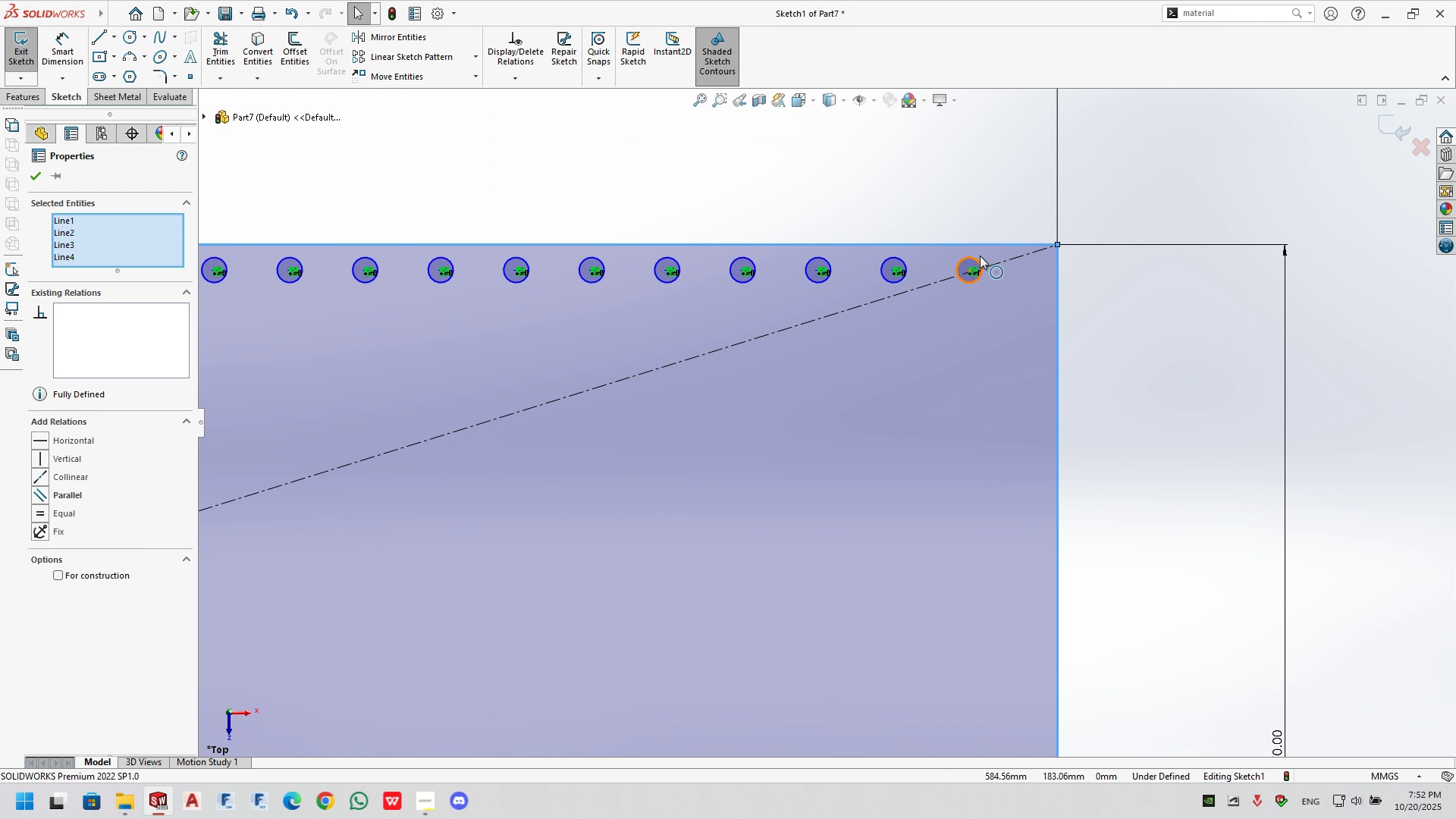 
key(Escape)
 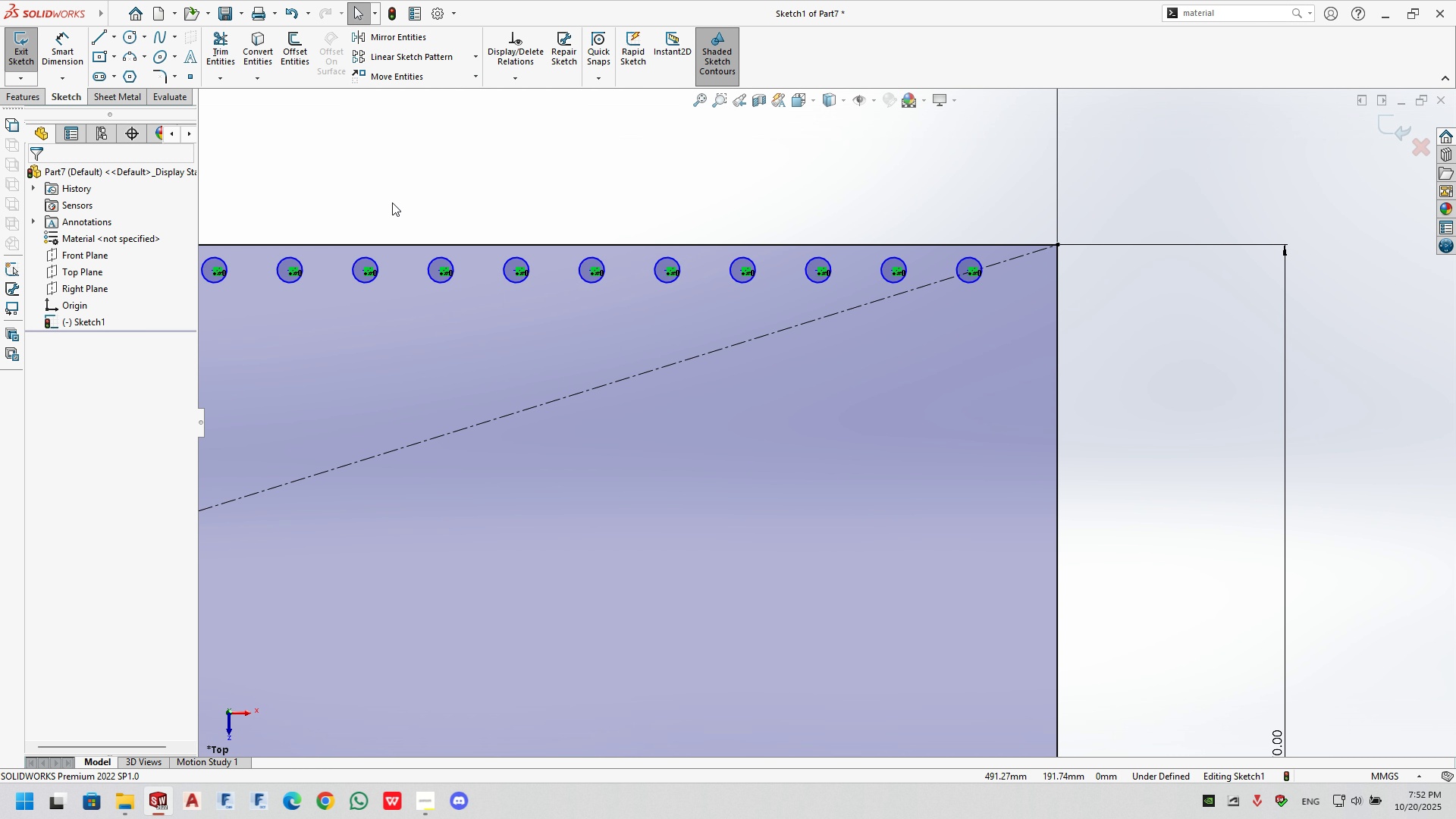 
scroll: coordinate [392, 202], scroll_direction: down, amount: 1.0
 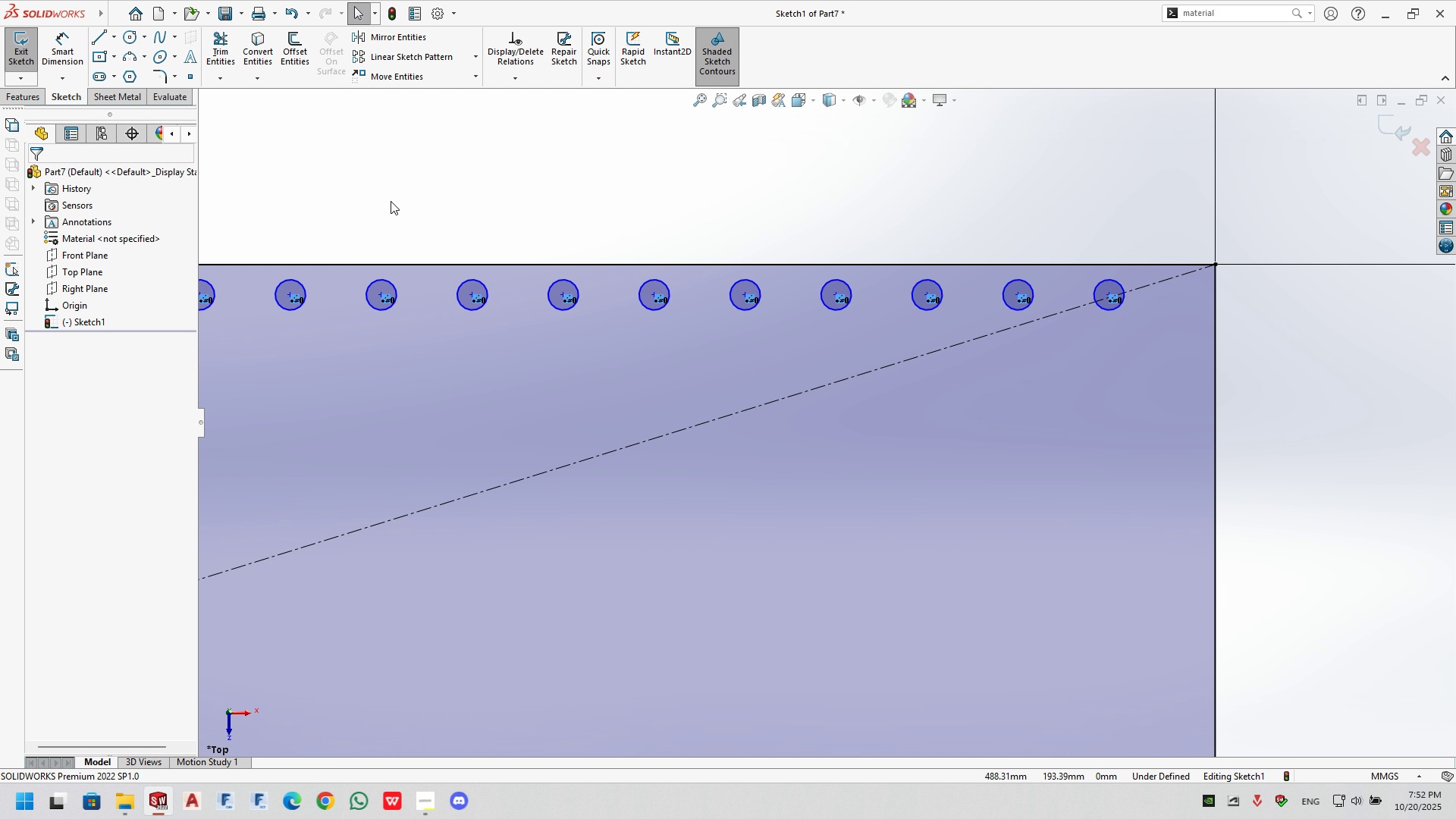 
middle_click([392, 202])
 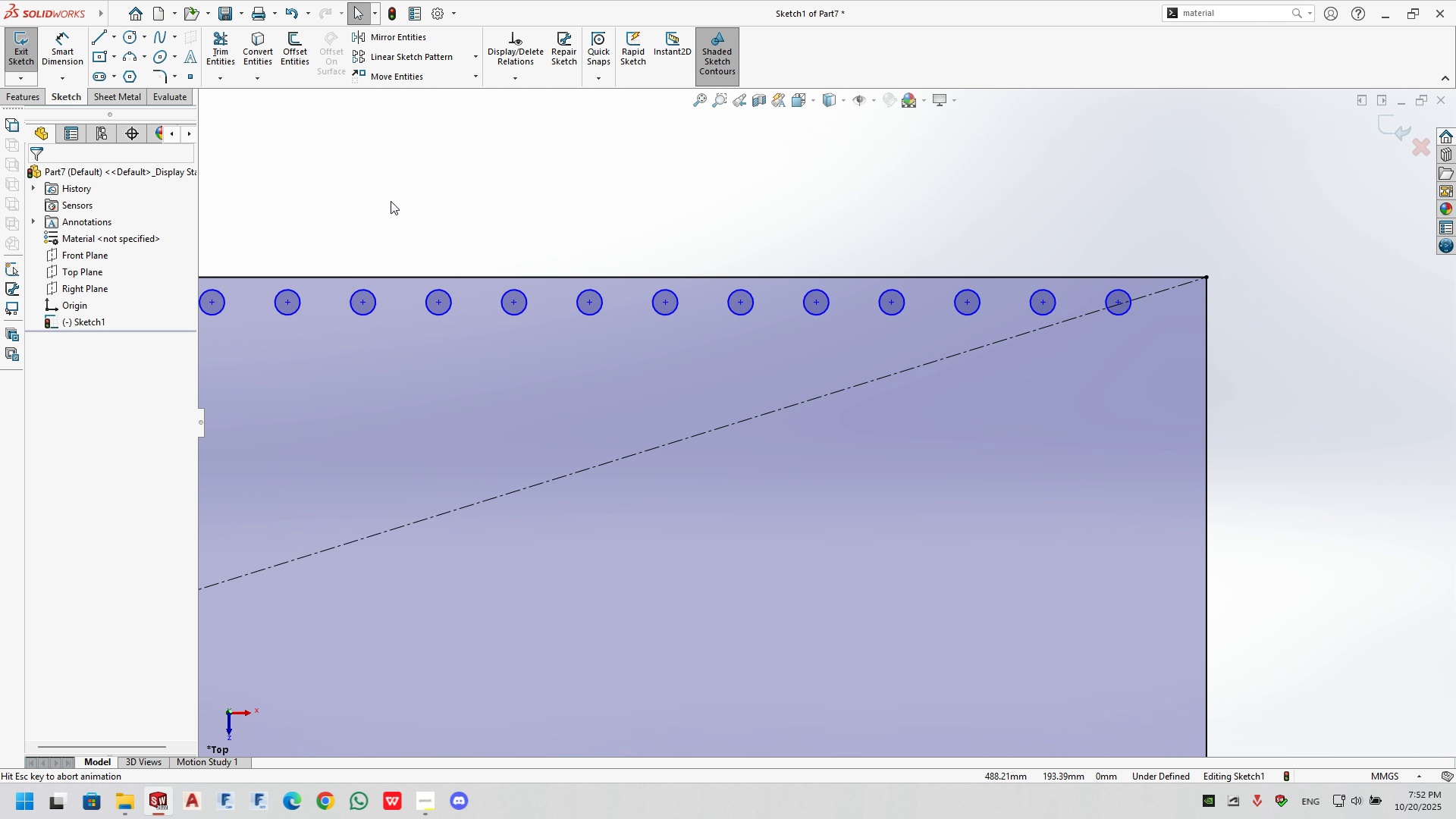 
middle_click([391, 201])
 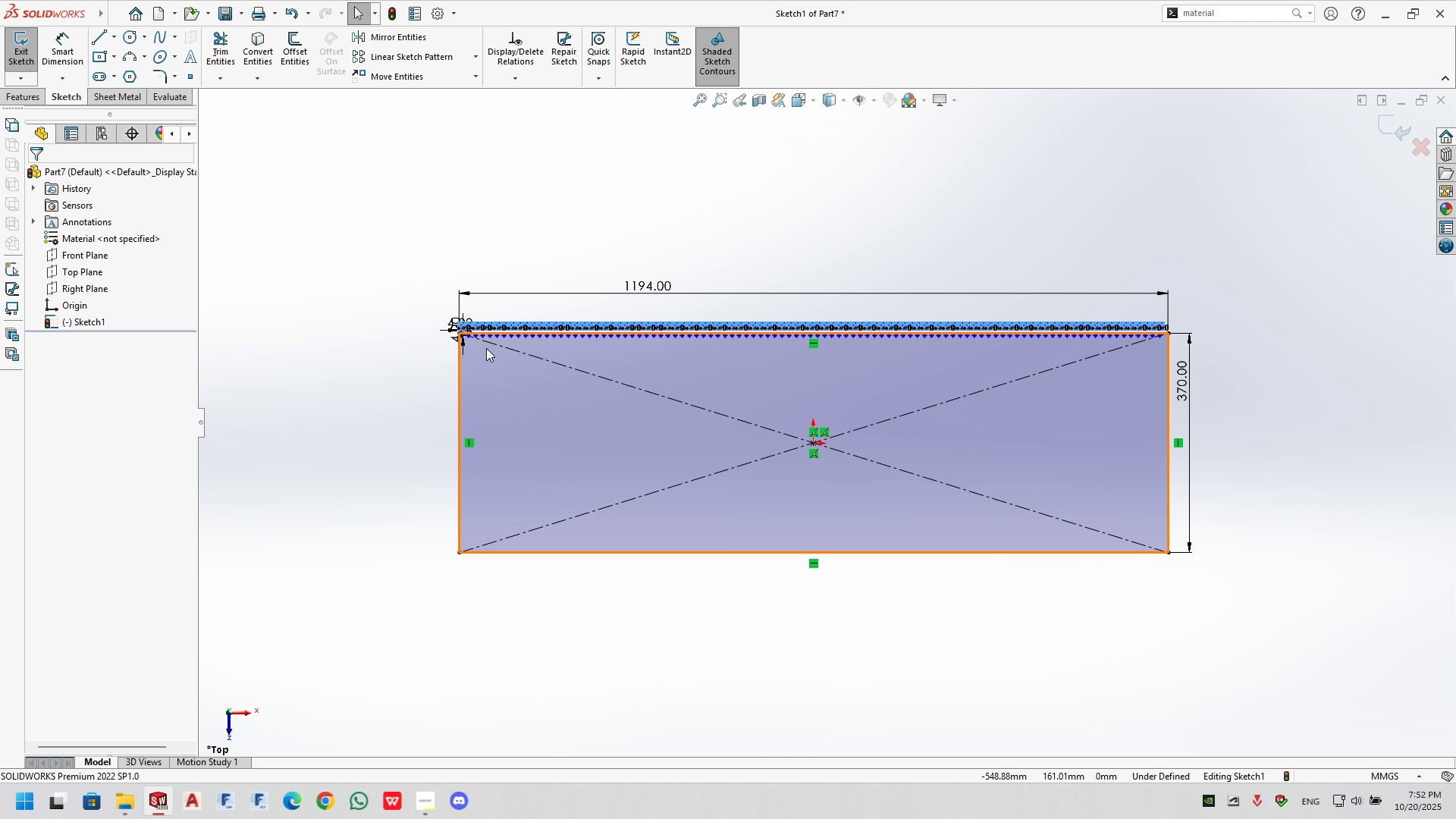 
scroll: coordinate [617, 458], scroll_direction: down, amount: 17.0
 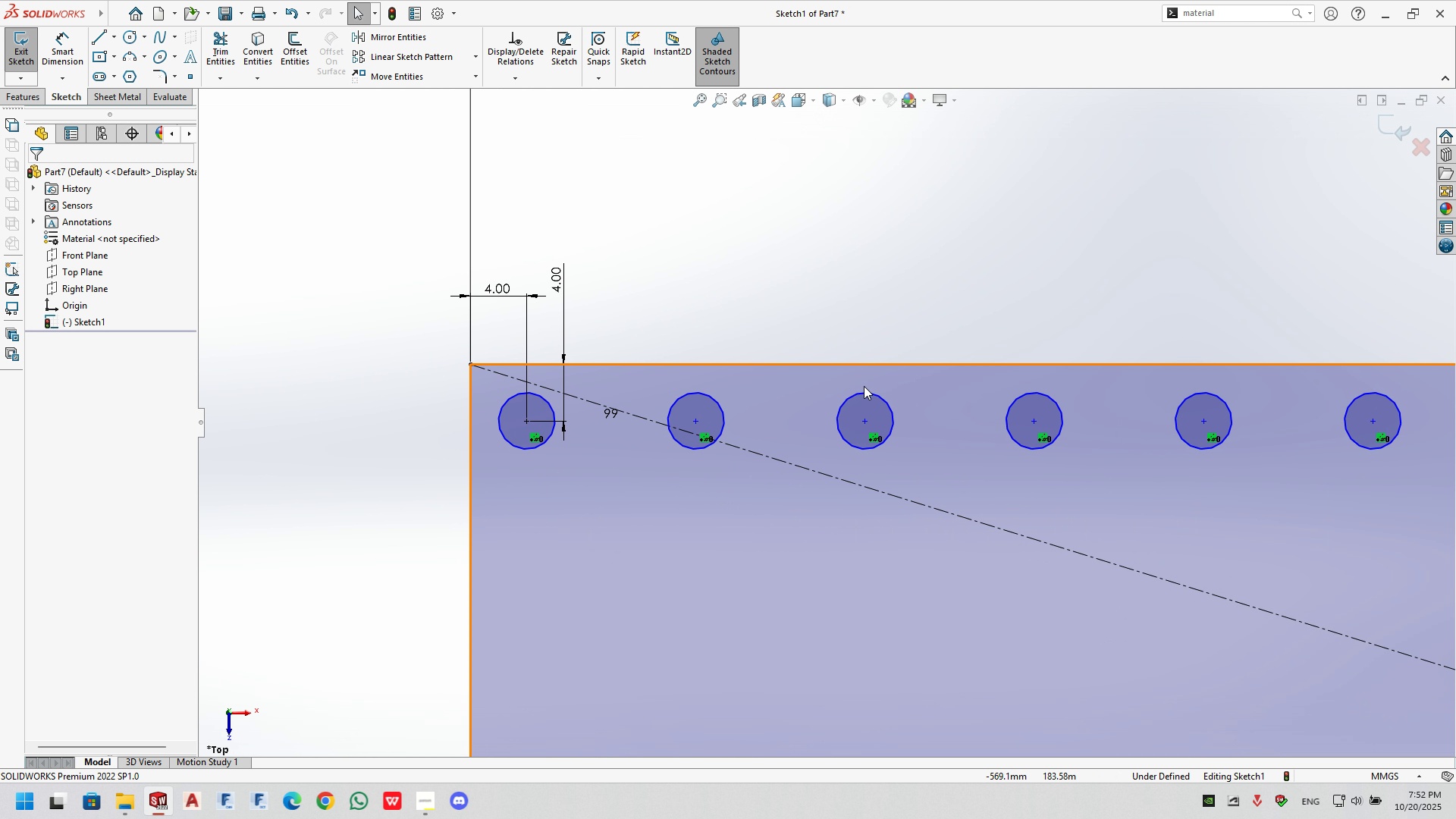 
scroll: coordinate [838, 413], scroll_direction: up, amount: 8.0
 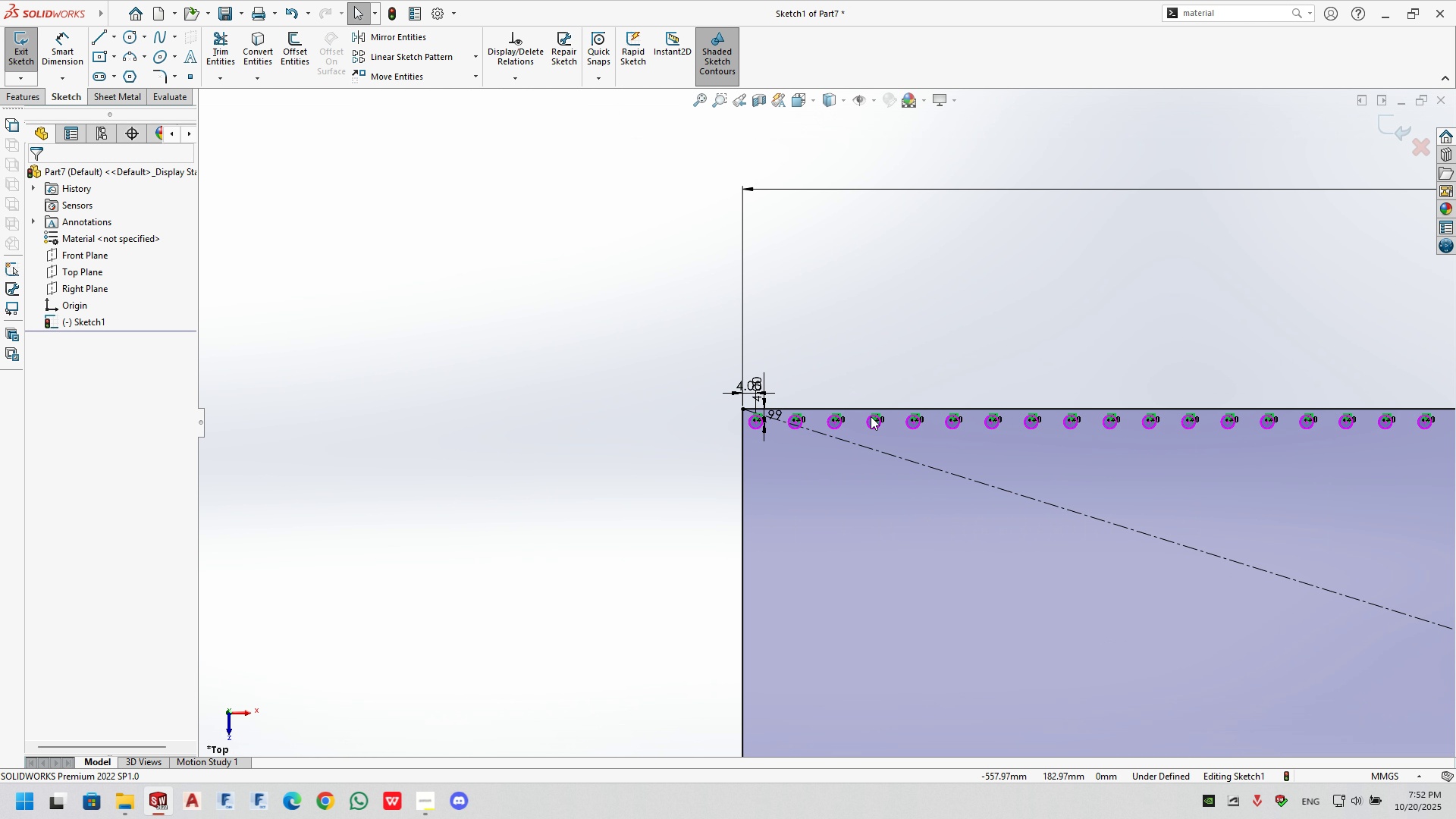 
left_click([871, 420])
 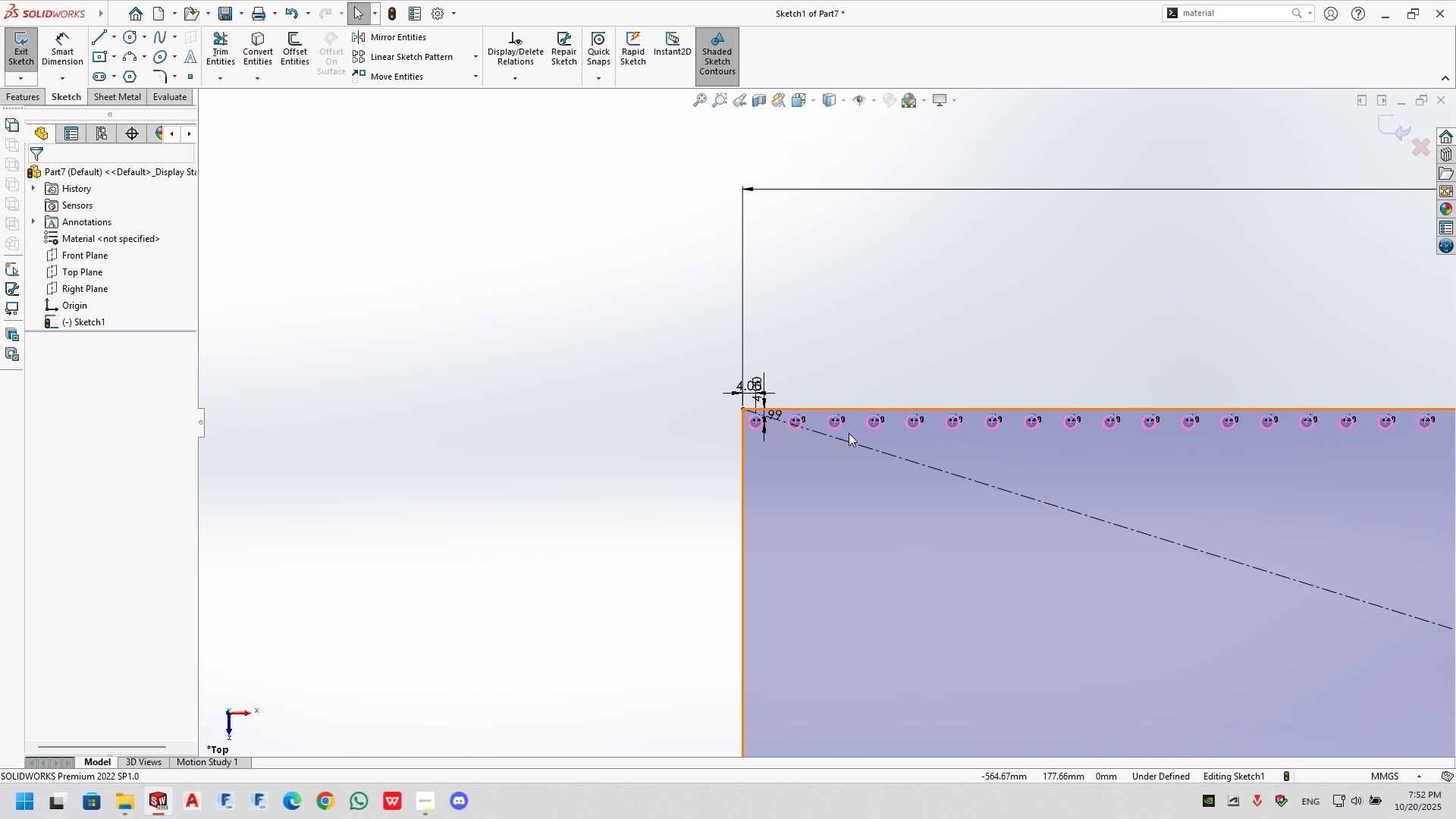 
scroll: coordinate [707, 441], scroll_direction: down, amount: 9.0
 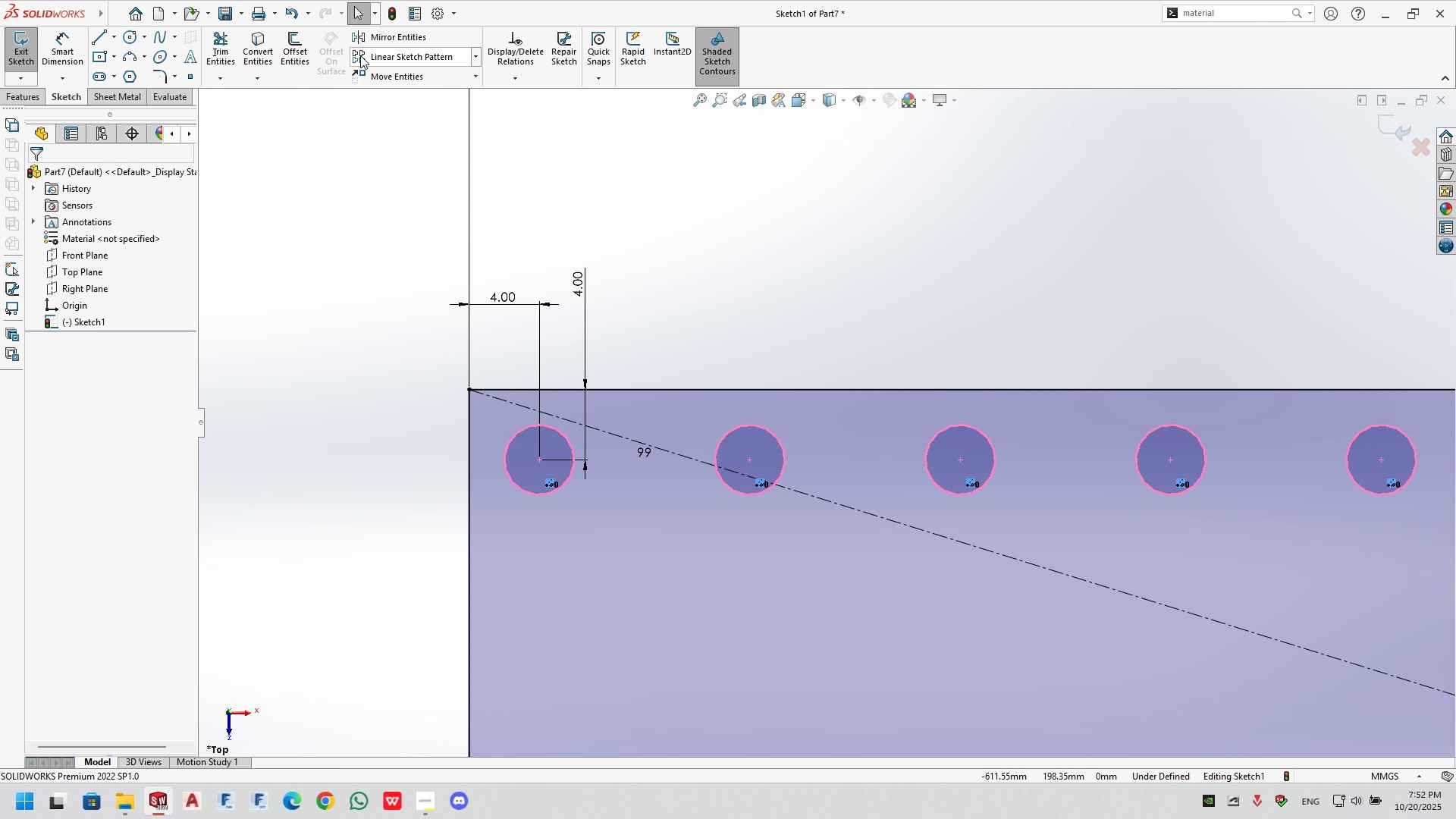 
left_click([362, 61])
 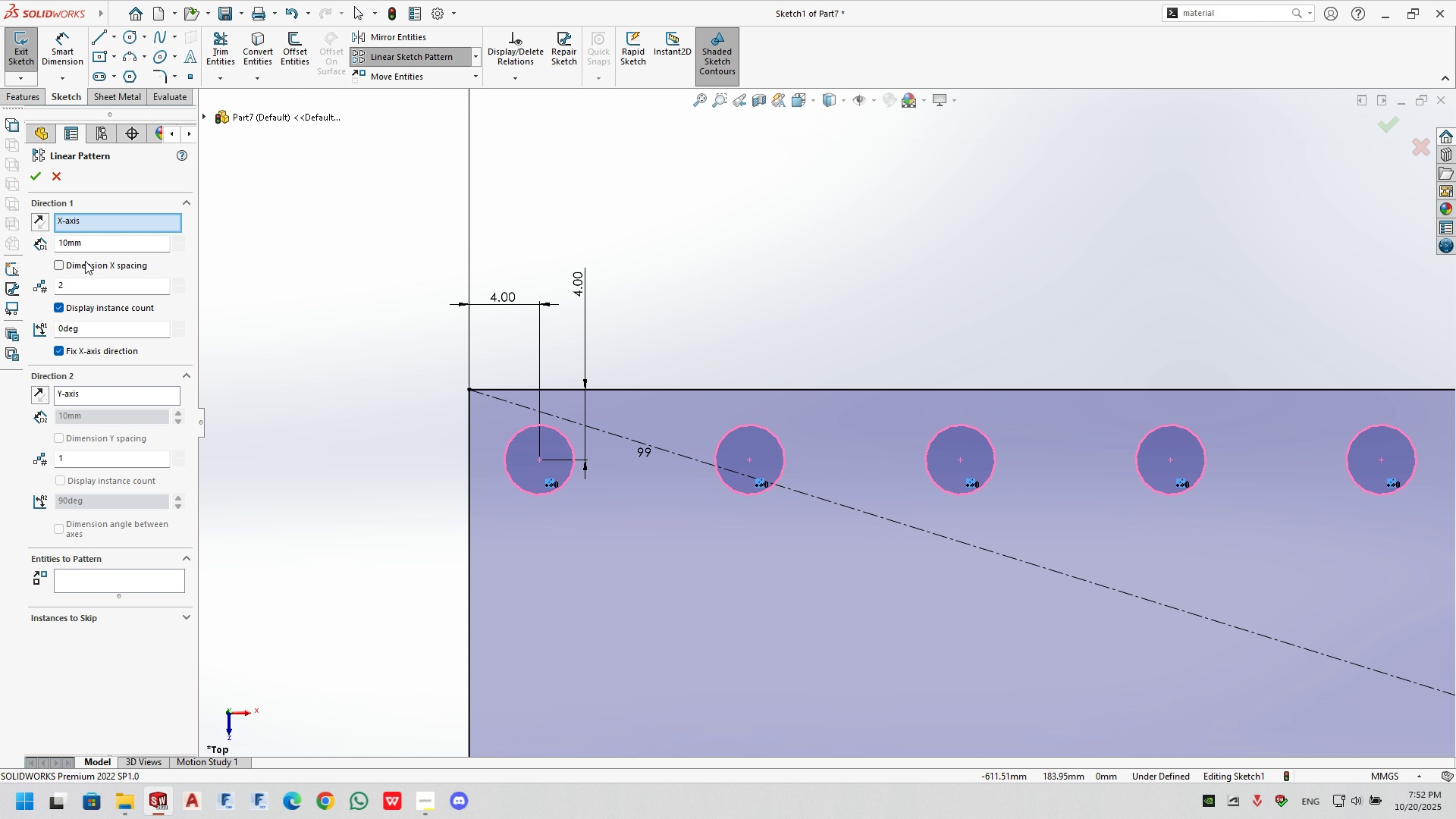 
double_click([83, 282])
 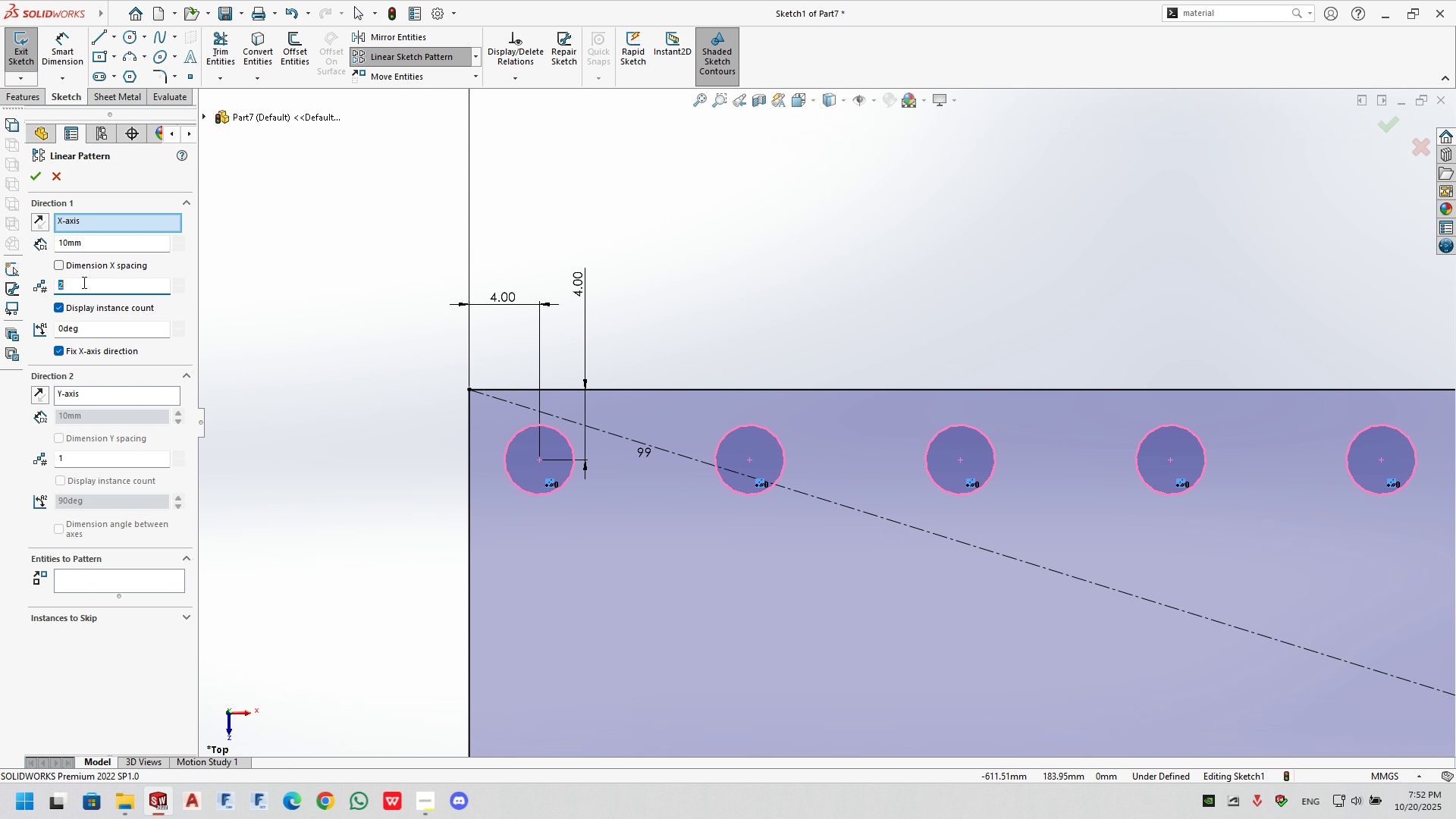 
triple_click([83, 282])
 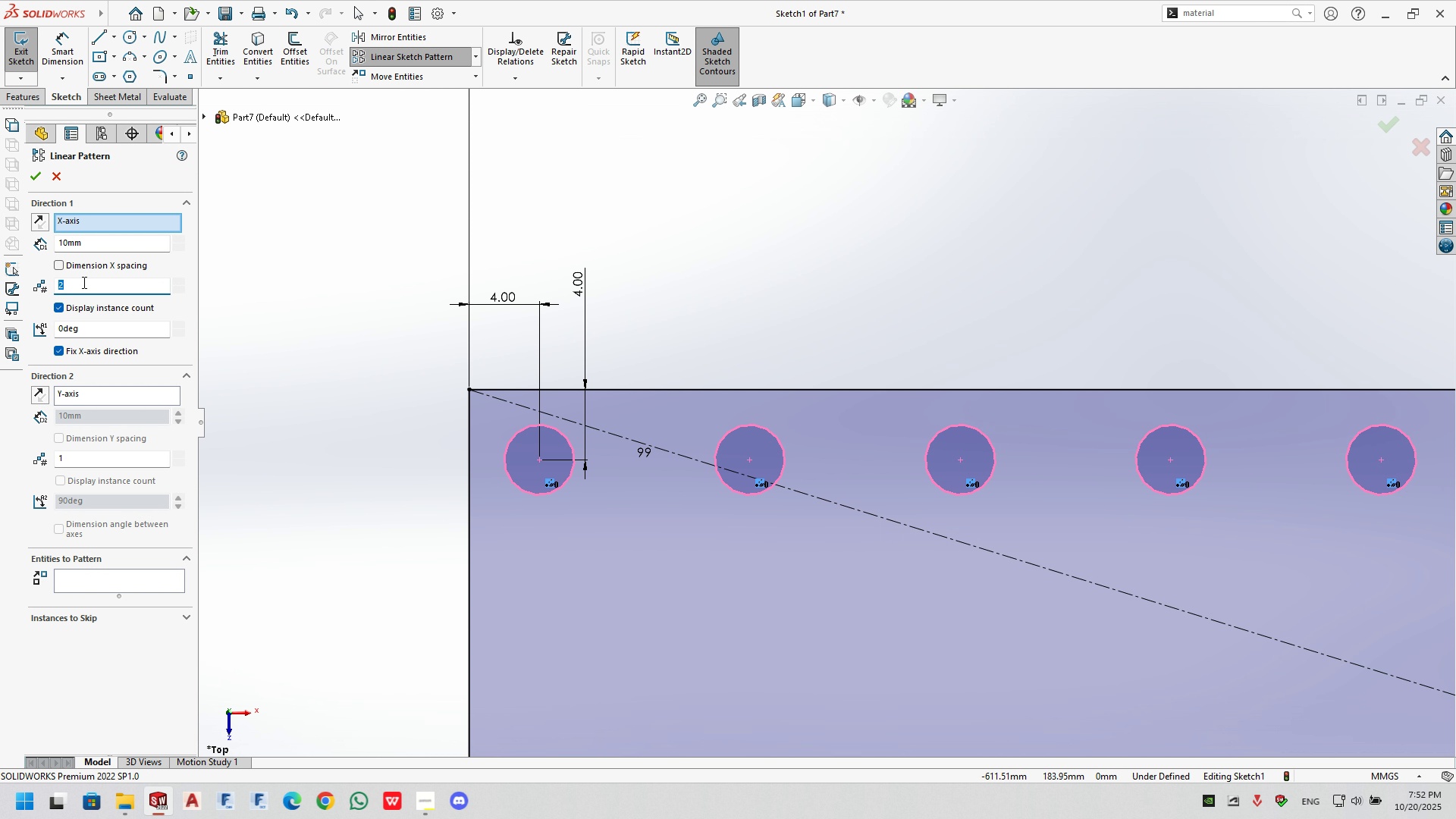 
key(Numpad1)
 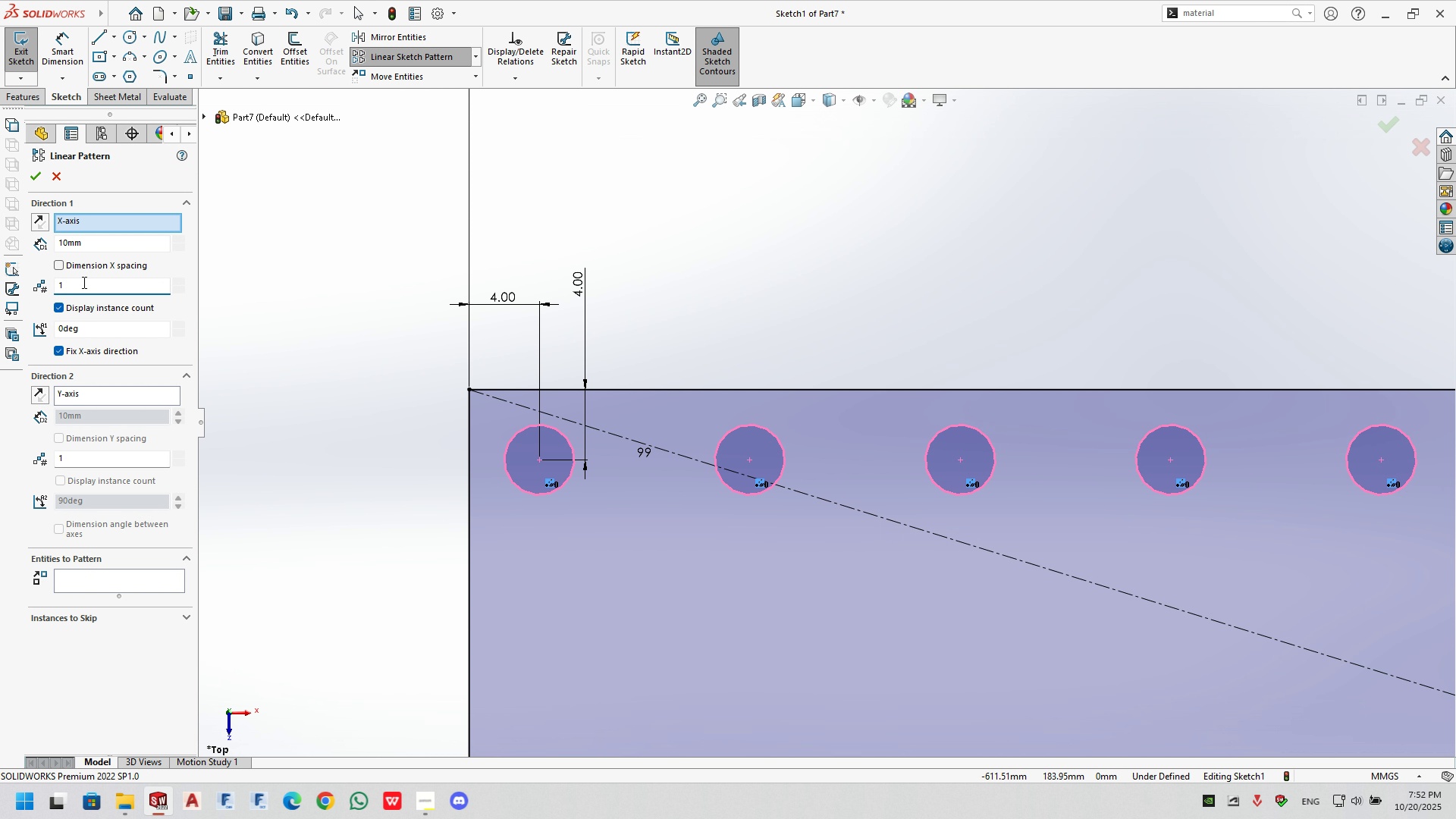 
key(NumpadEnter)
 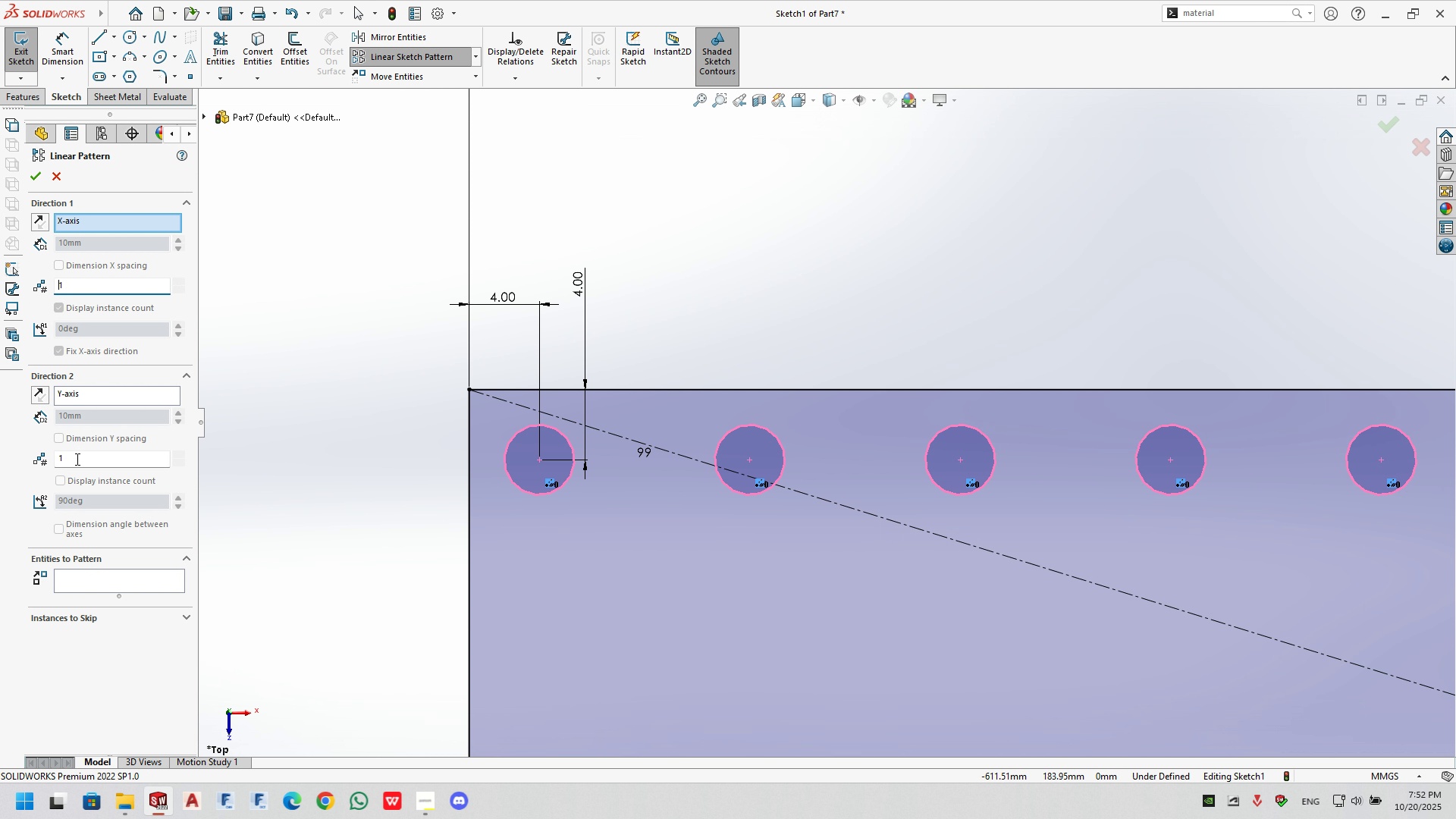 
double_click([76, 459])
 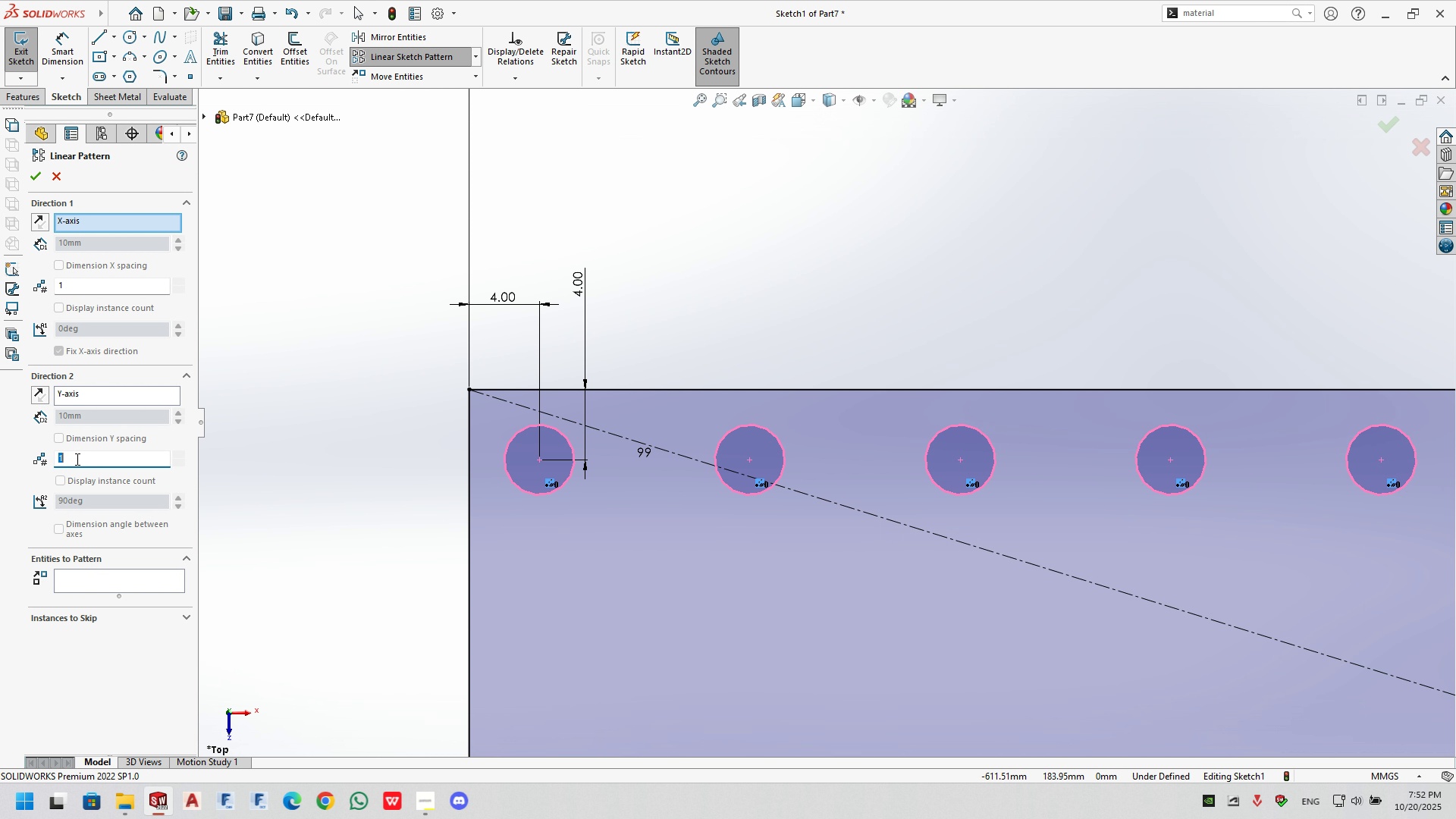 
key(Numpad5)
 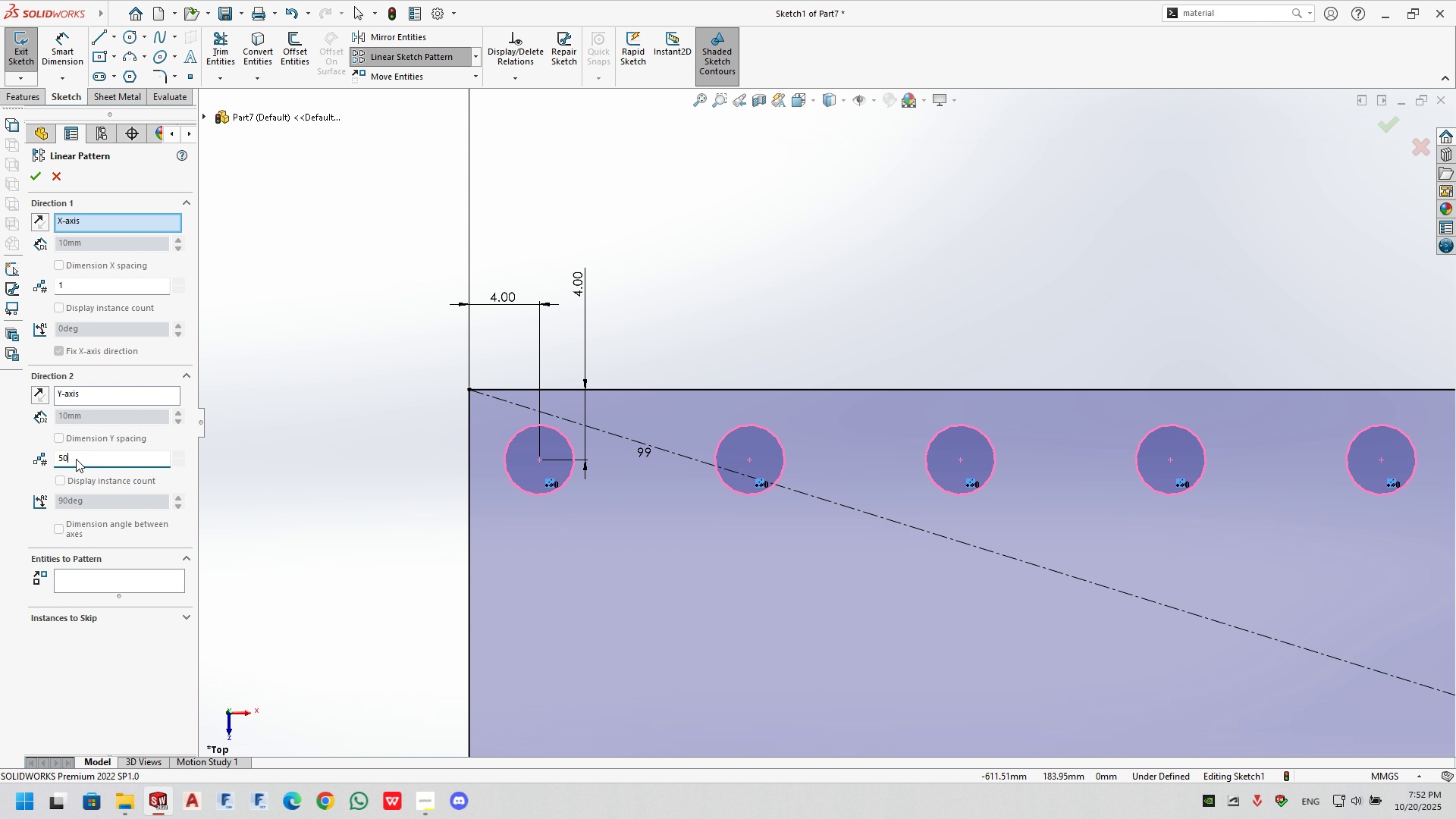 
key(Numpad0)
 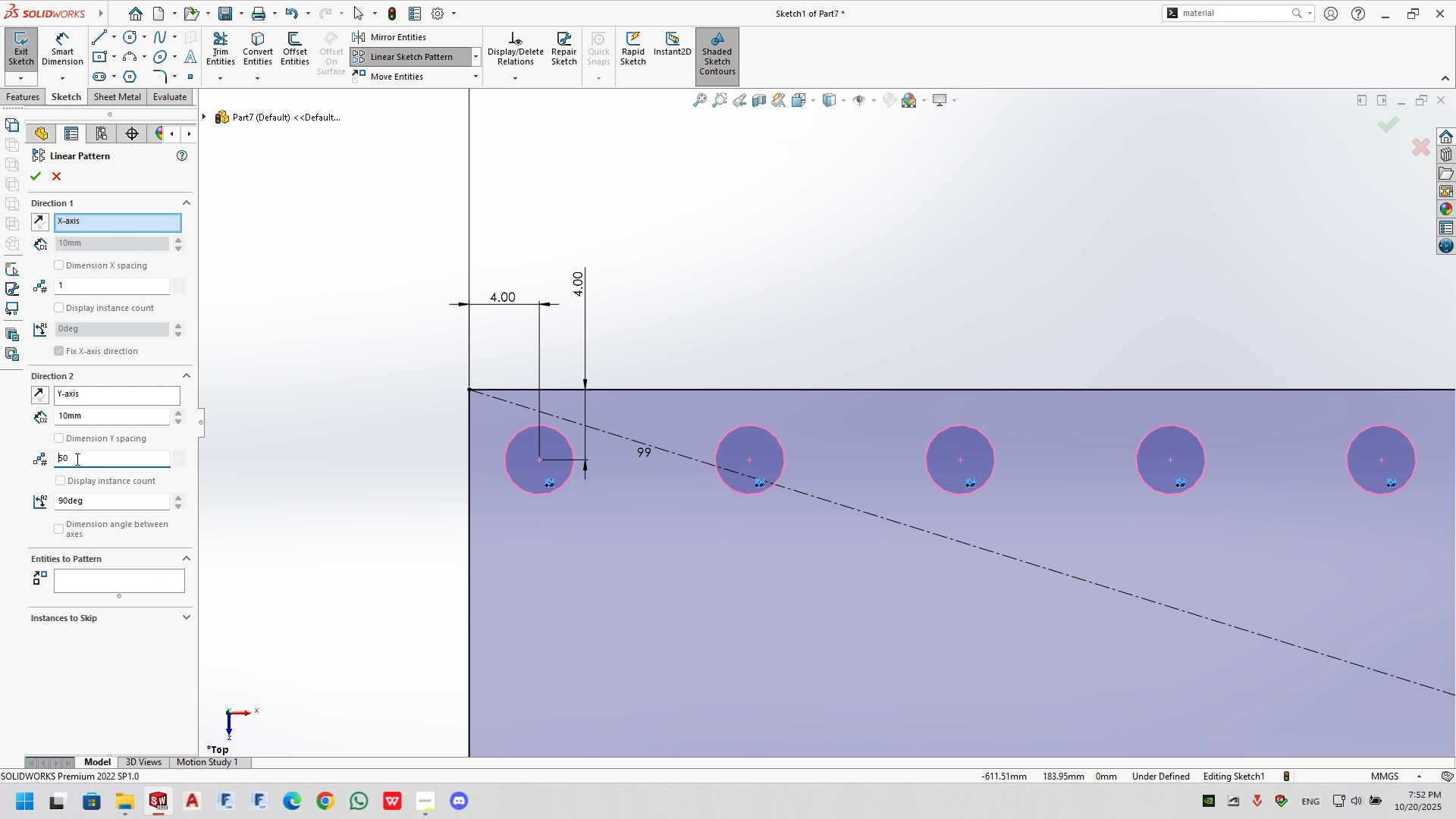 
key(NumpadEnter)
 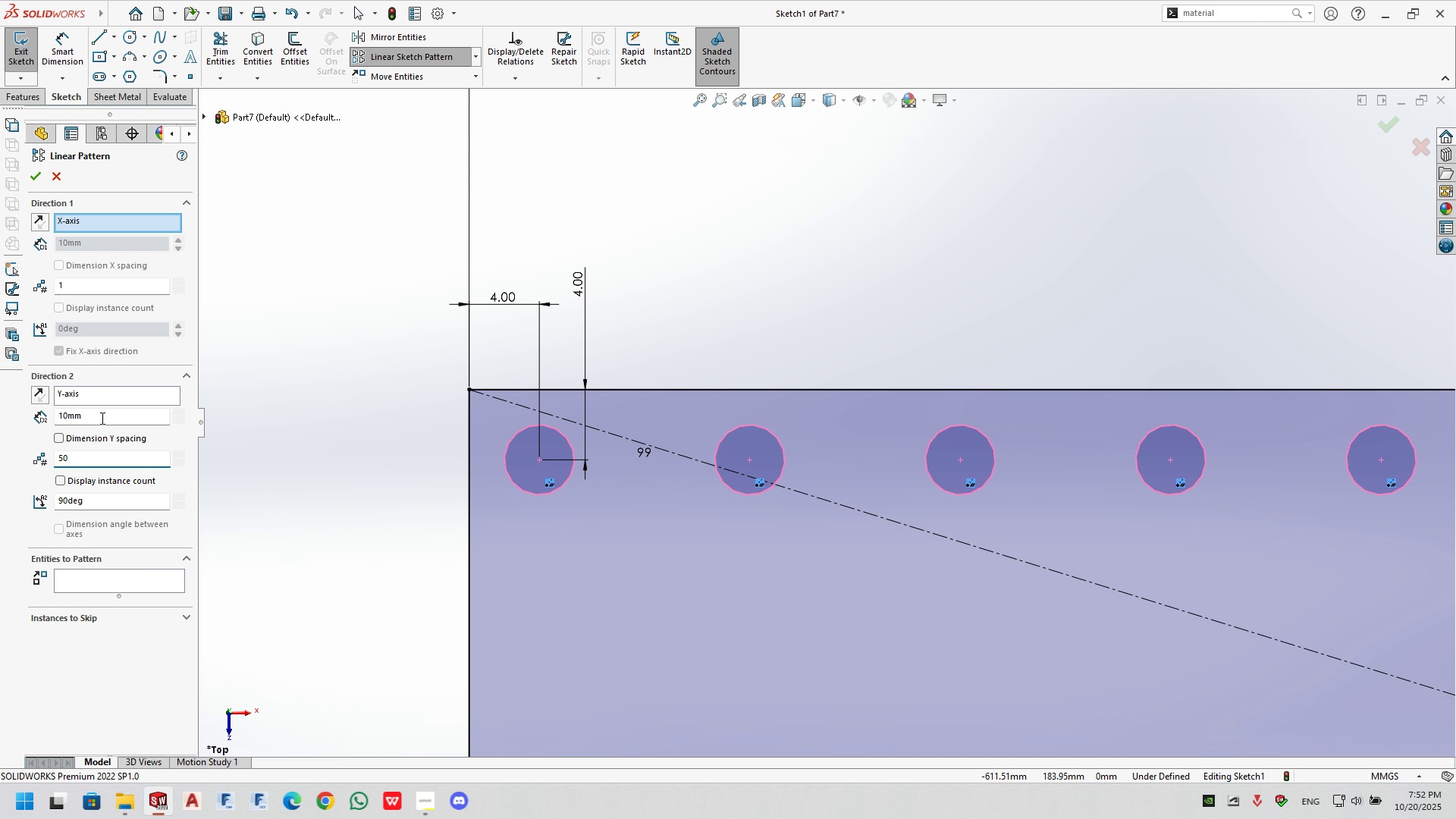 
double_click([101, 418])
 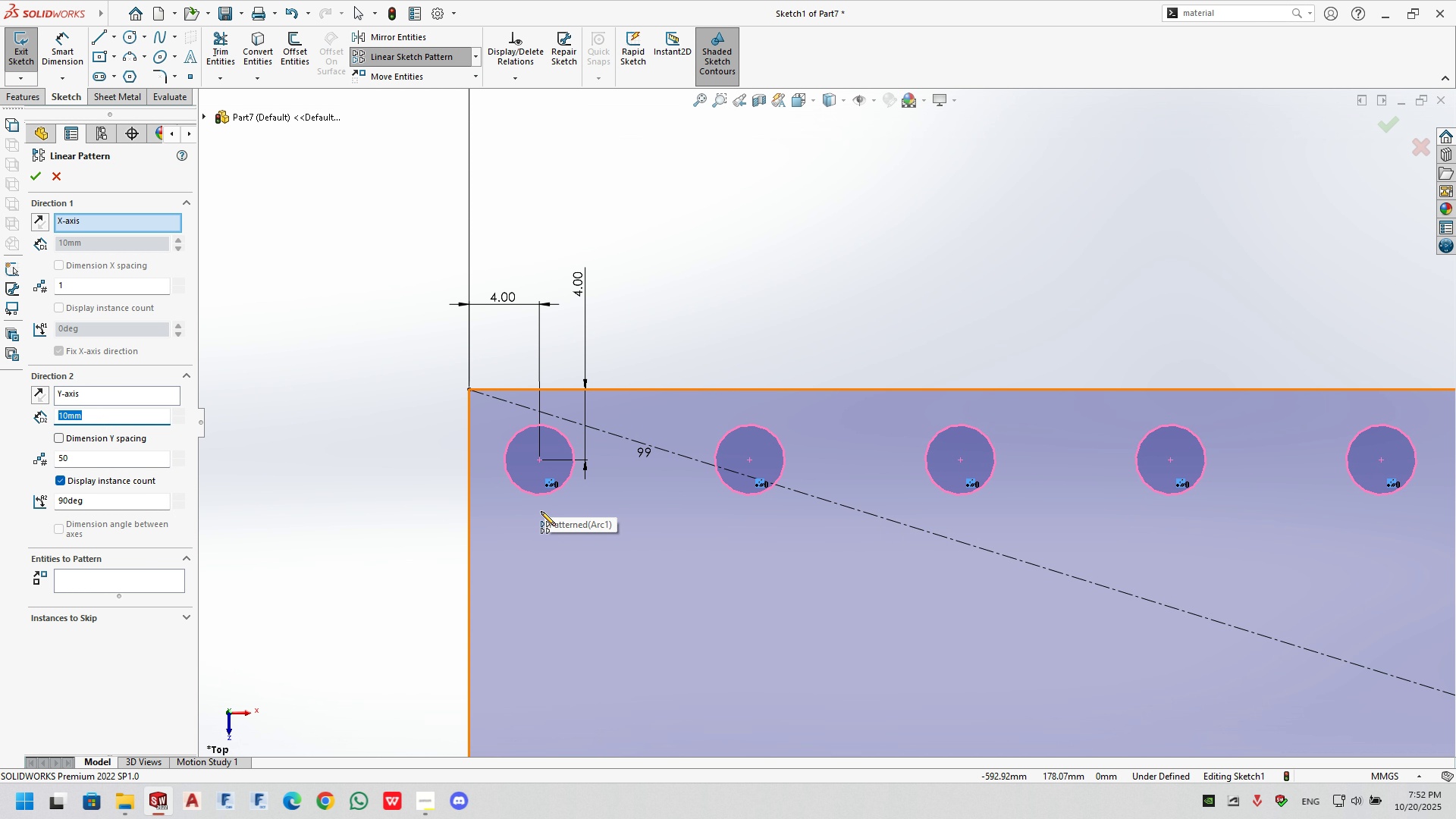 
wait(8.9)
 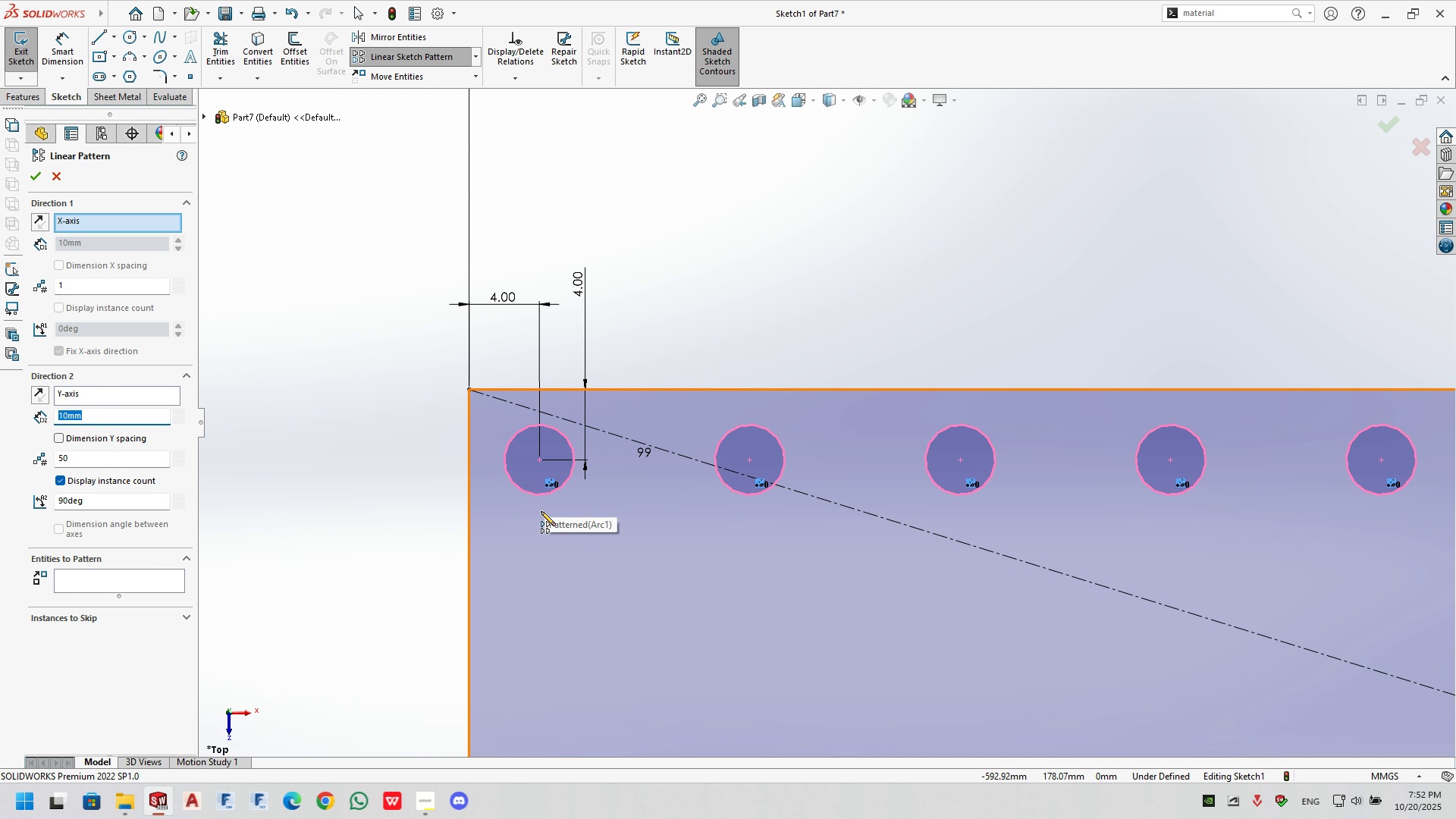 
key(Numpad6)
 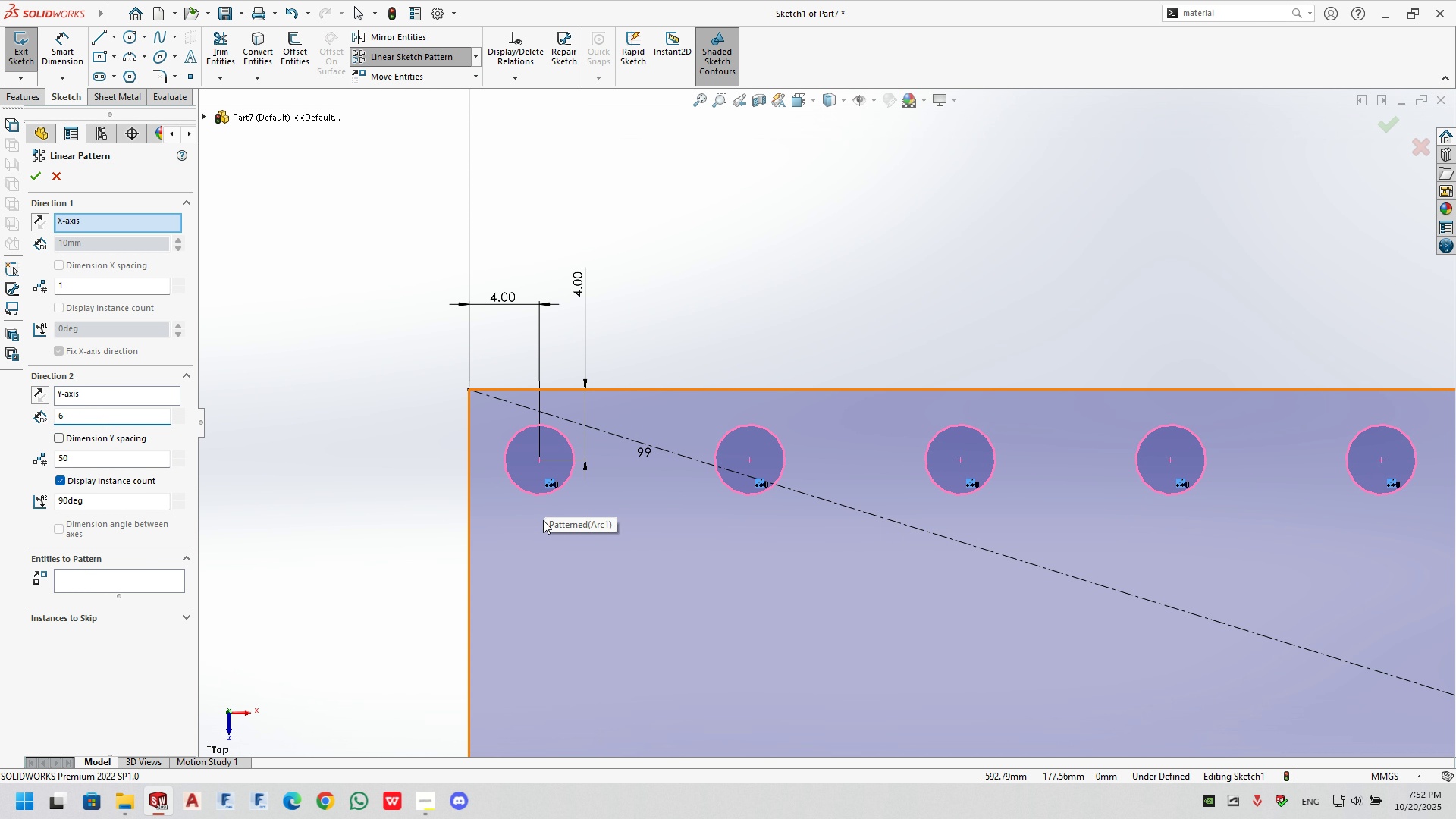 
key(NumpadEnter)
 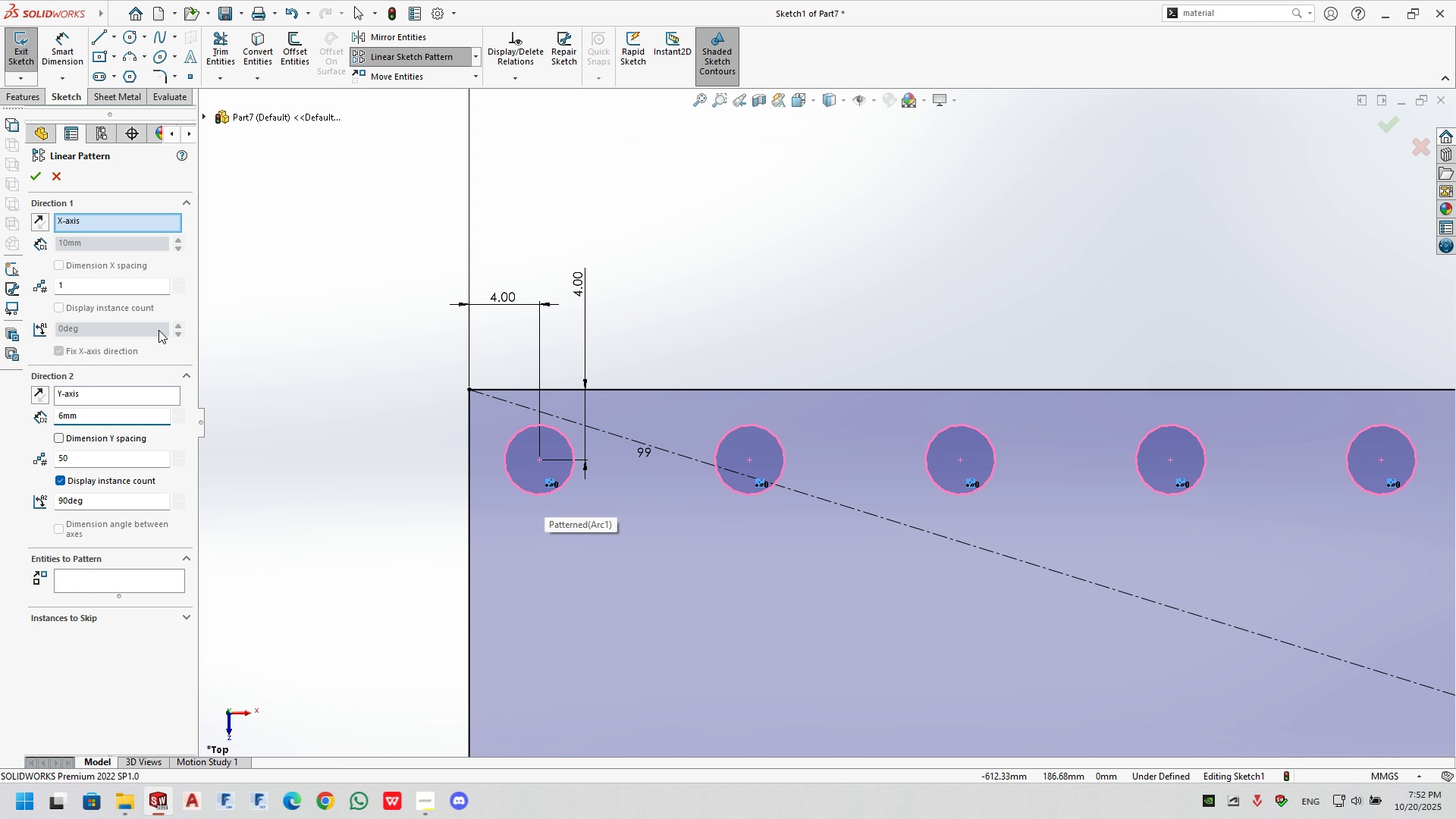 
left_click([35, 263])
 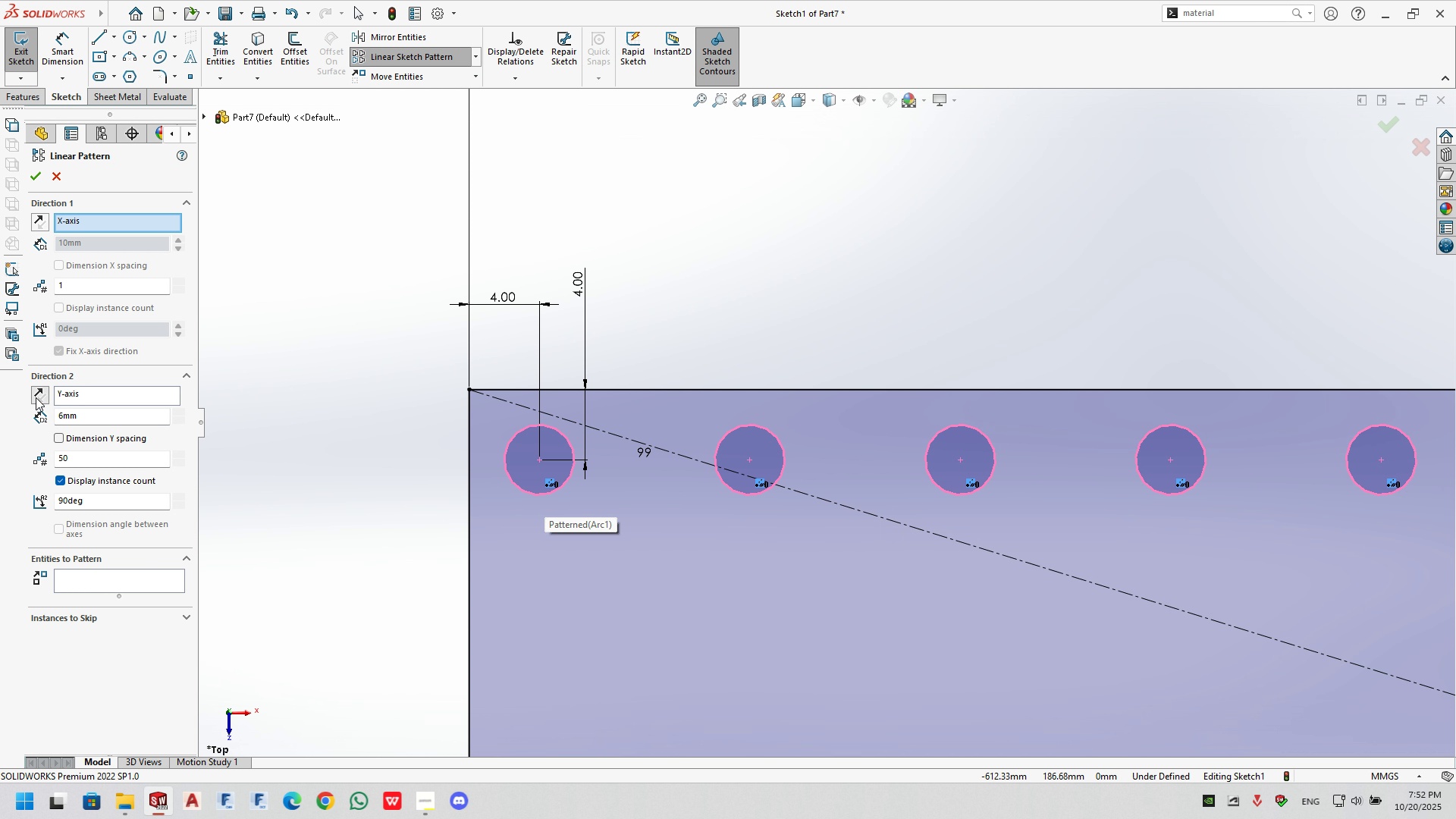 
left_click([36, 397])
 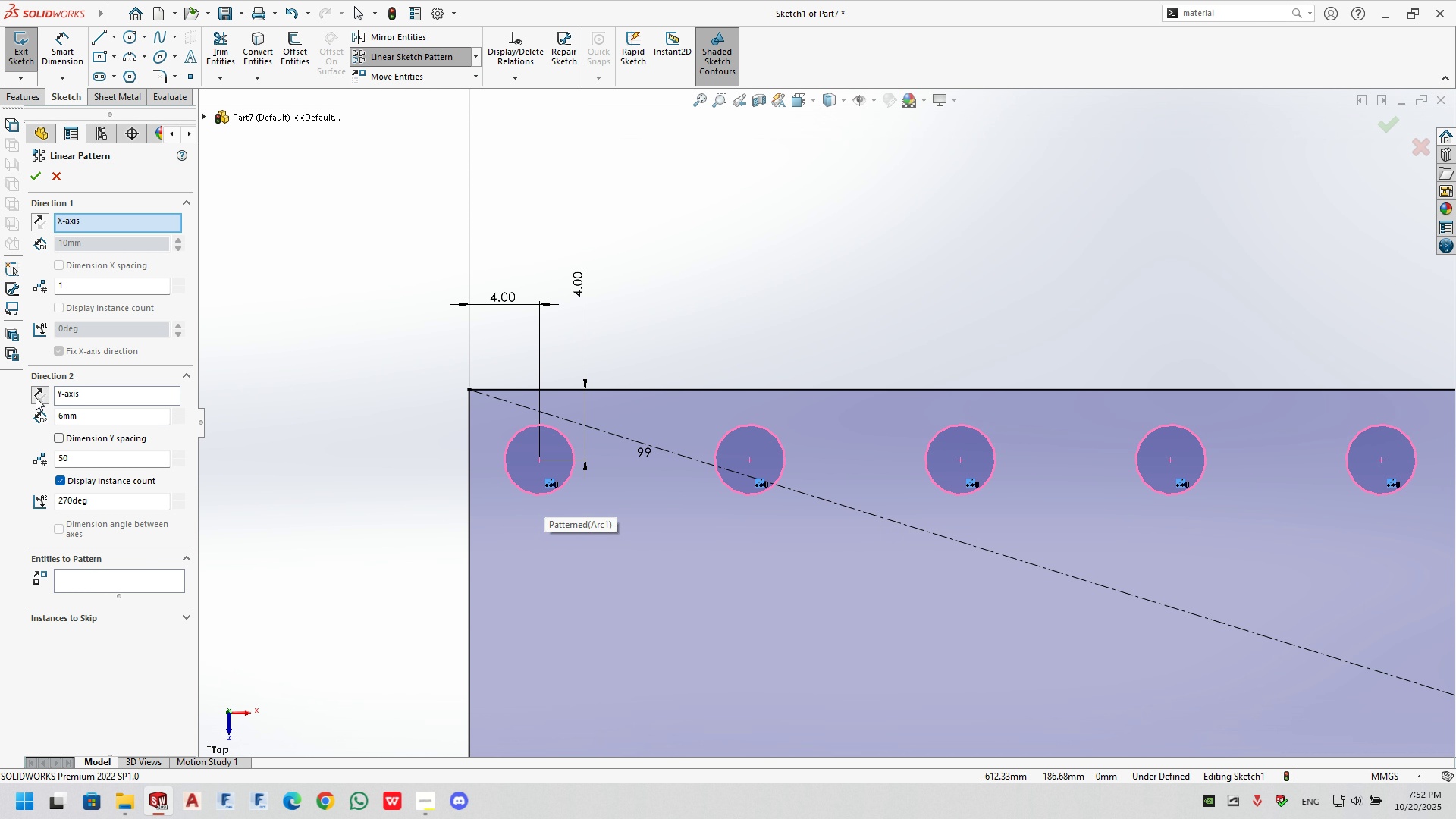 
left_click([36, 397])
 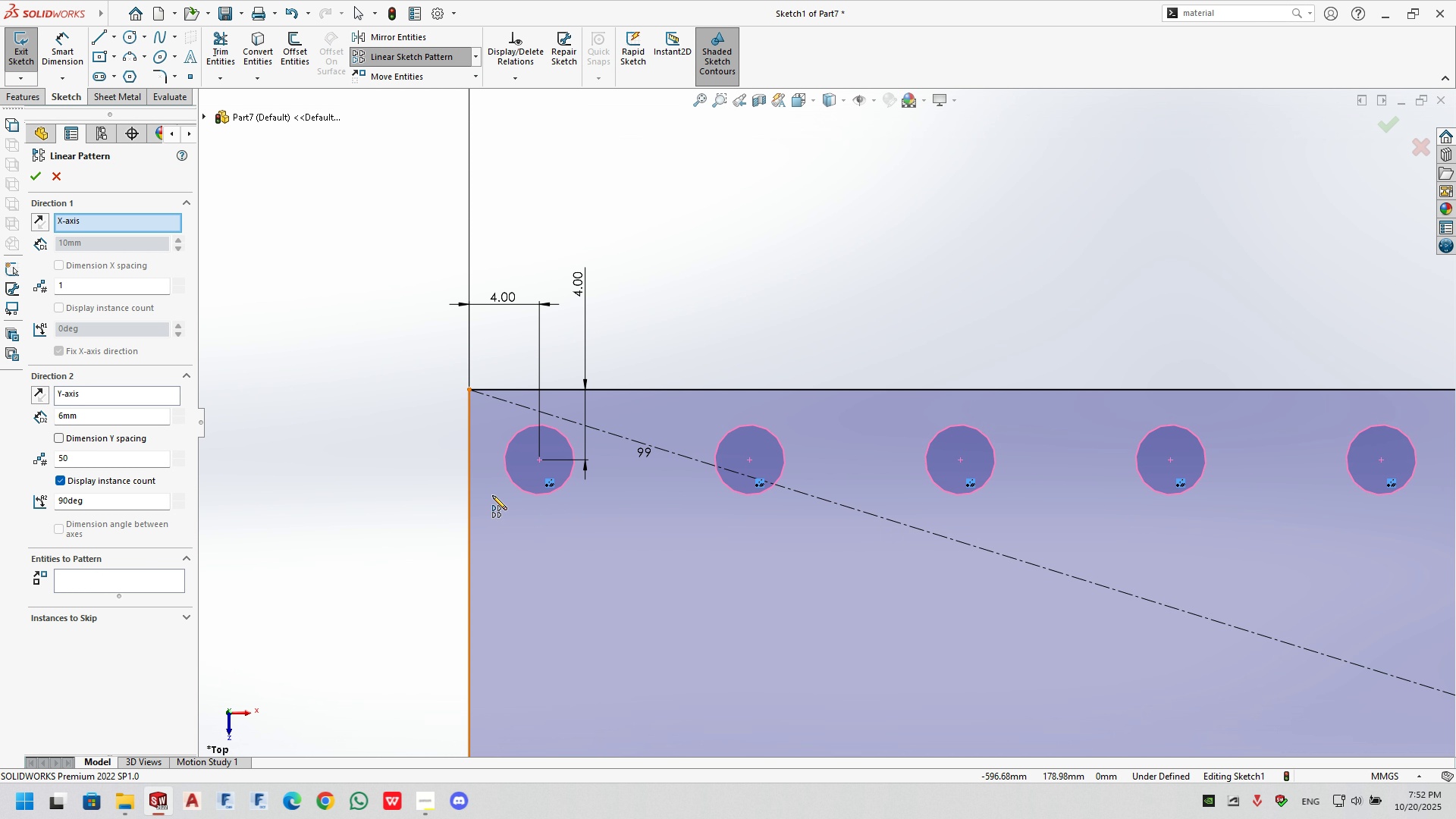 
key(Escape)
 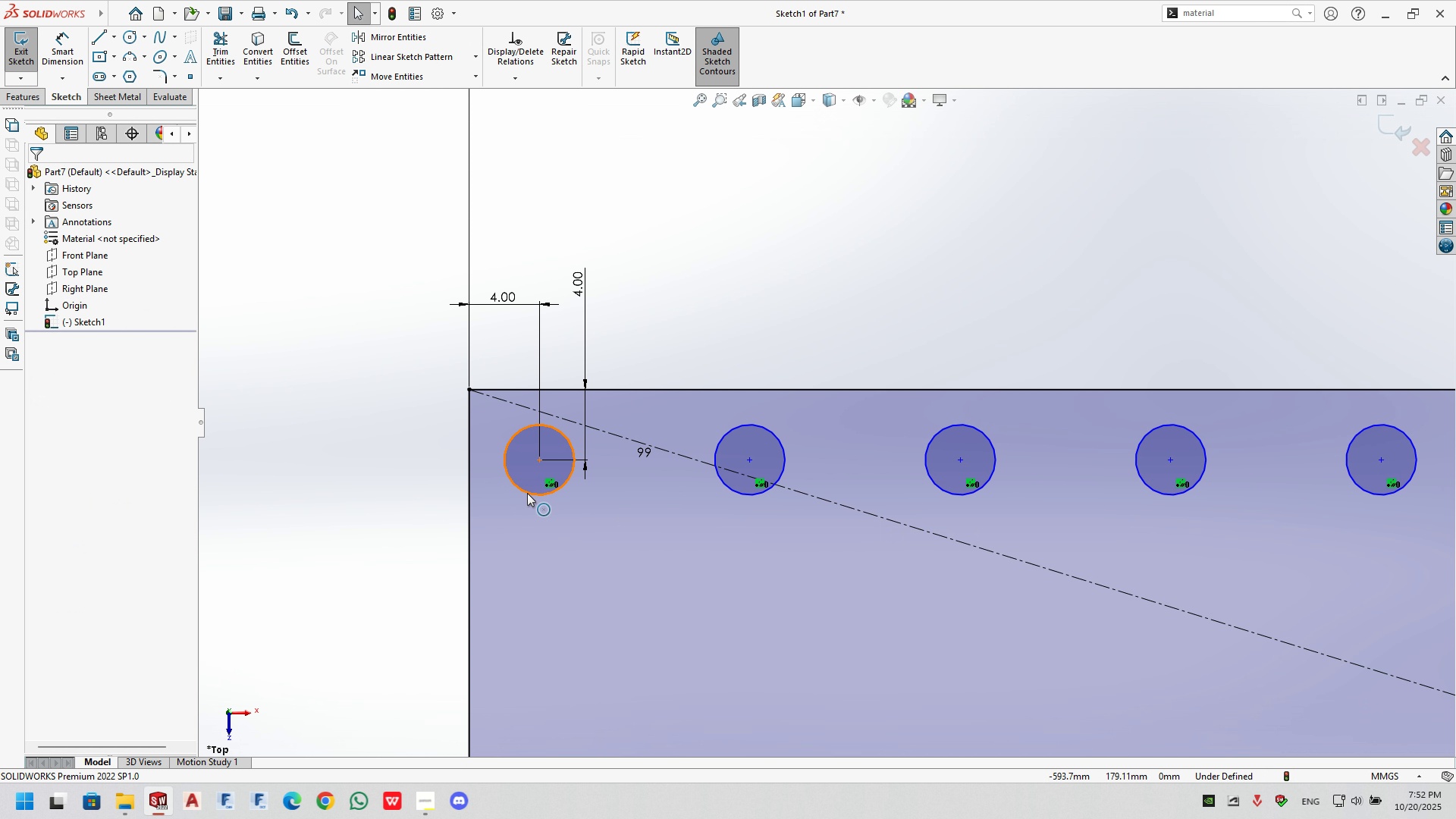 
left_click([527, 493])
 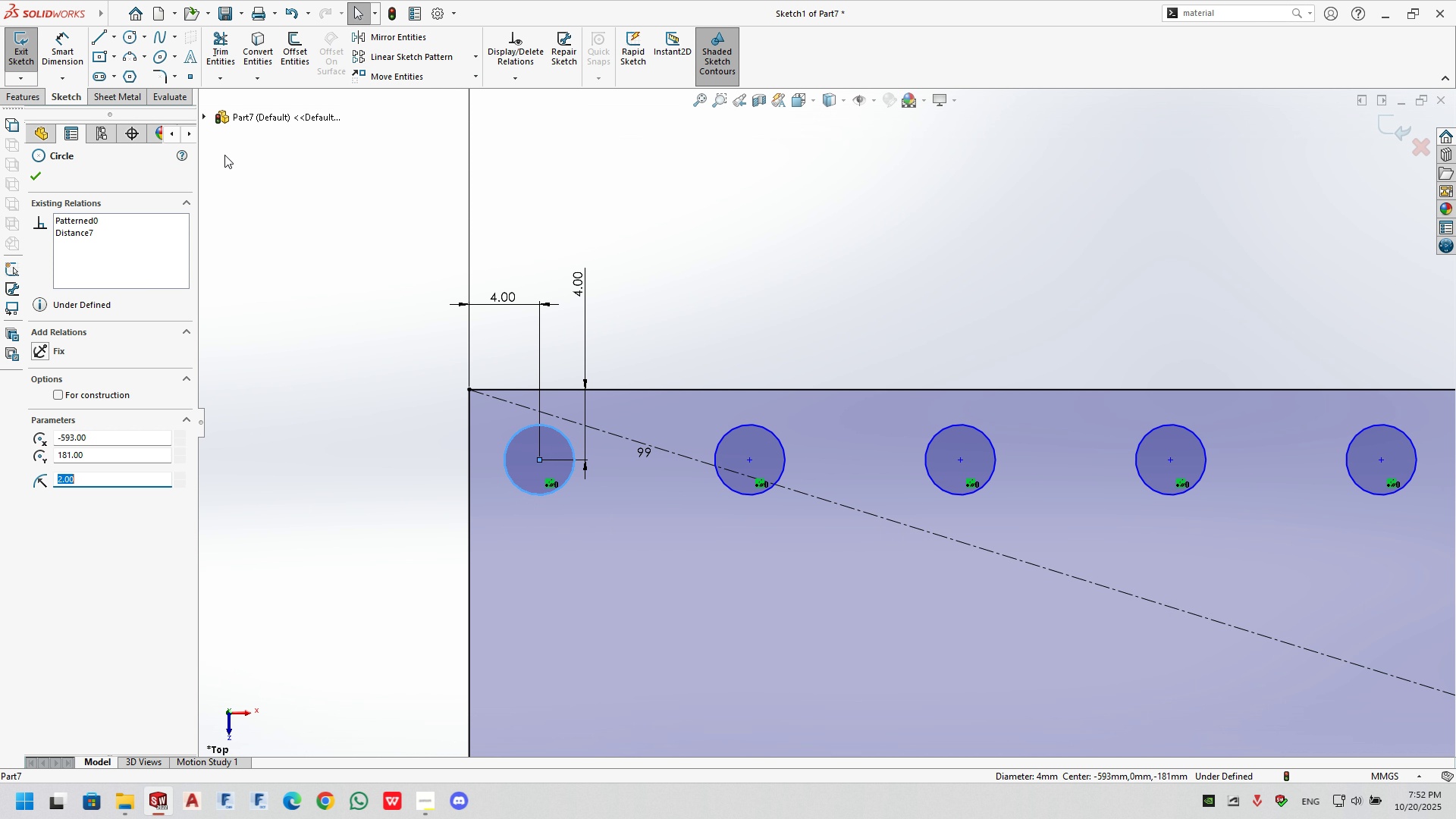 
key(Escape)
 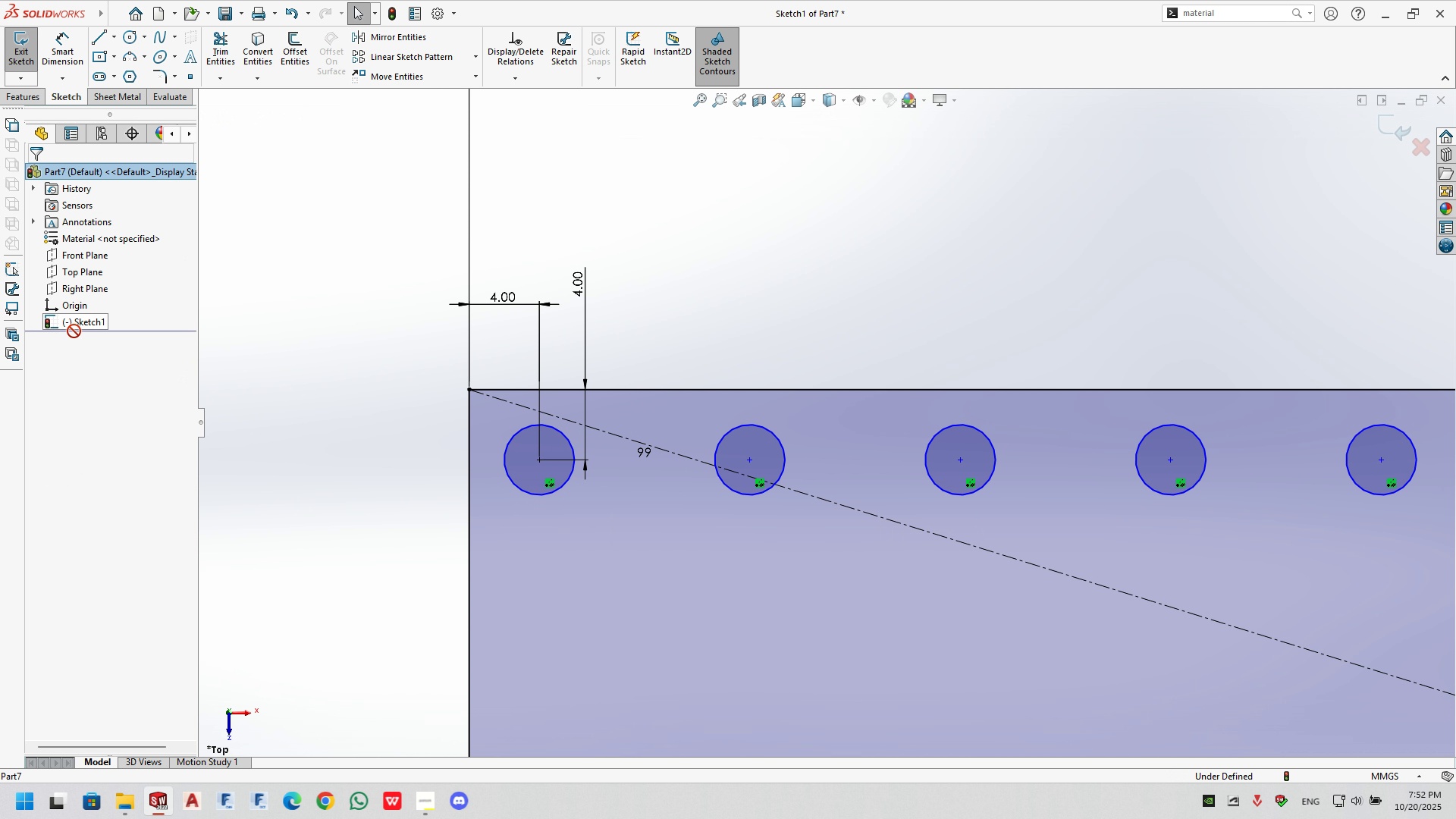 
left_click([67, 316])
 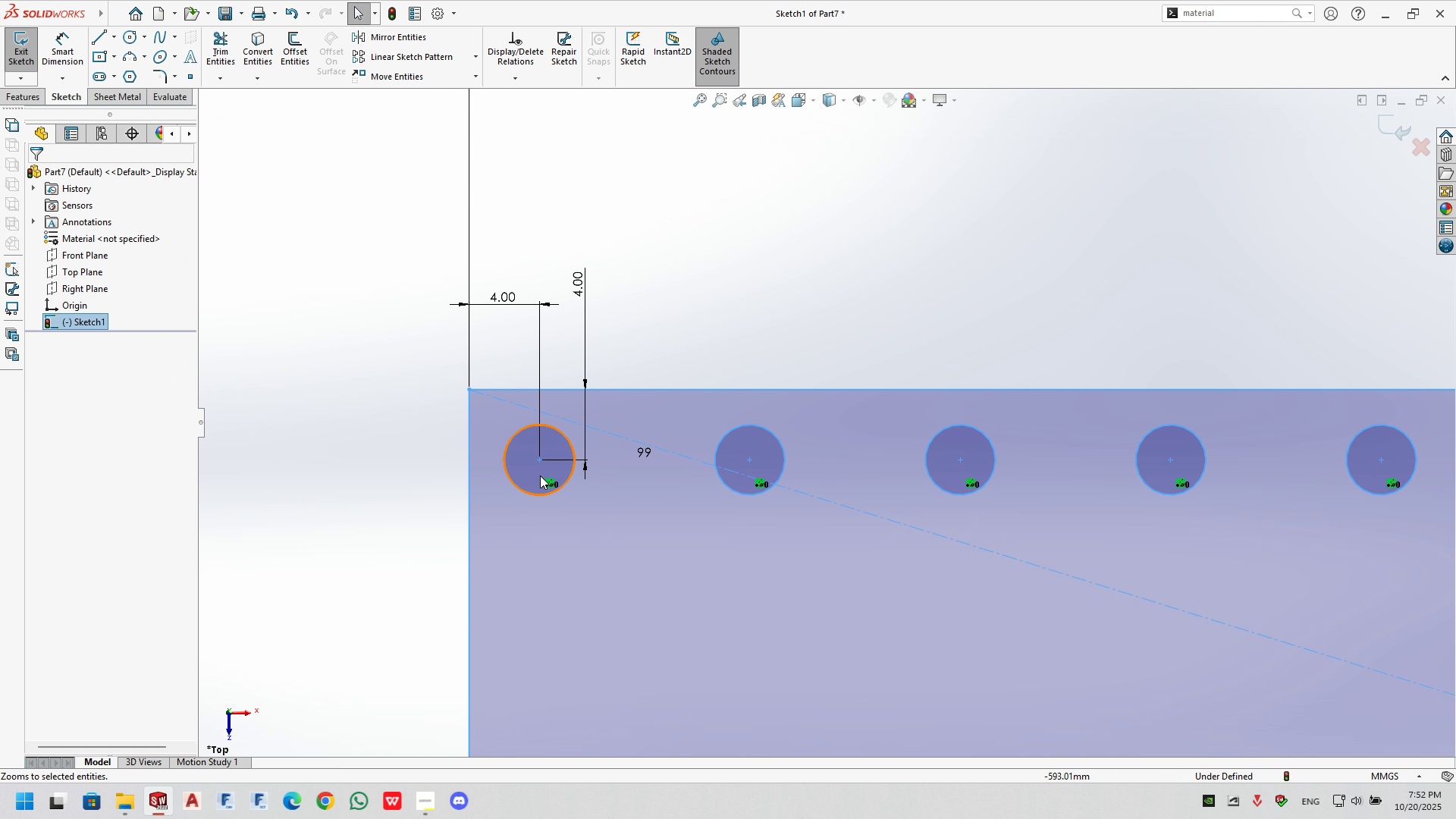 
left_click([542, 493])
 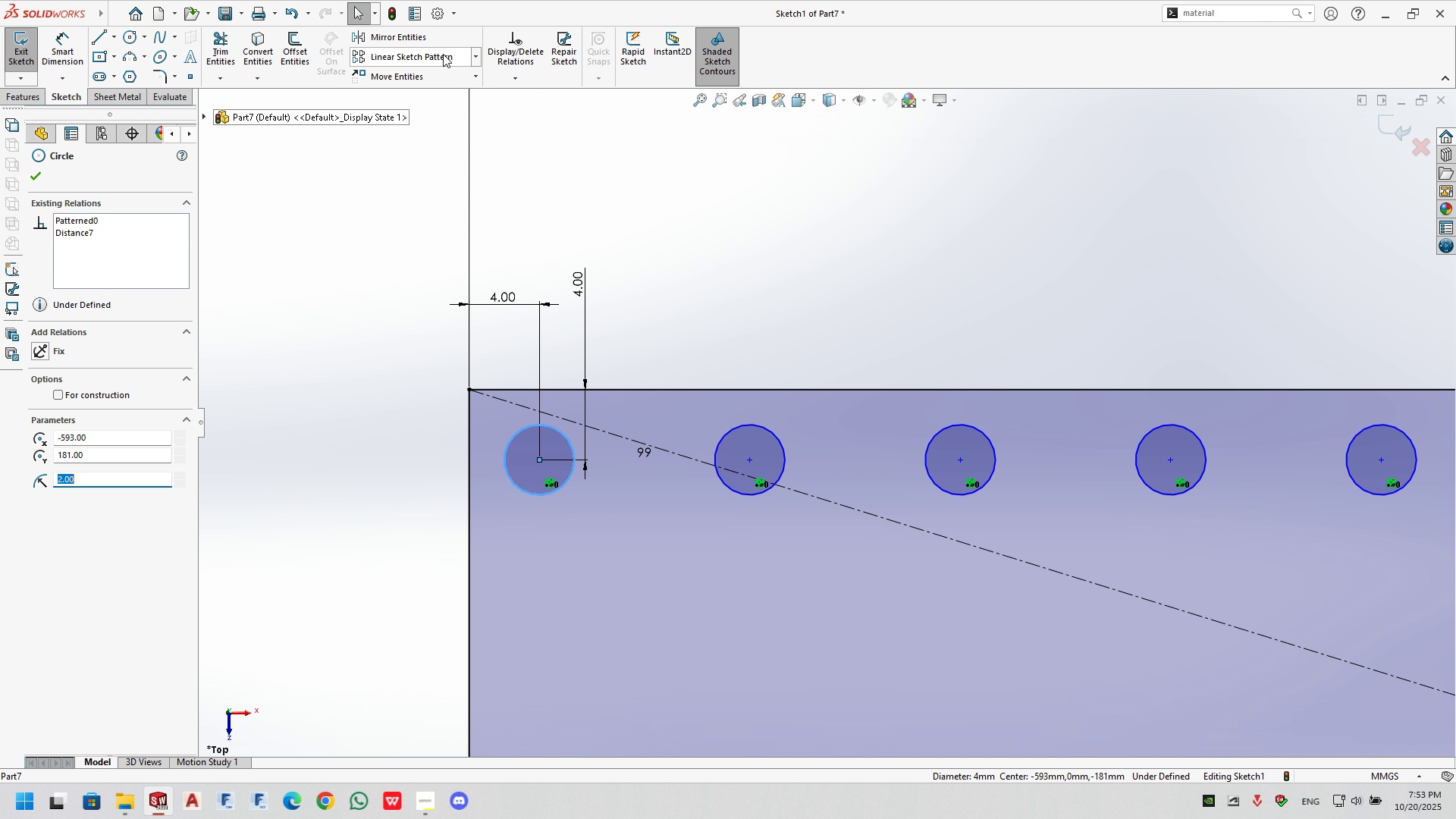 
left_click([436, 55])
 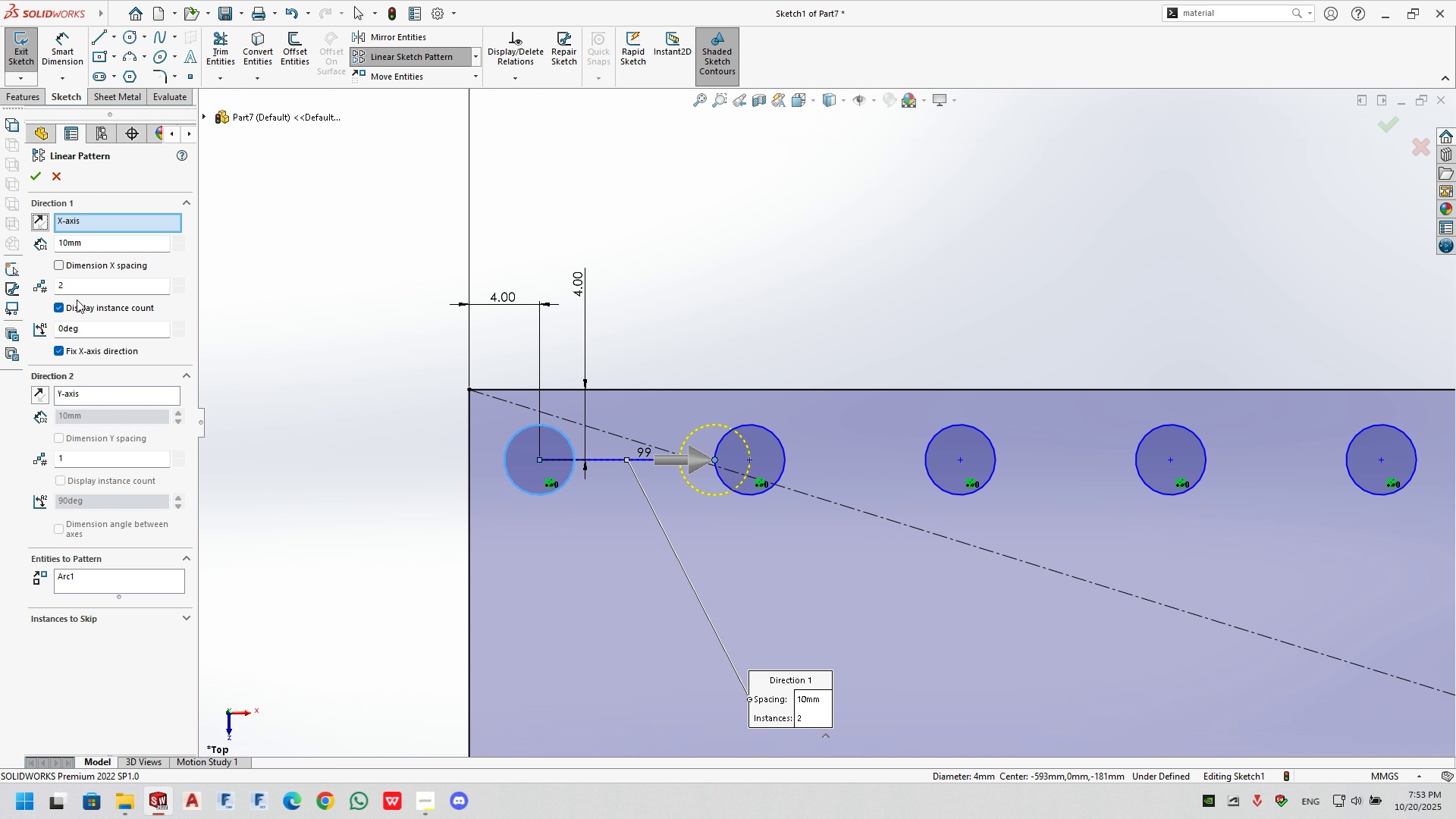 
double_click([76, 284])
 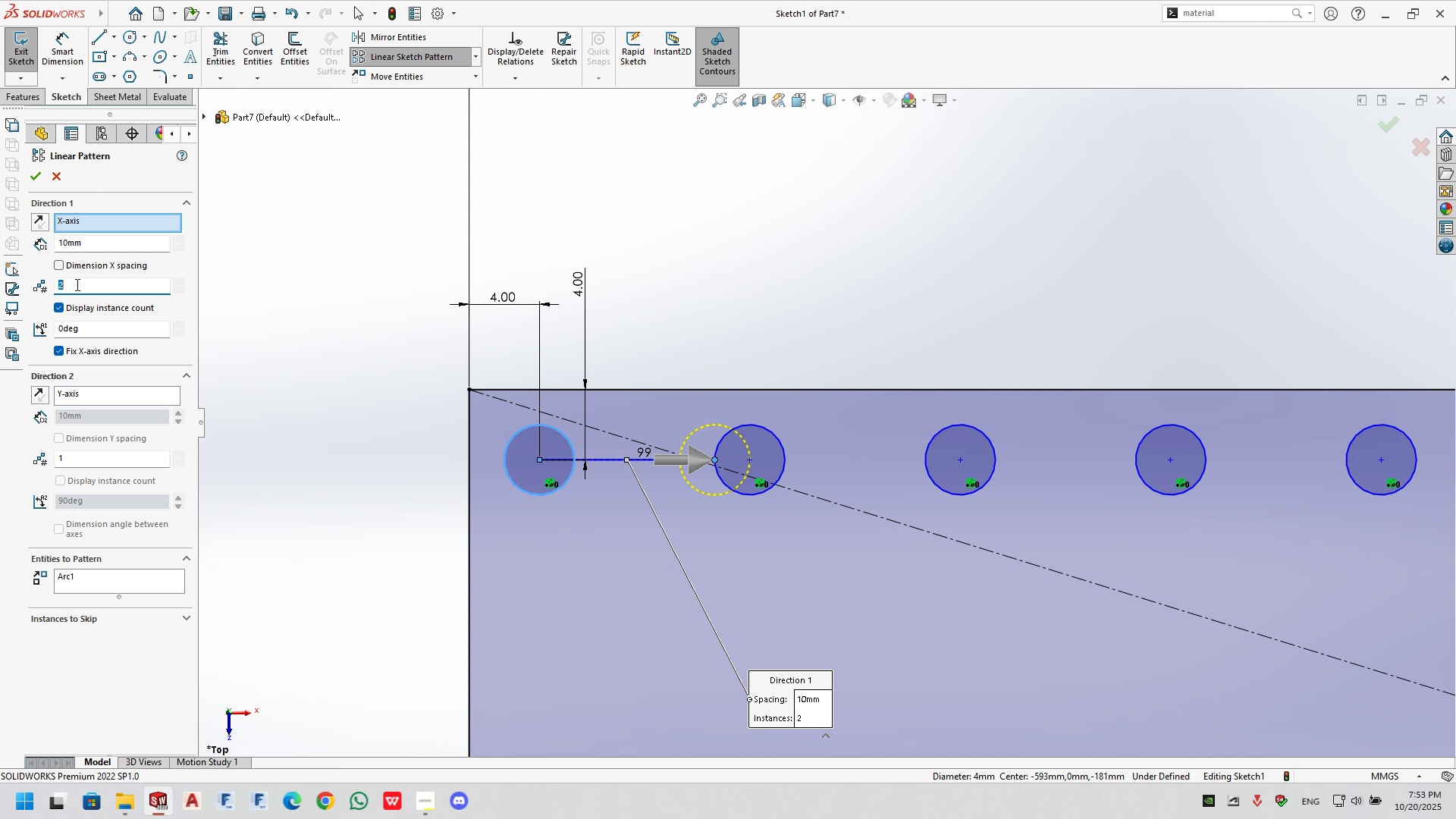 
triple_click([76, 284])
 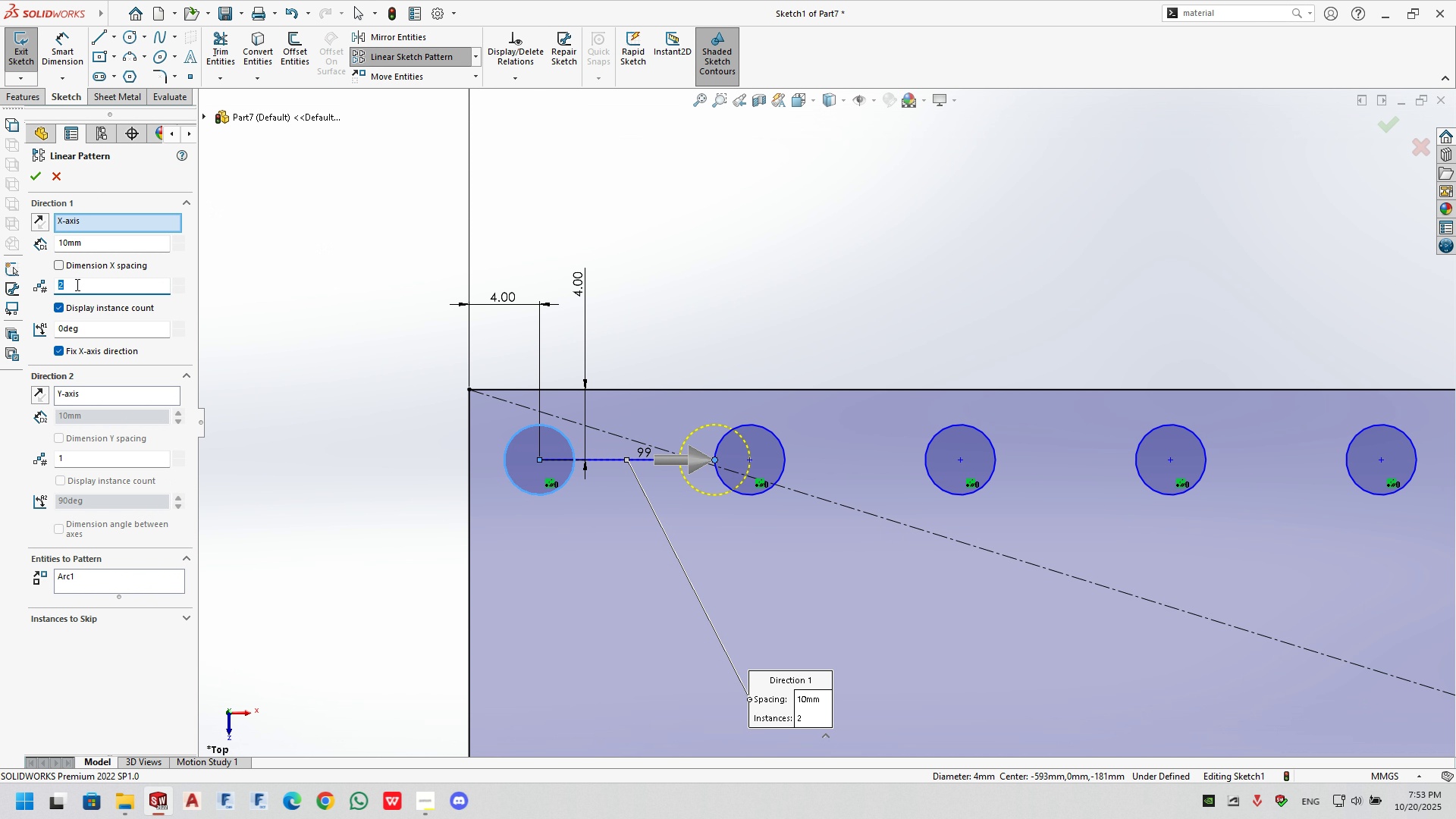 
key(Numpad1)
 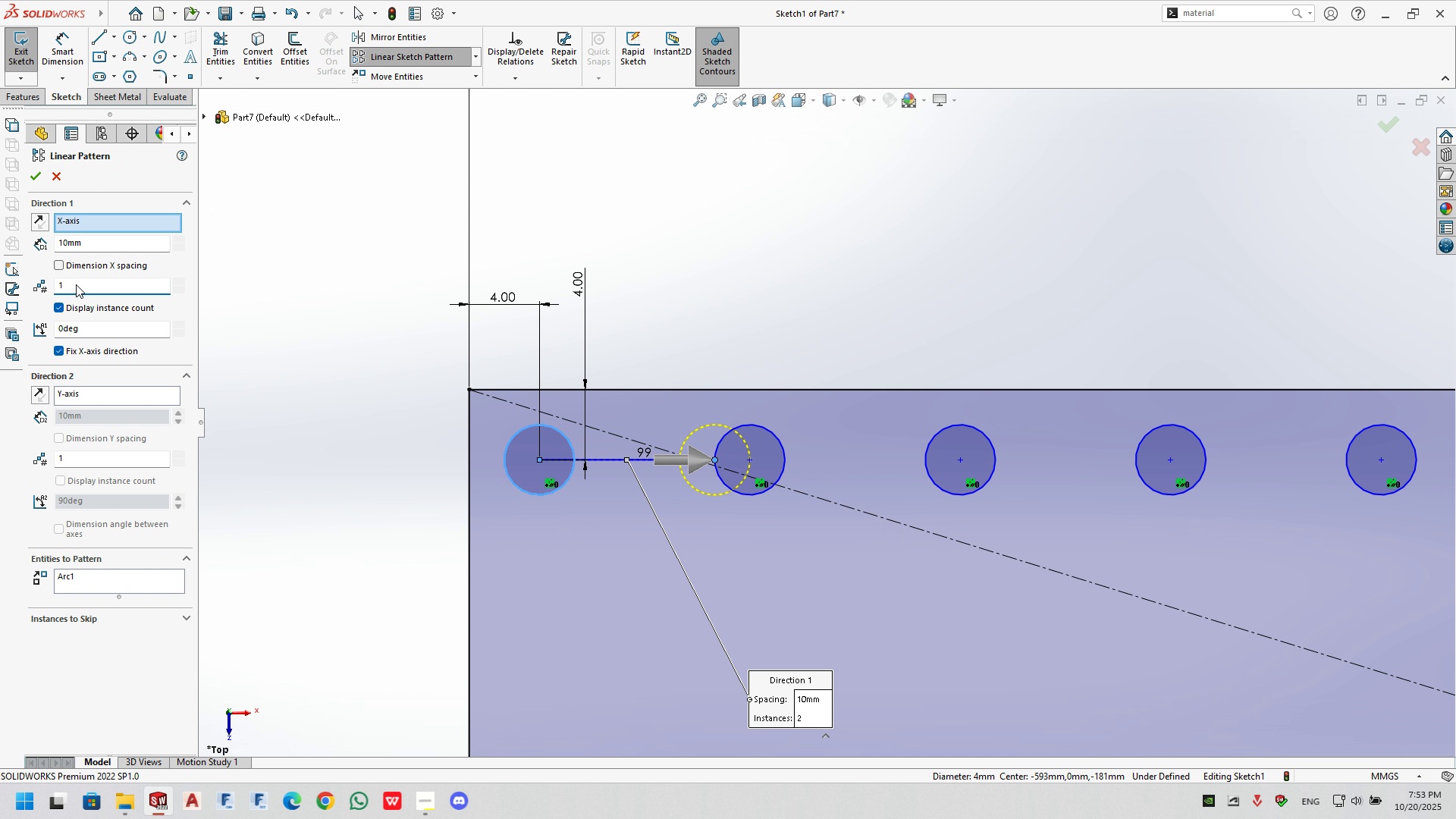 
key(NumpadEnter)
 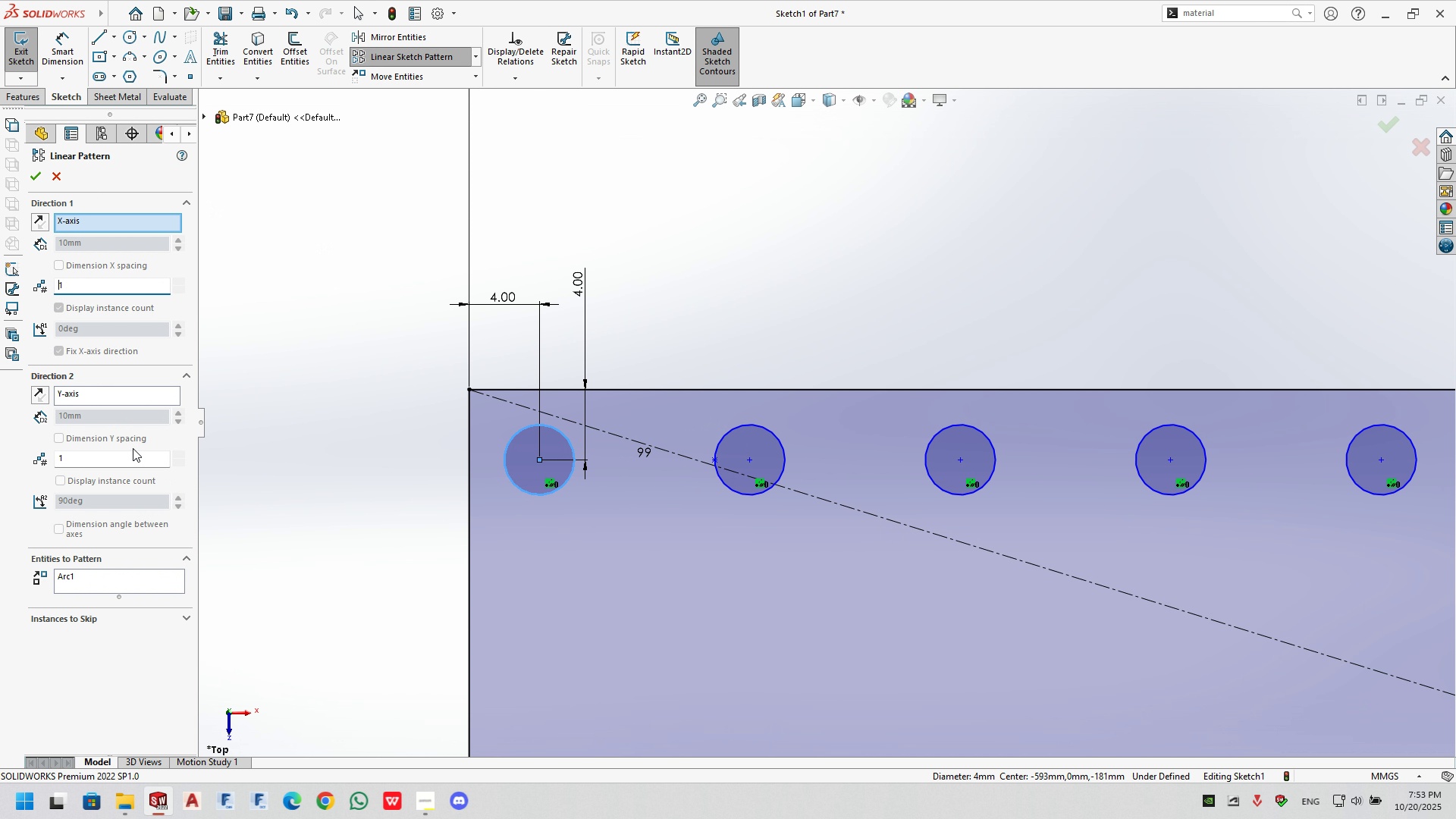 
key(Escape)
 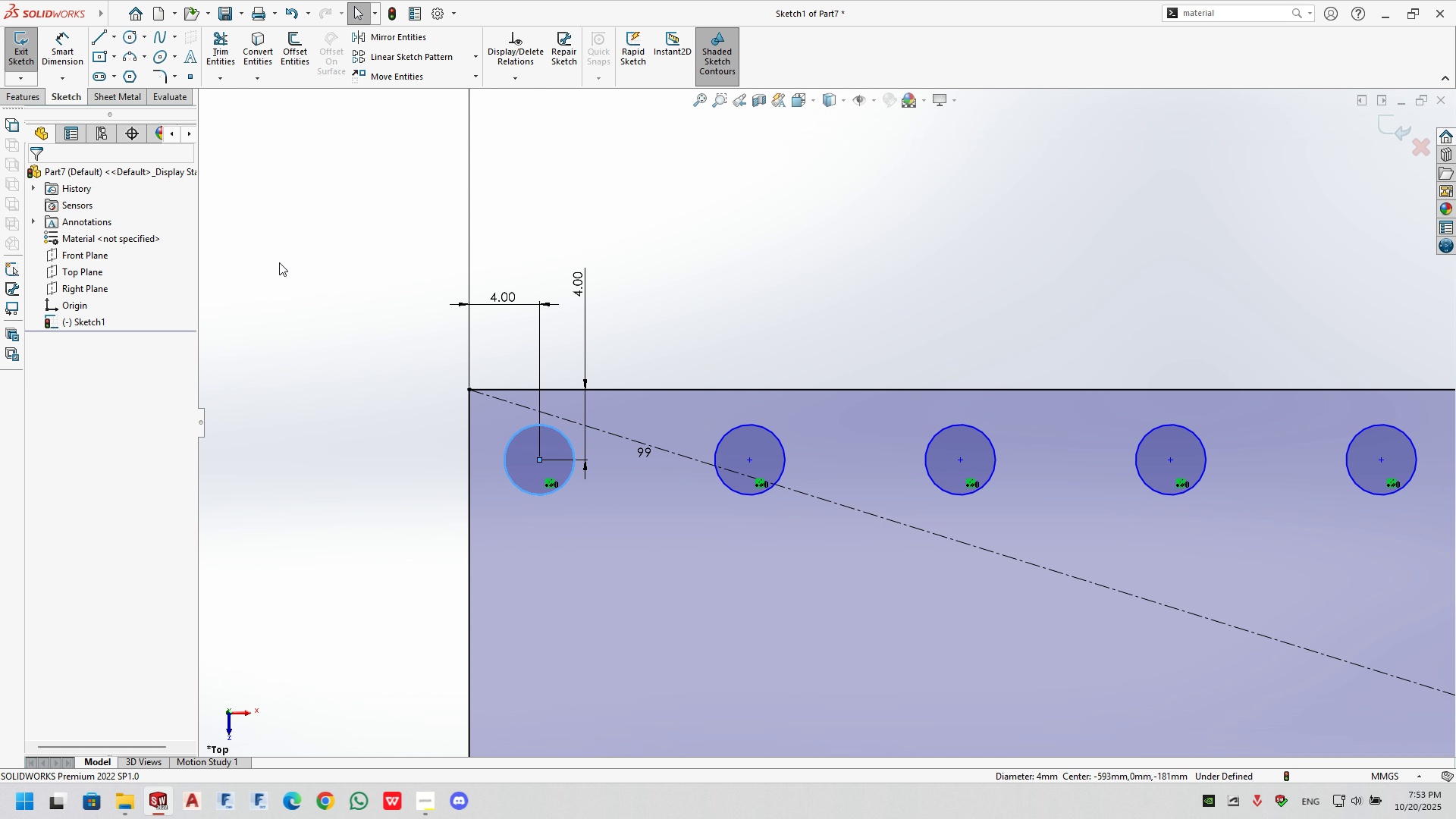 
key(Control+Z)
 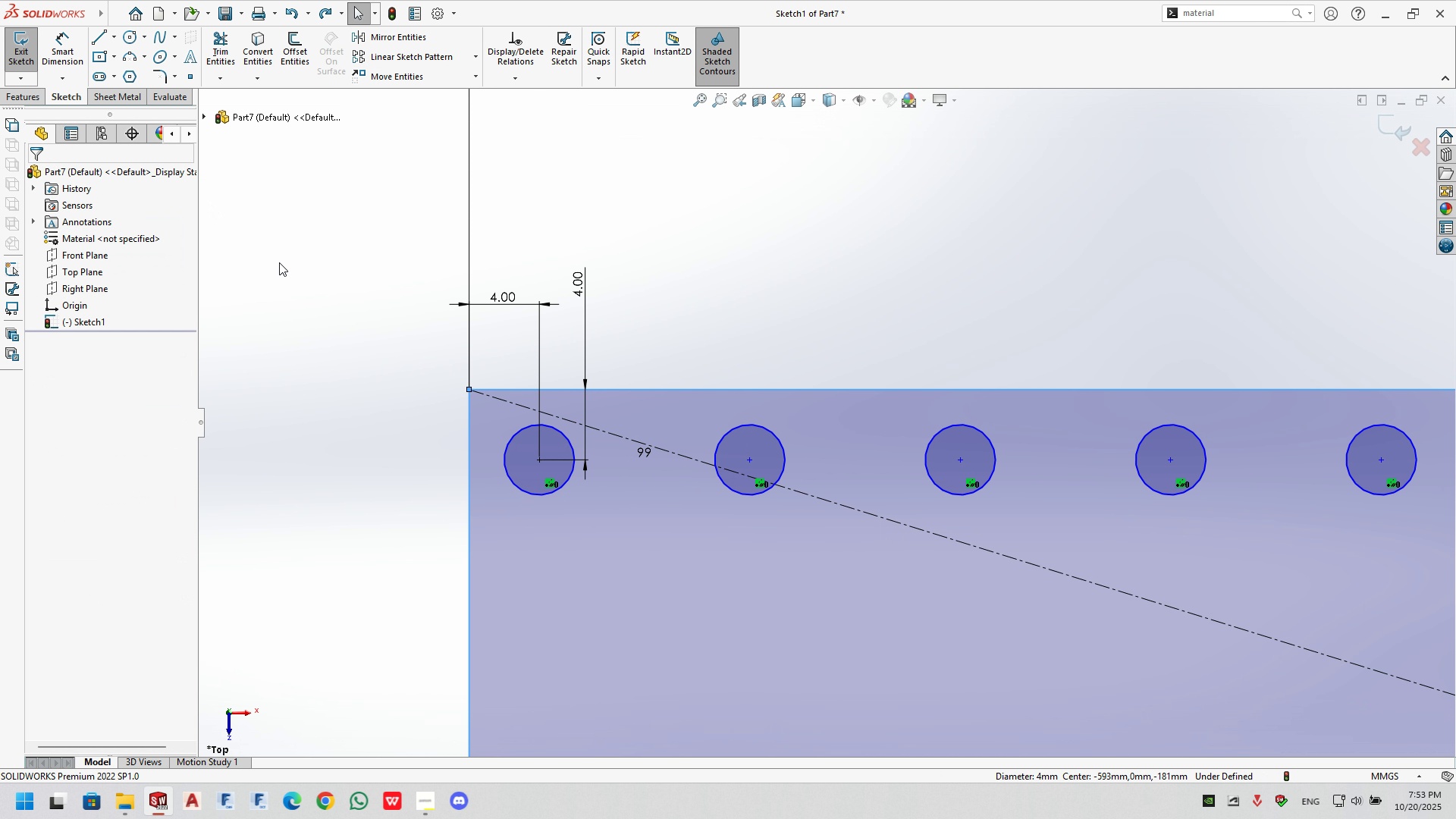 
key(Control+Z)
 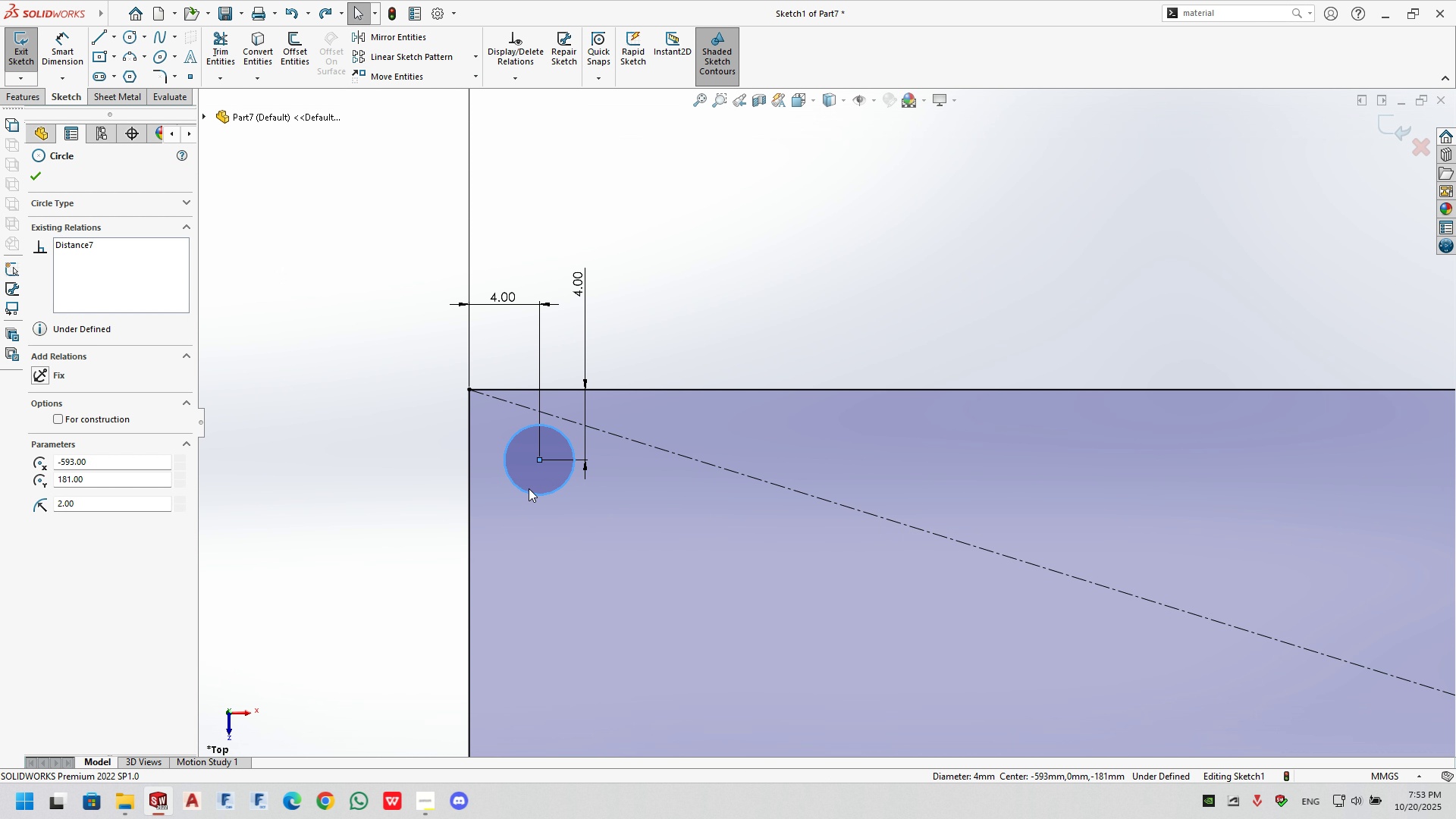 
left_click([529, 490])
 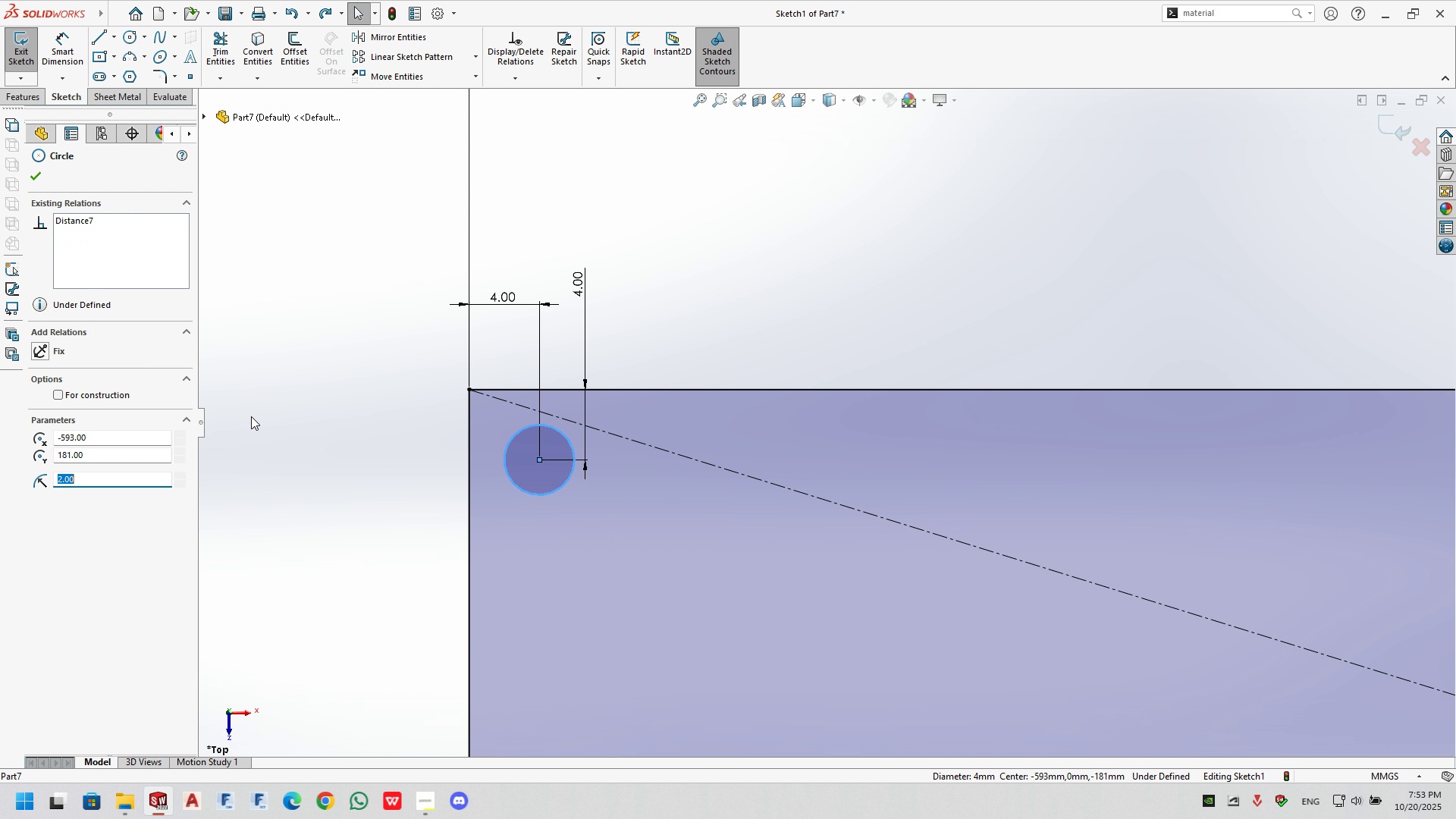 
left_click([251, 416])
 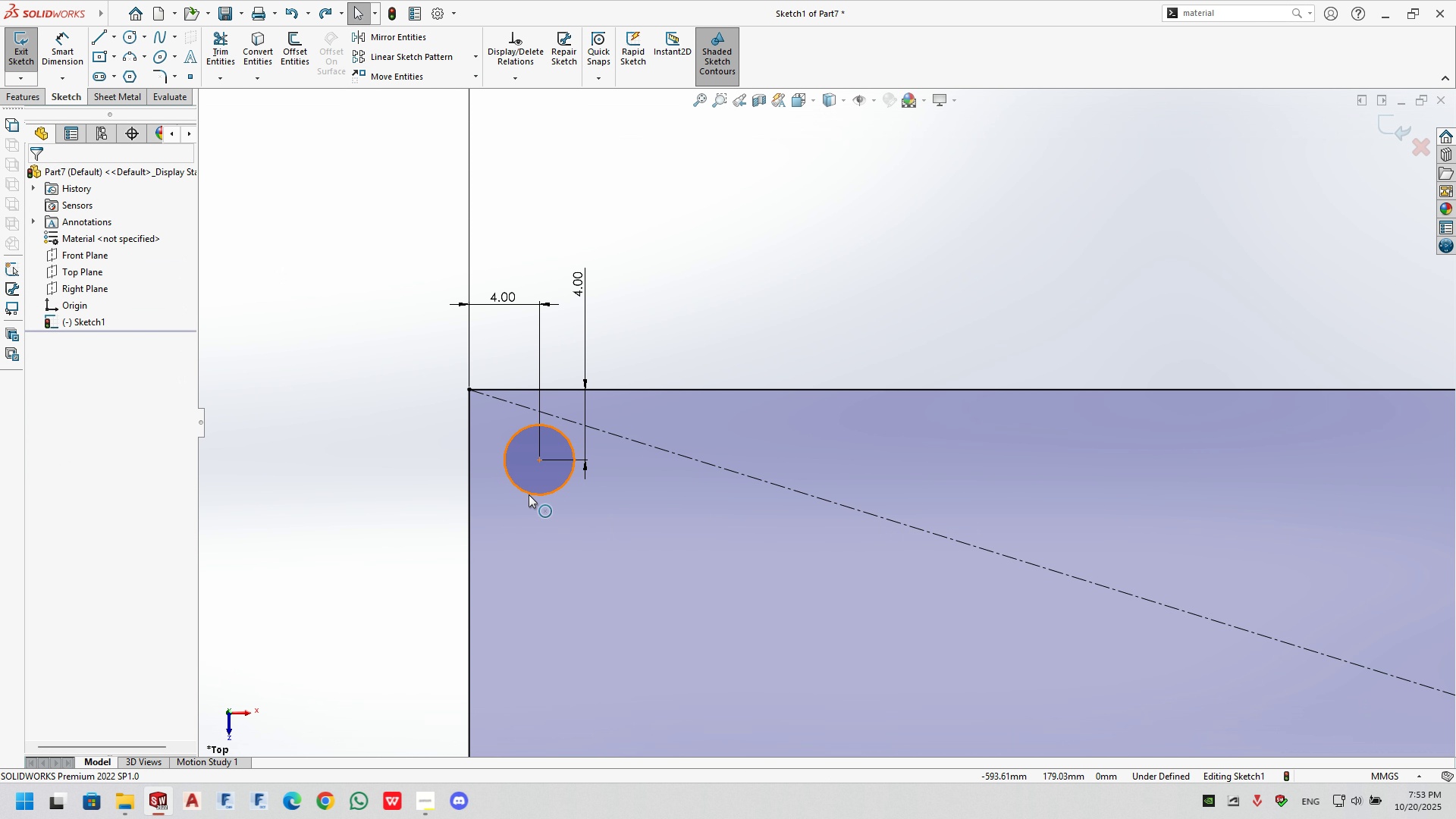 
left_click([529, 494])
 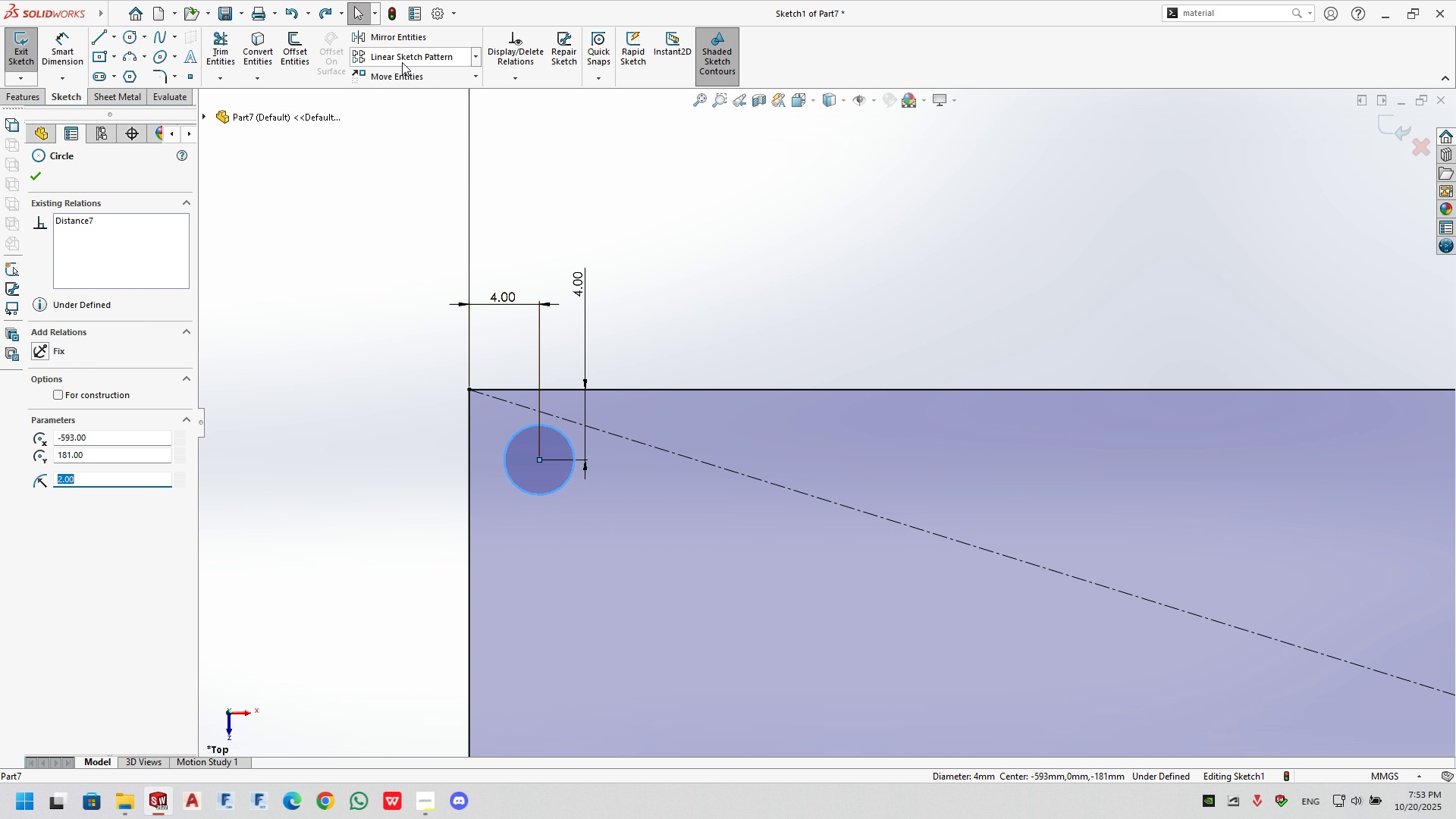 
left_click([402, 62])
 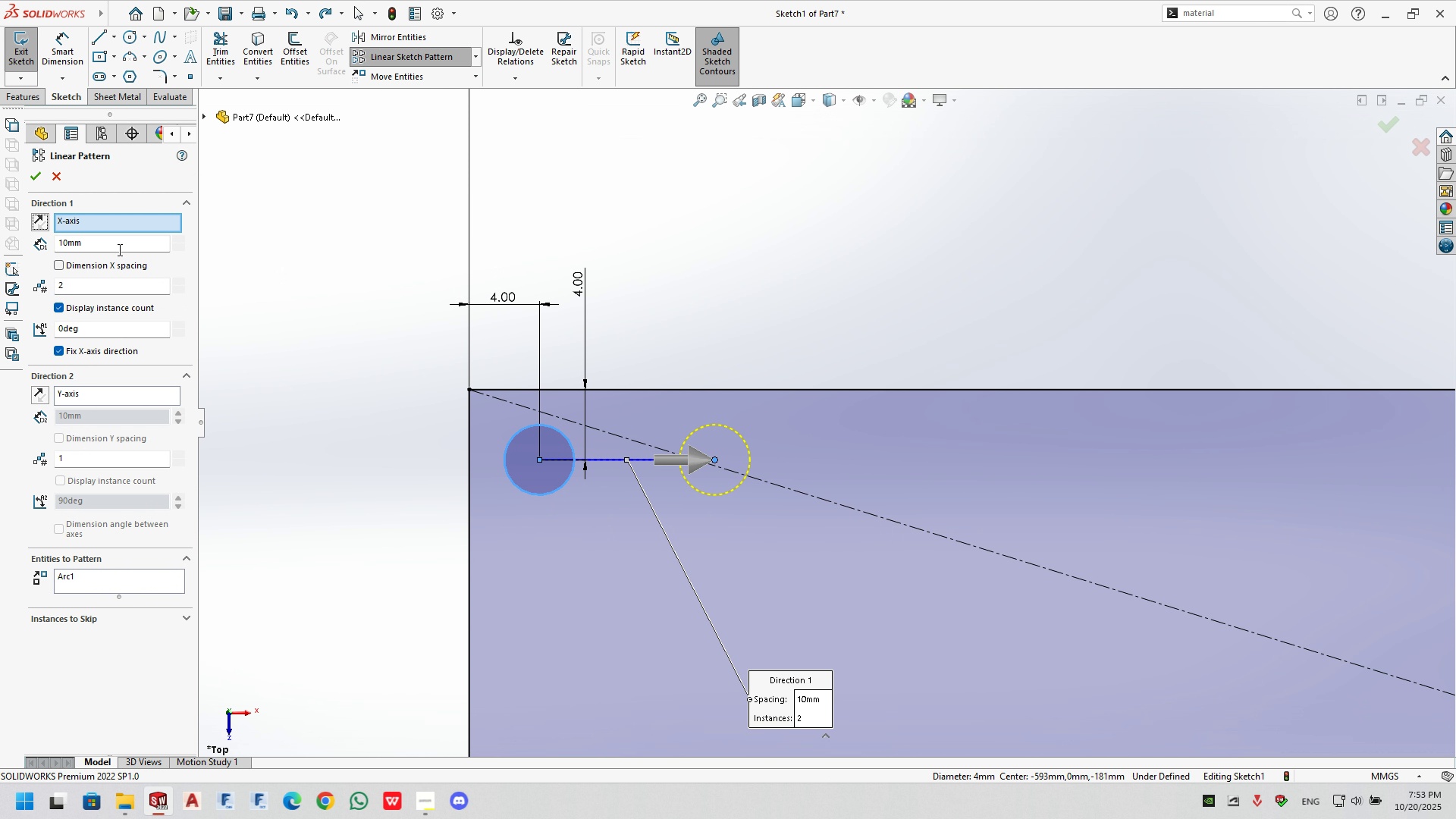 
double_click([118, 249])
 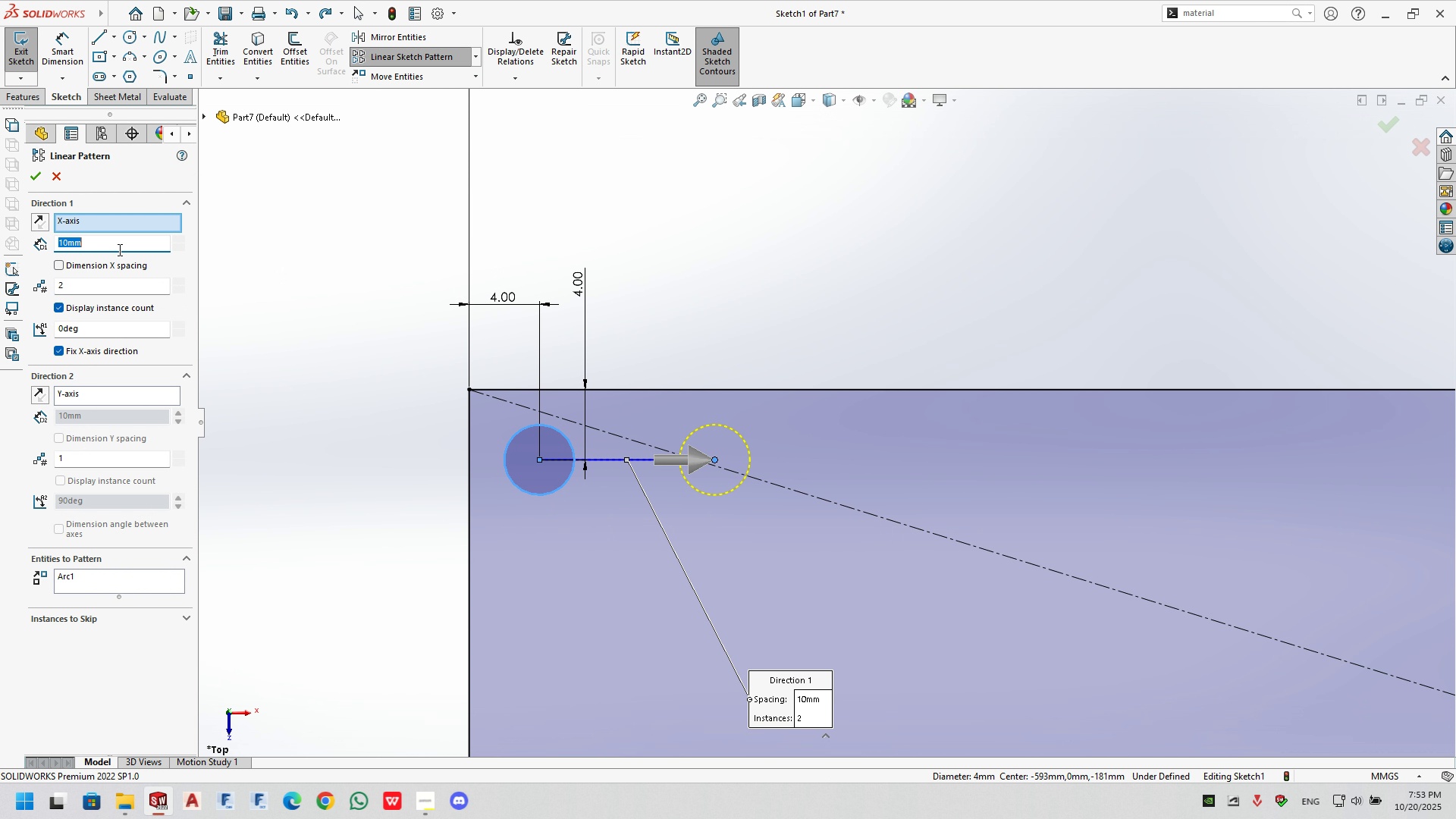 
key(Numpad1)
 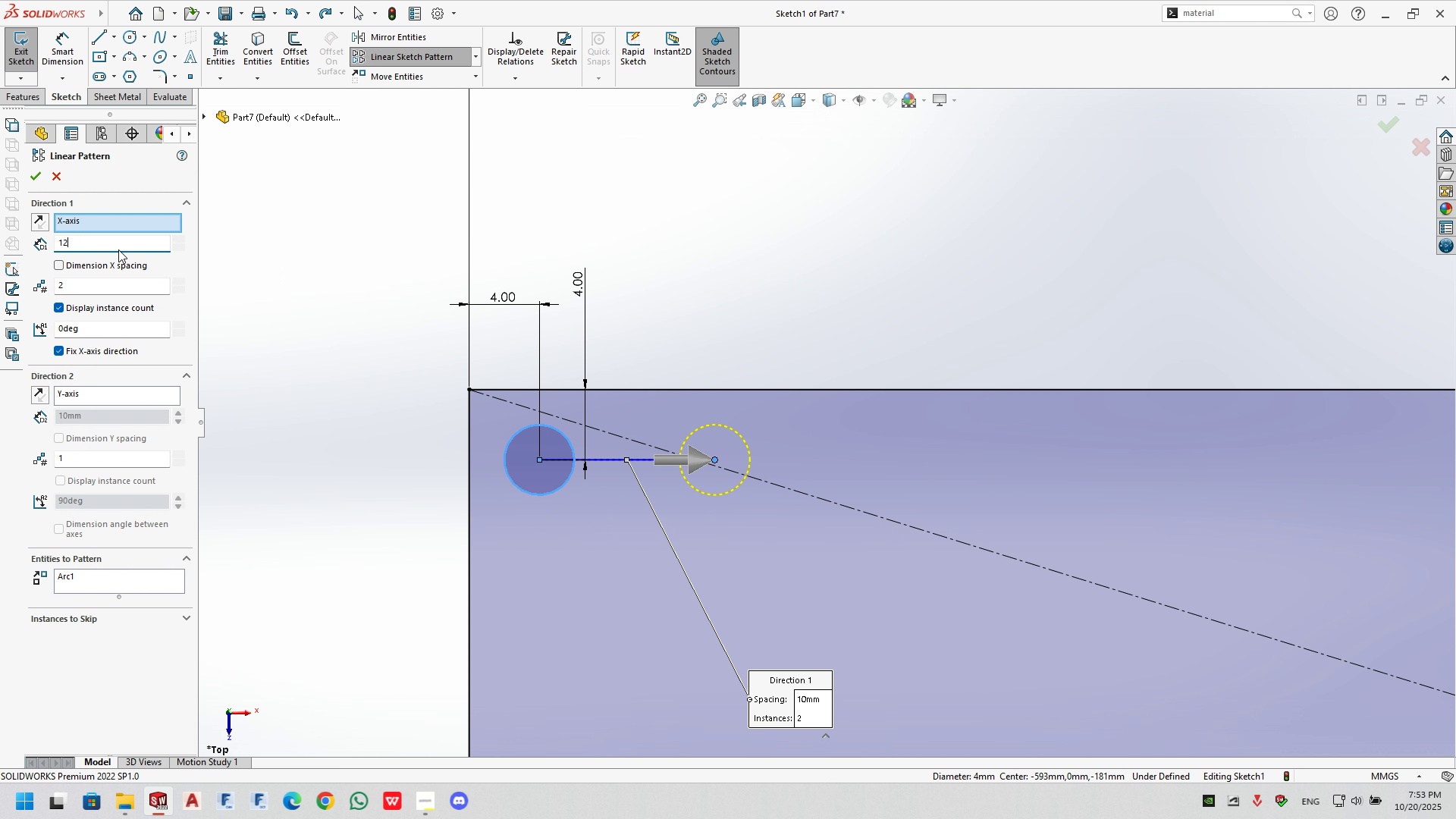 
key(Numpad2)
 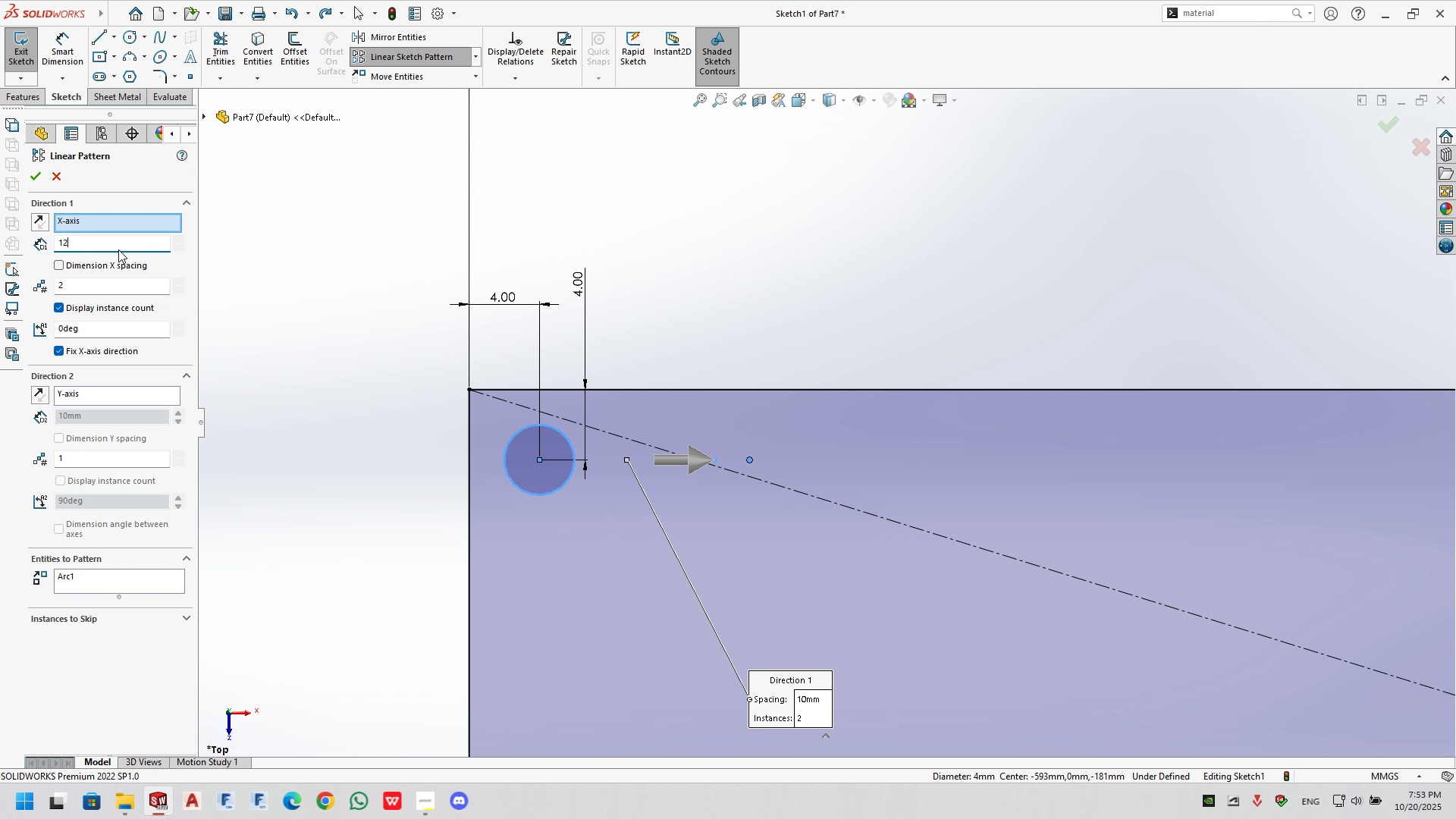 
key(NumpadEnter)
 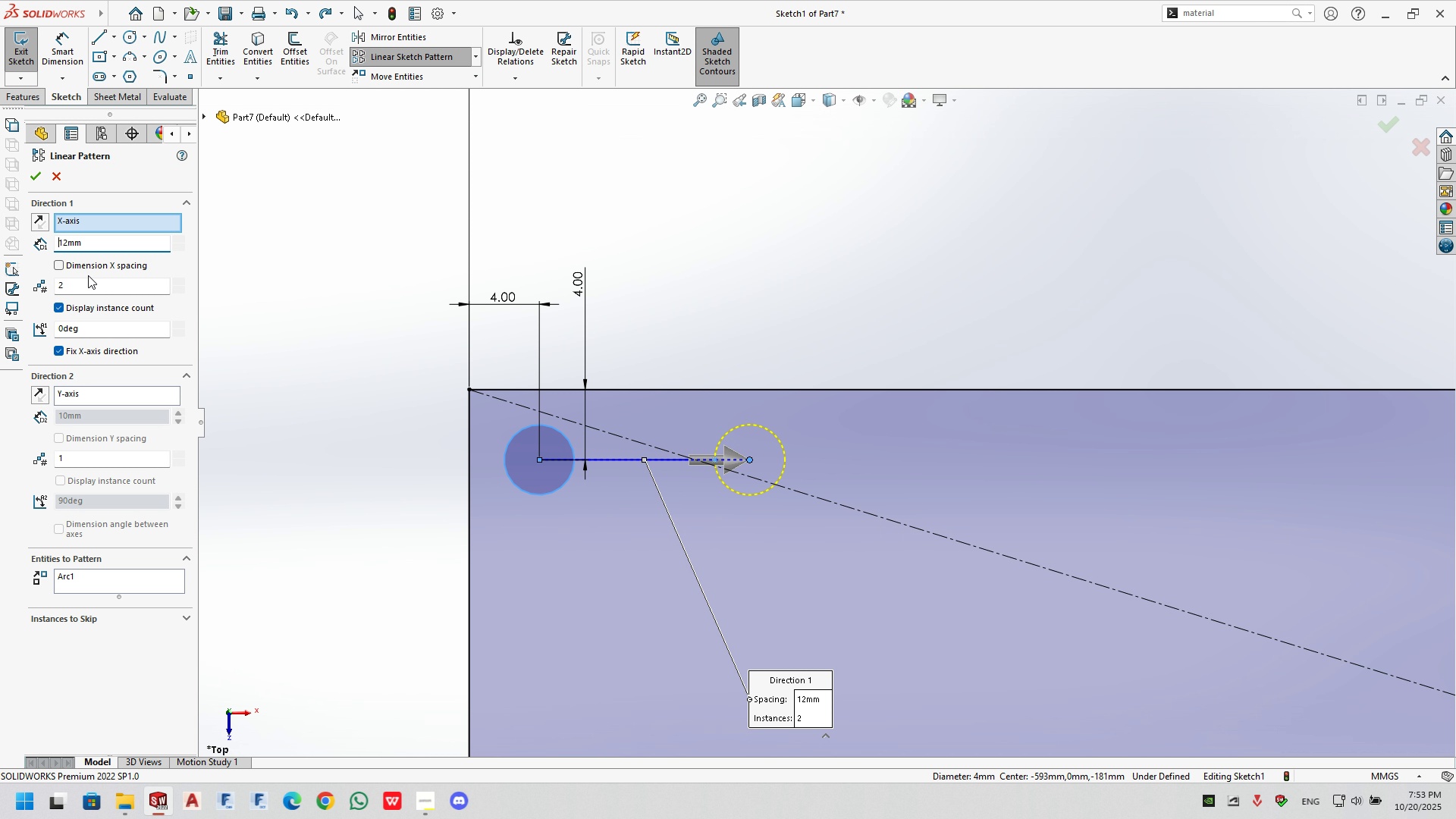 
double_click([83, 282])
 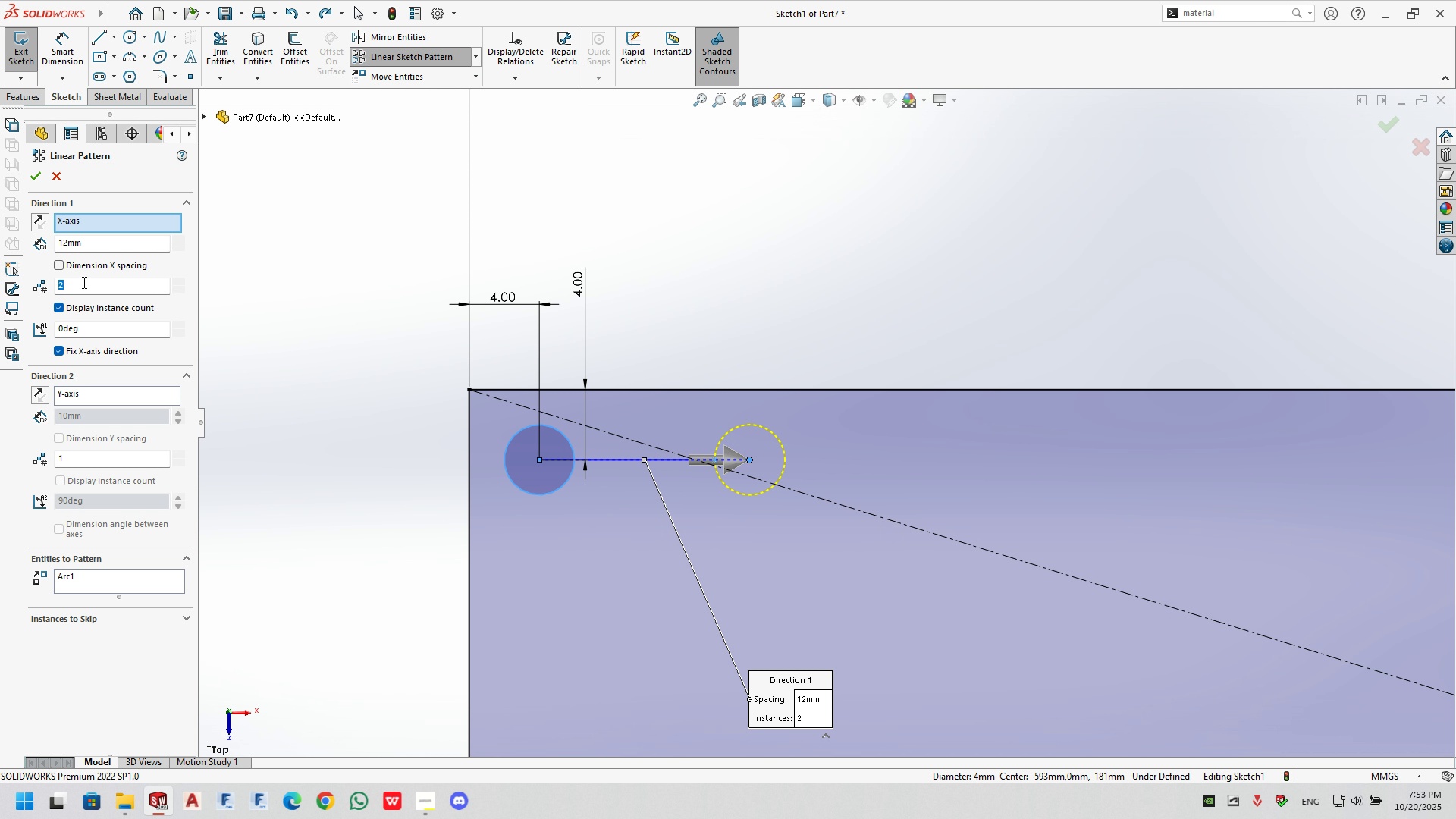 
key(Numpad9)
 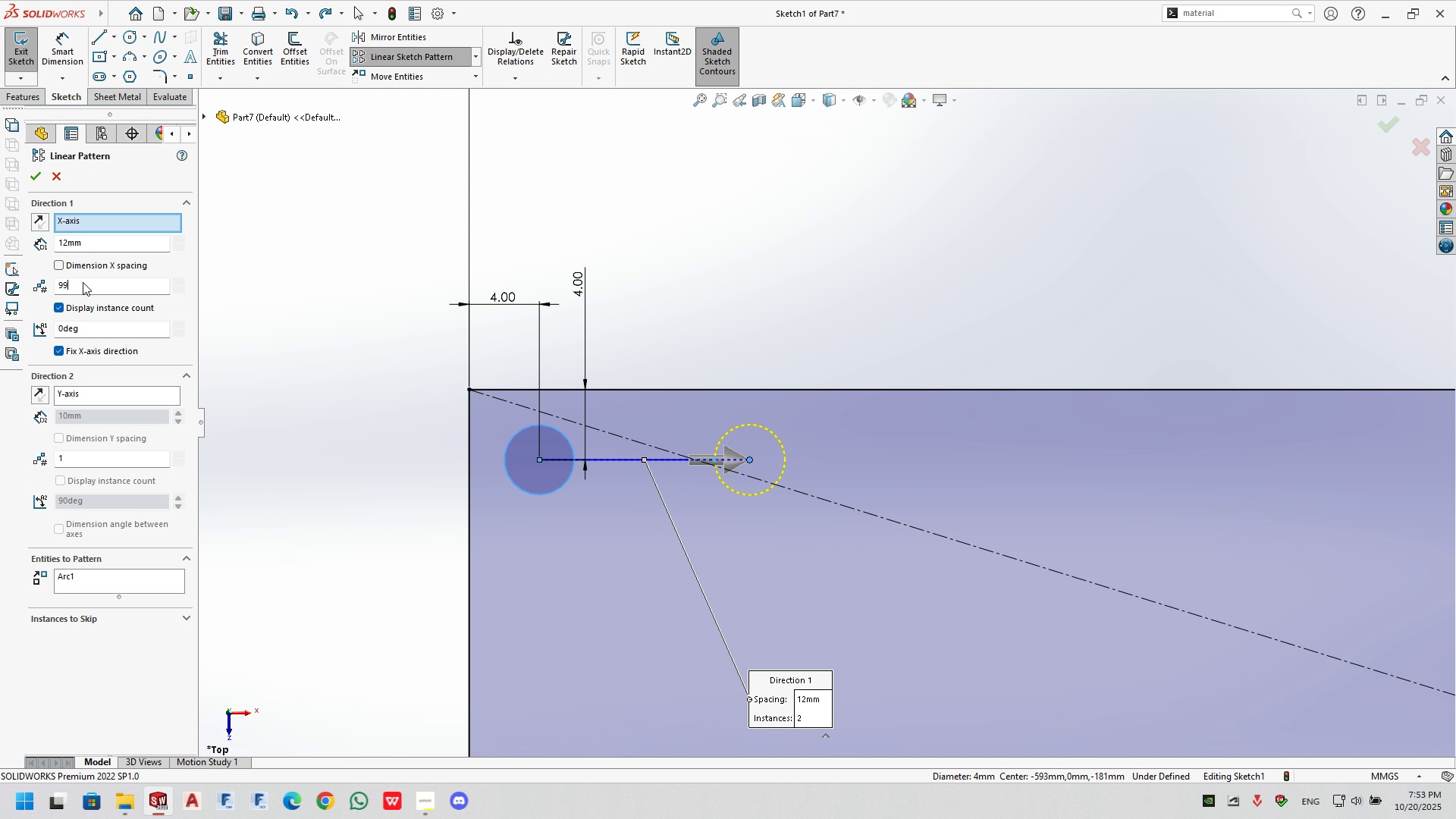 
key(Numpad9)
 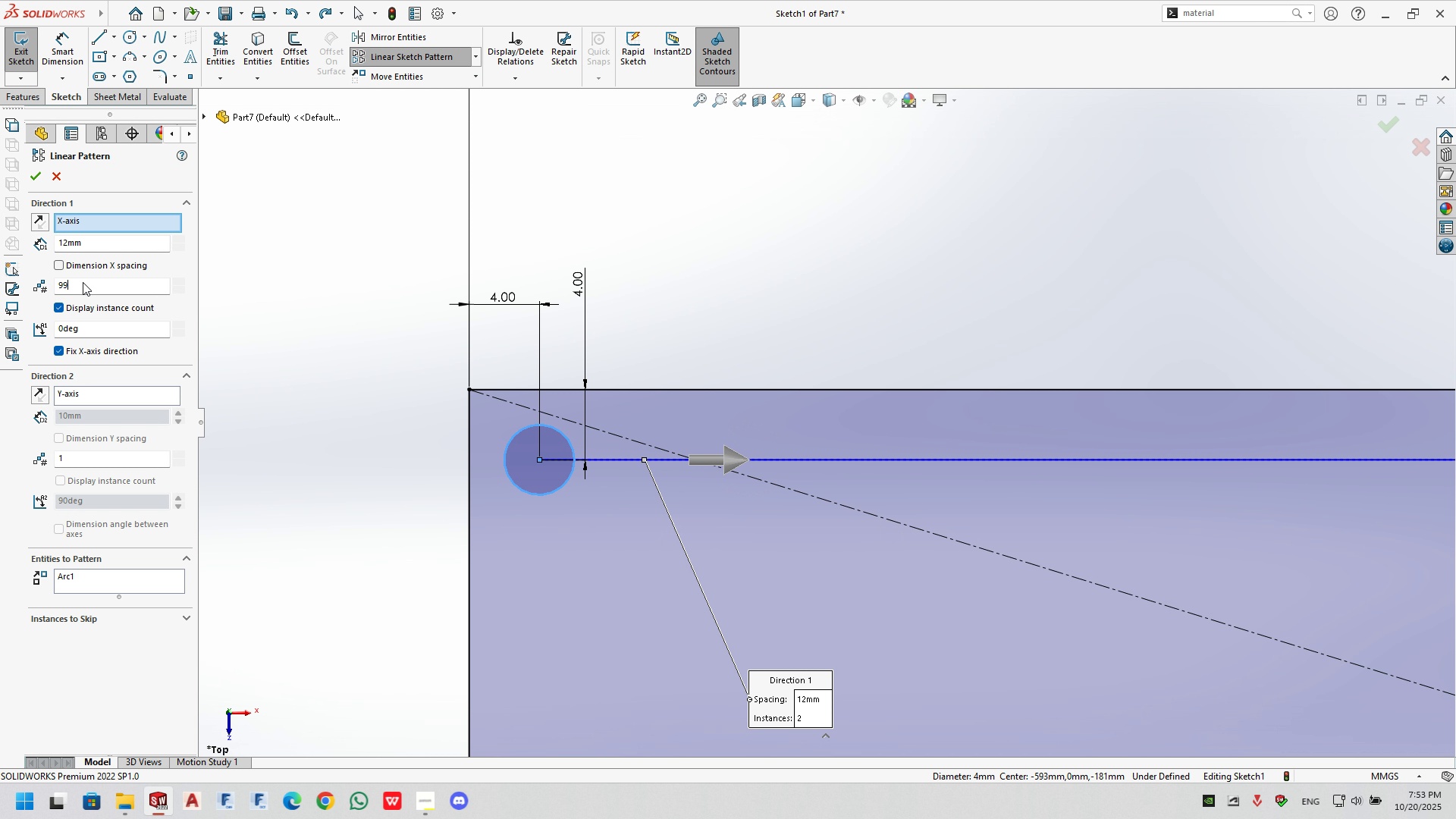 
key(NumpadEnter)
 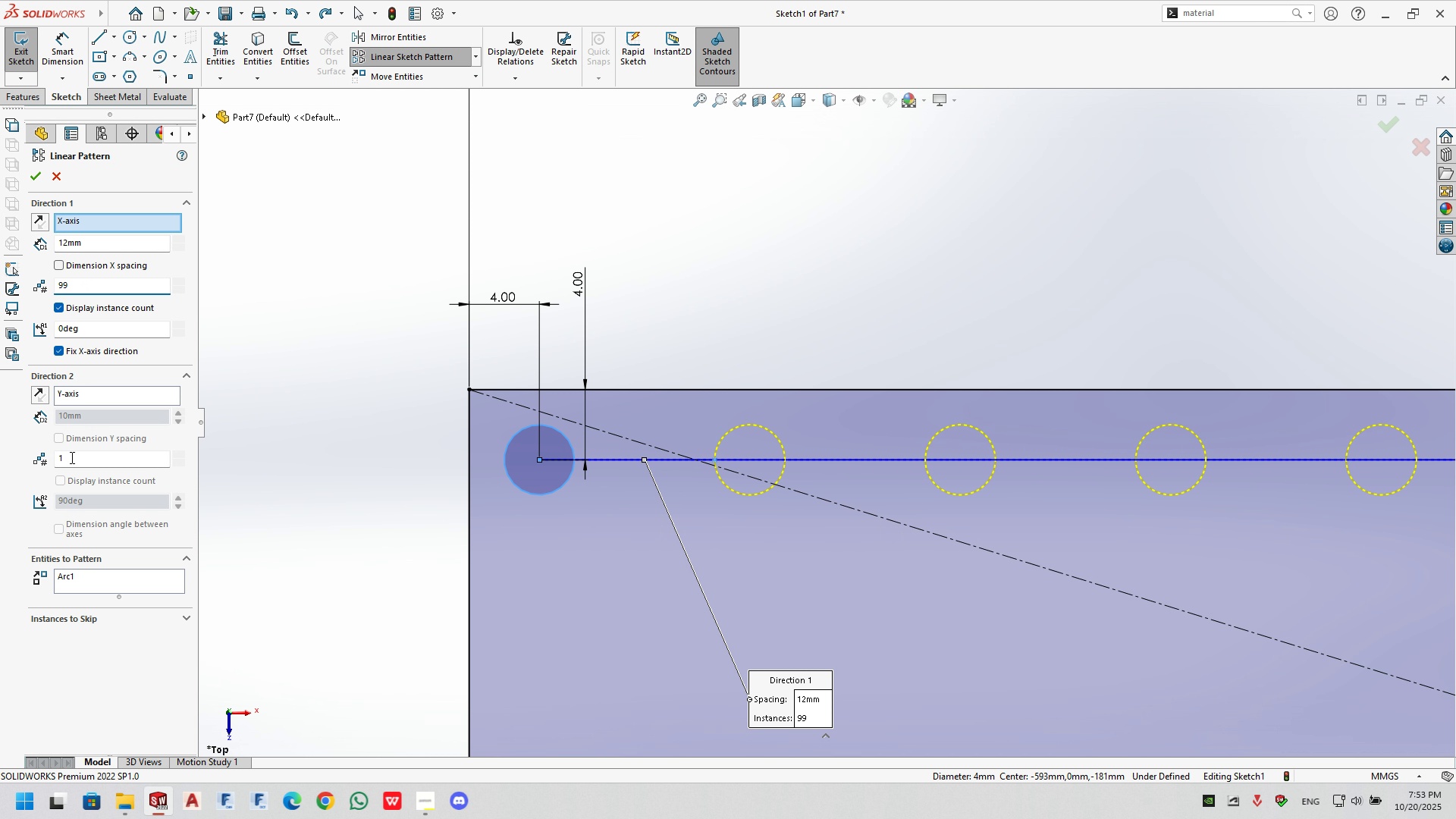 
double_click([74, 457])
 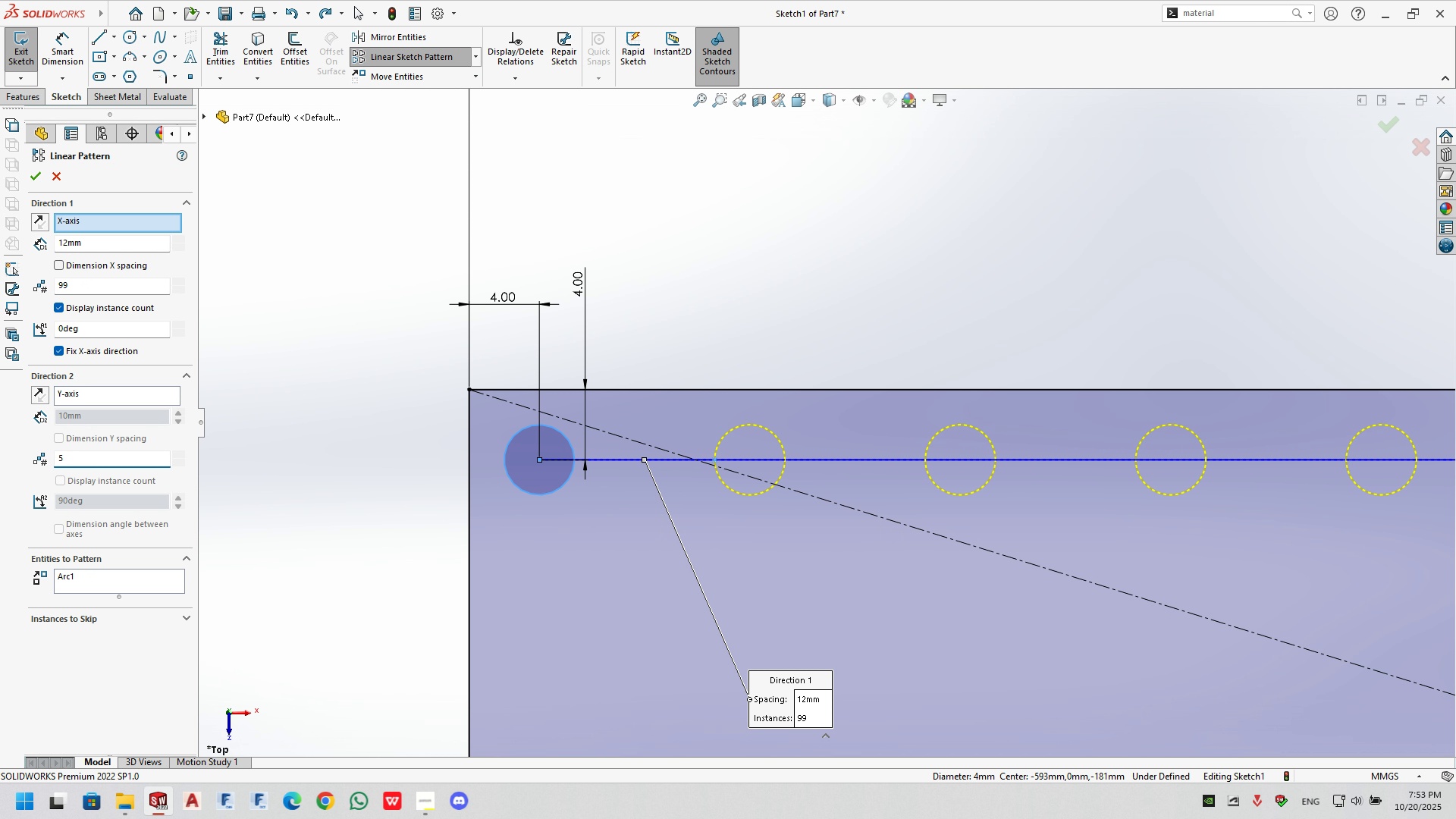 
key(Numpad5)
 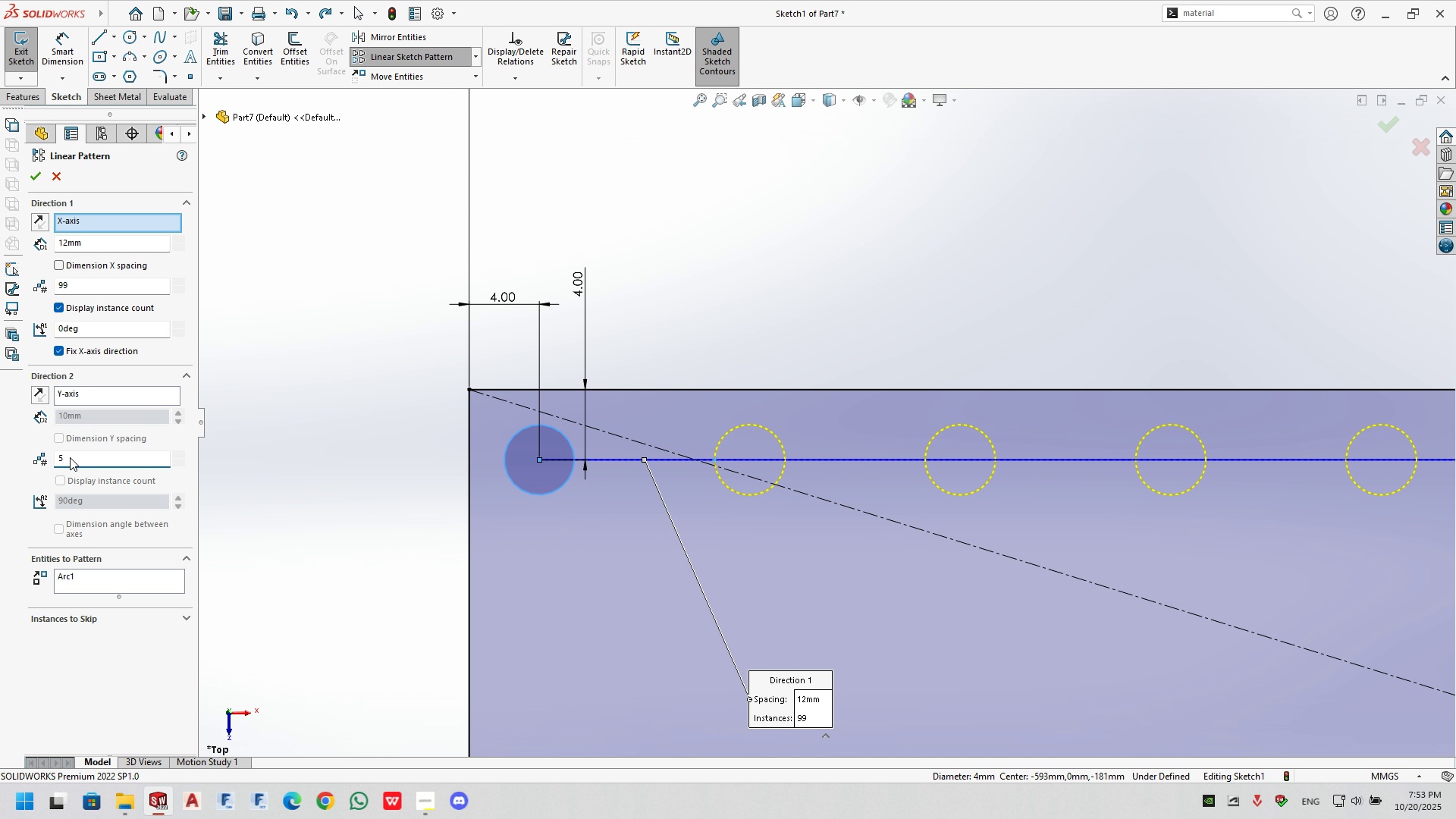 
key(Numpad0)
 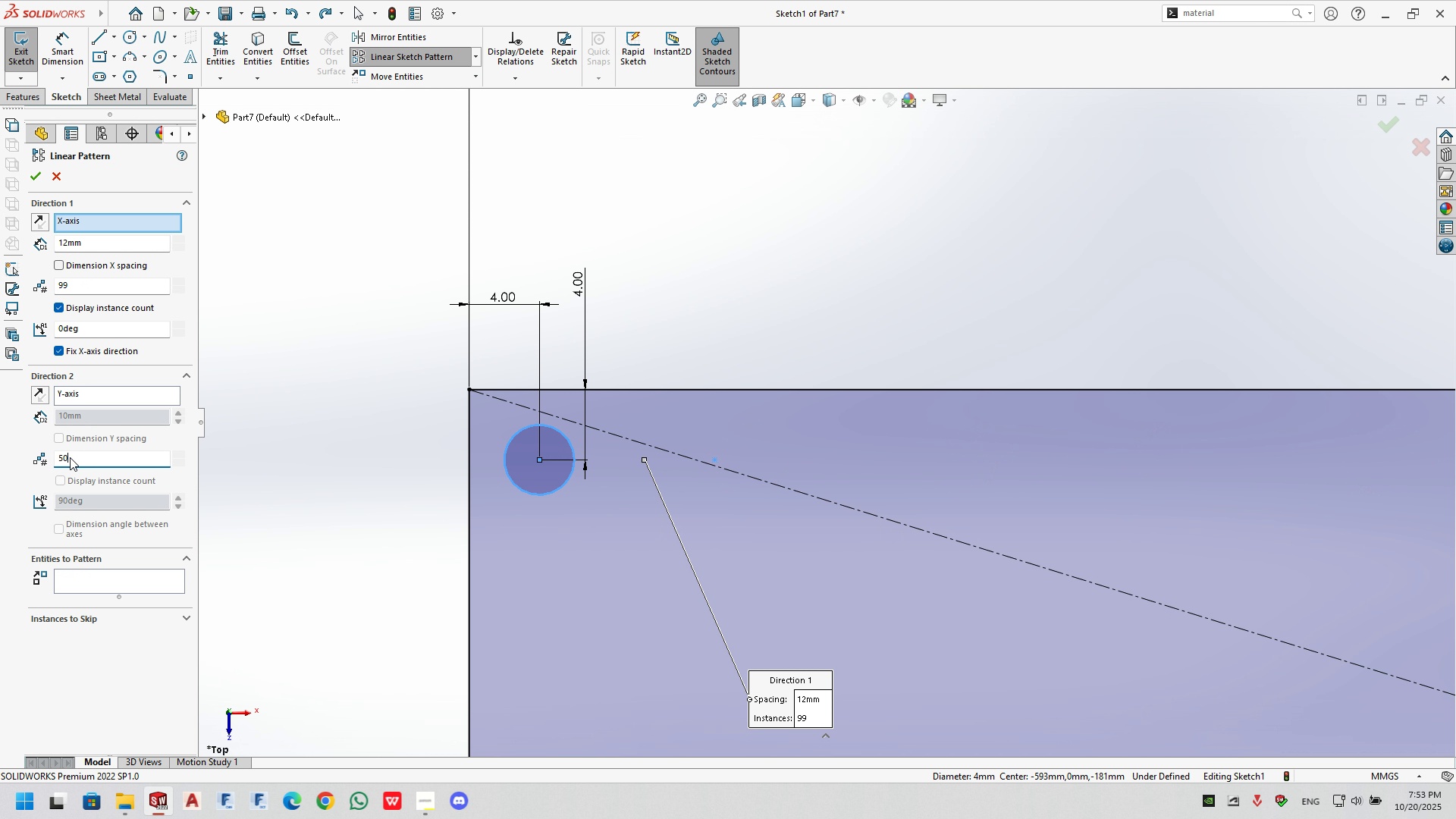 
key(NumpadEnter)
 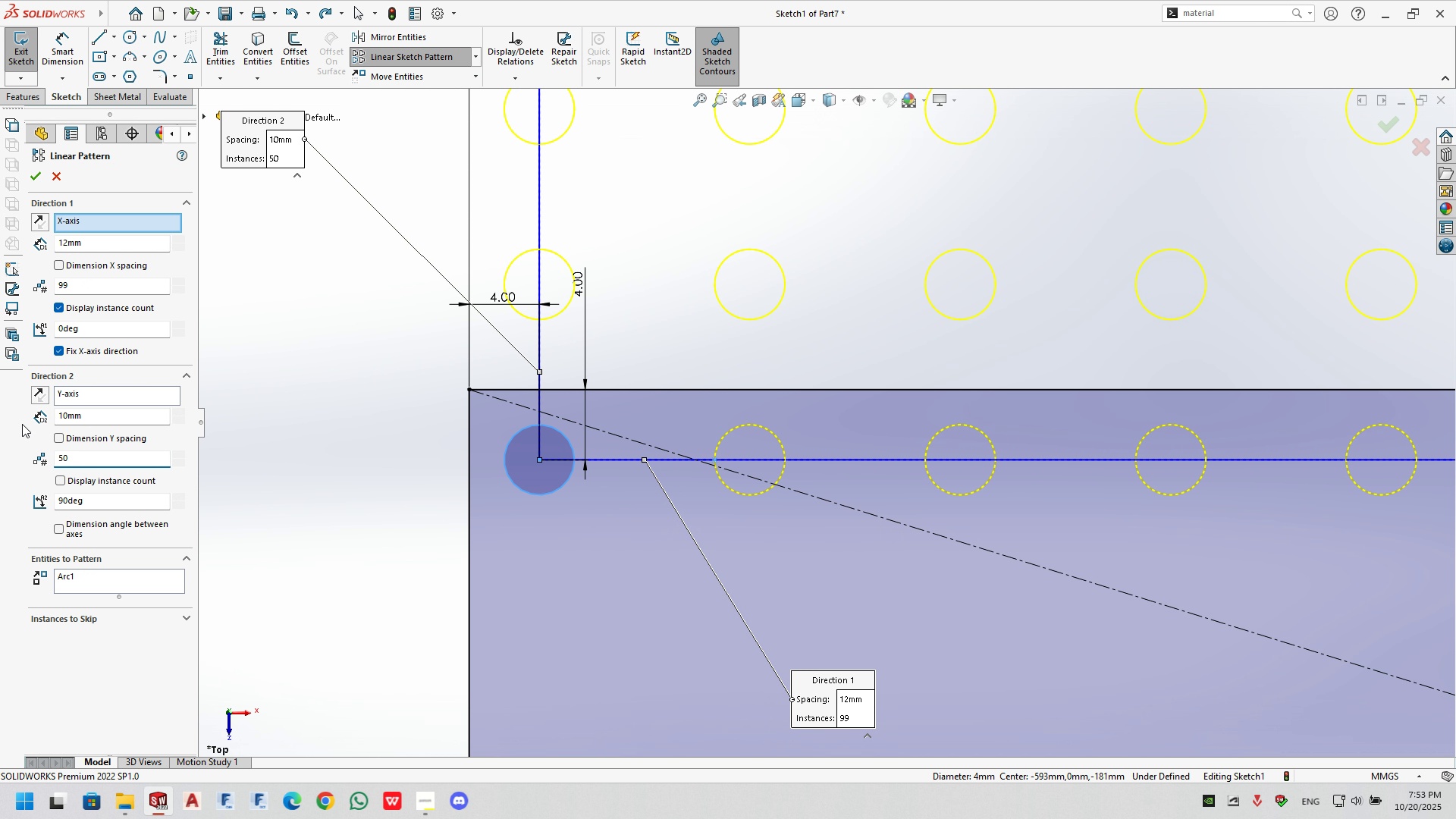 
left_click([36, 399])
 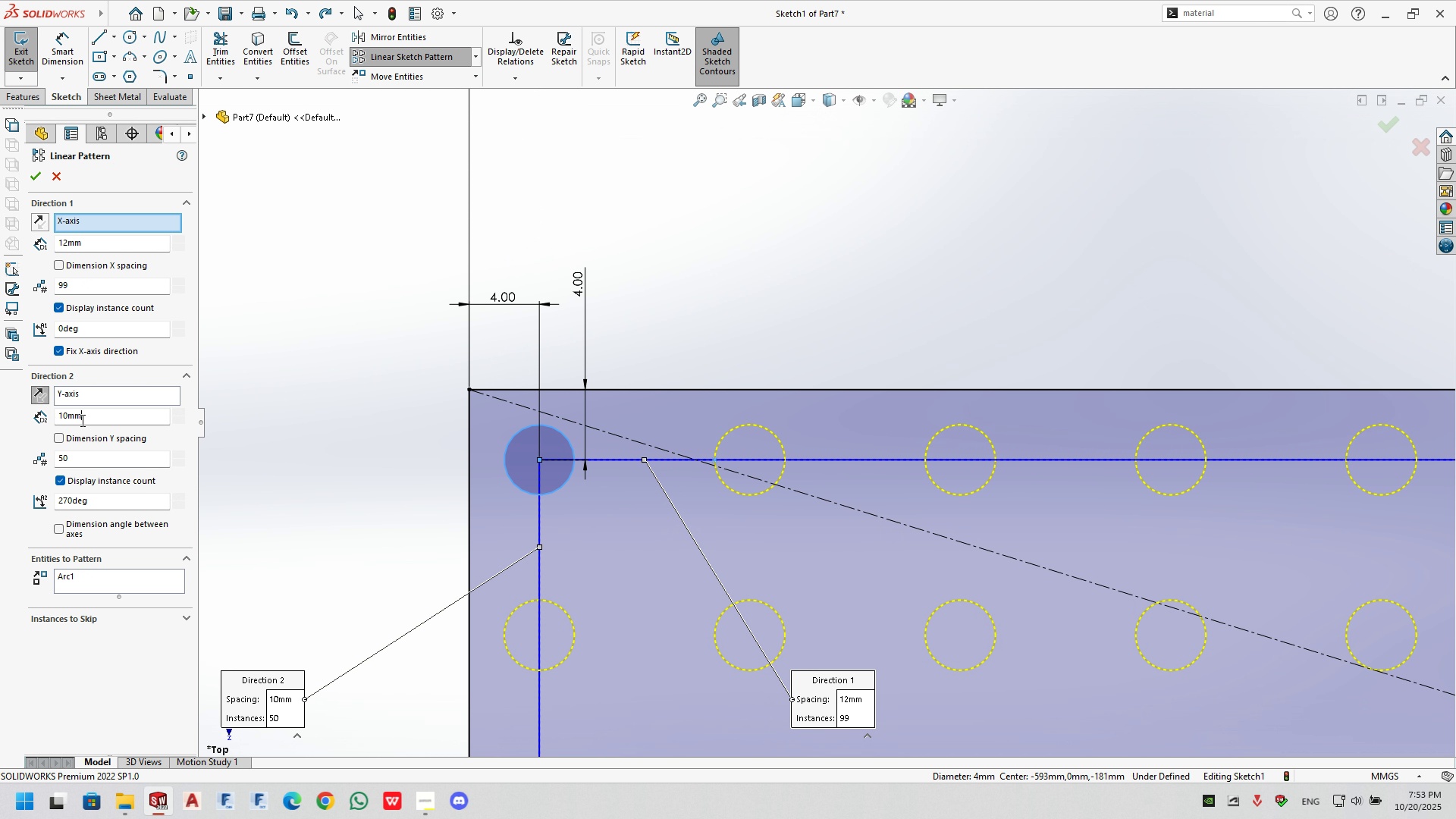 
double_click([81, 420])
 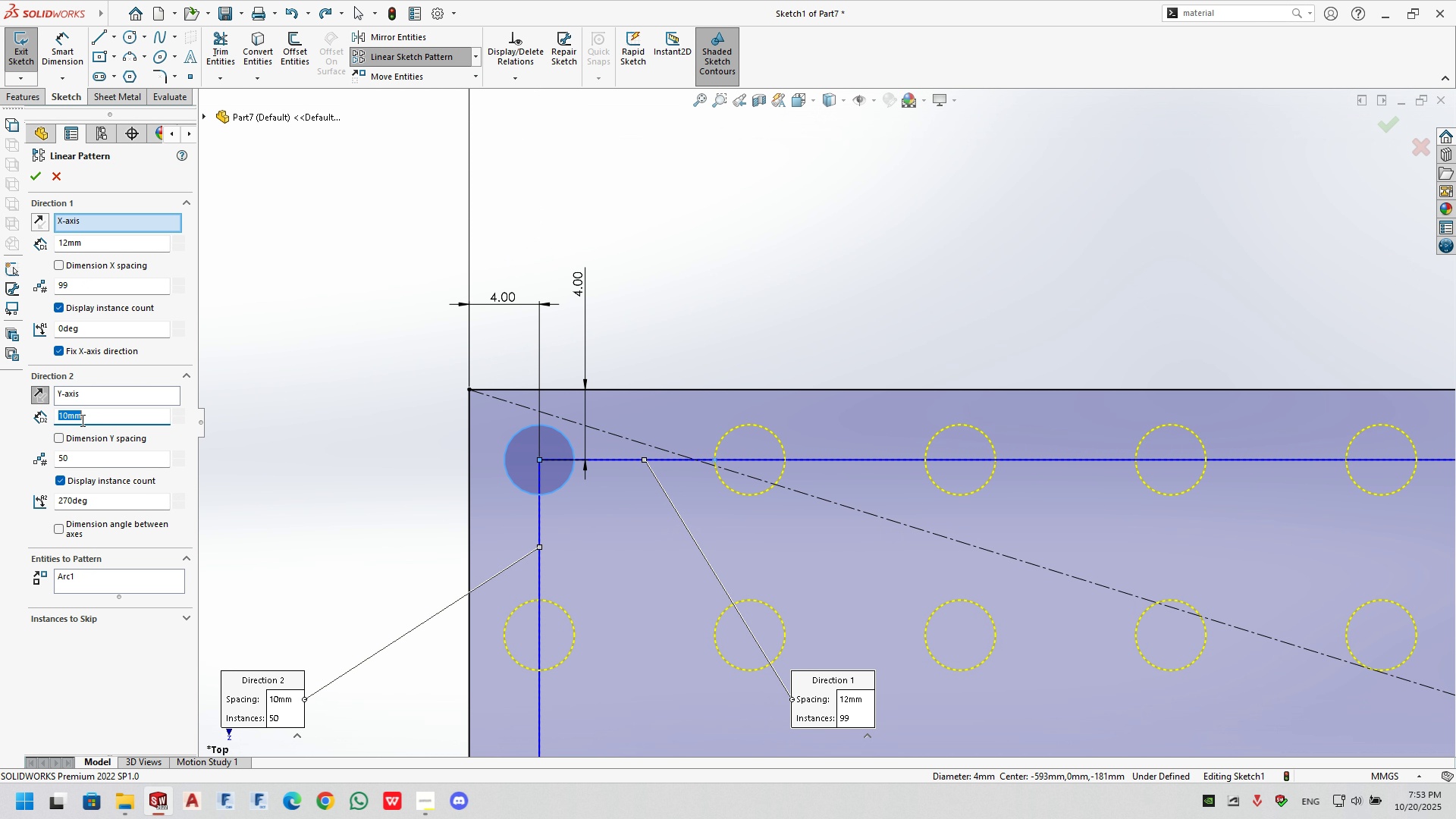 
key(Numpad6)
 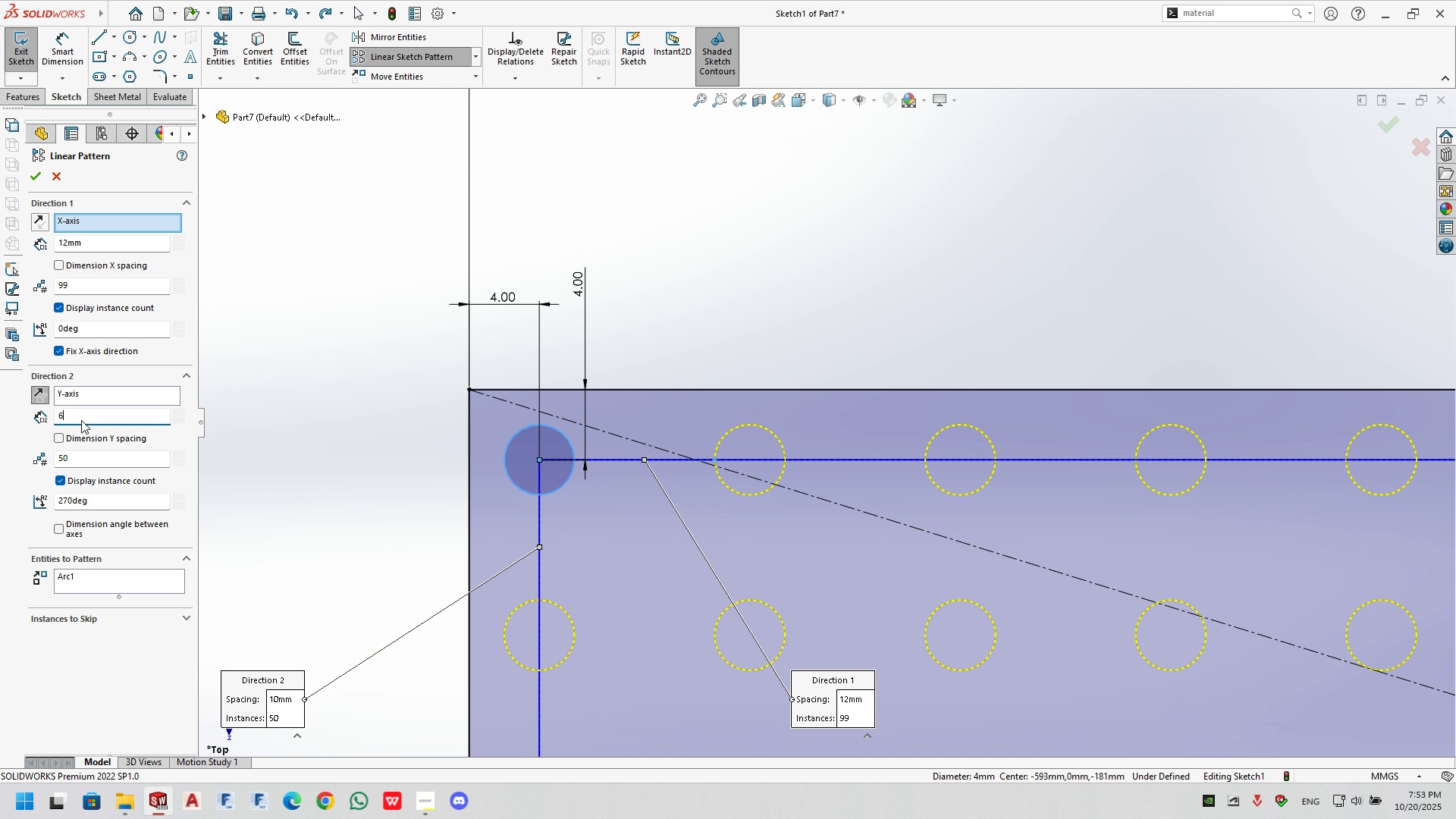 
key(NumpadEnter)
 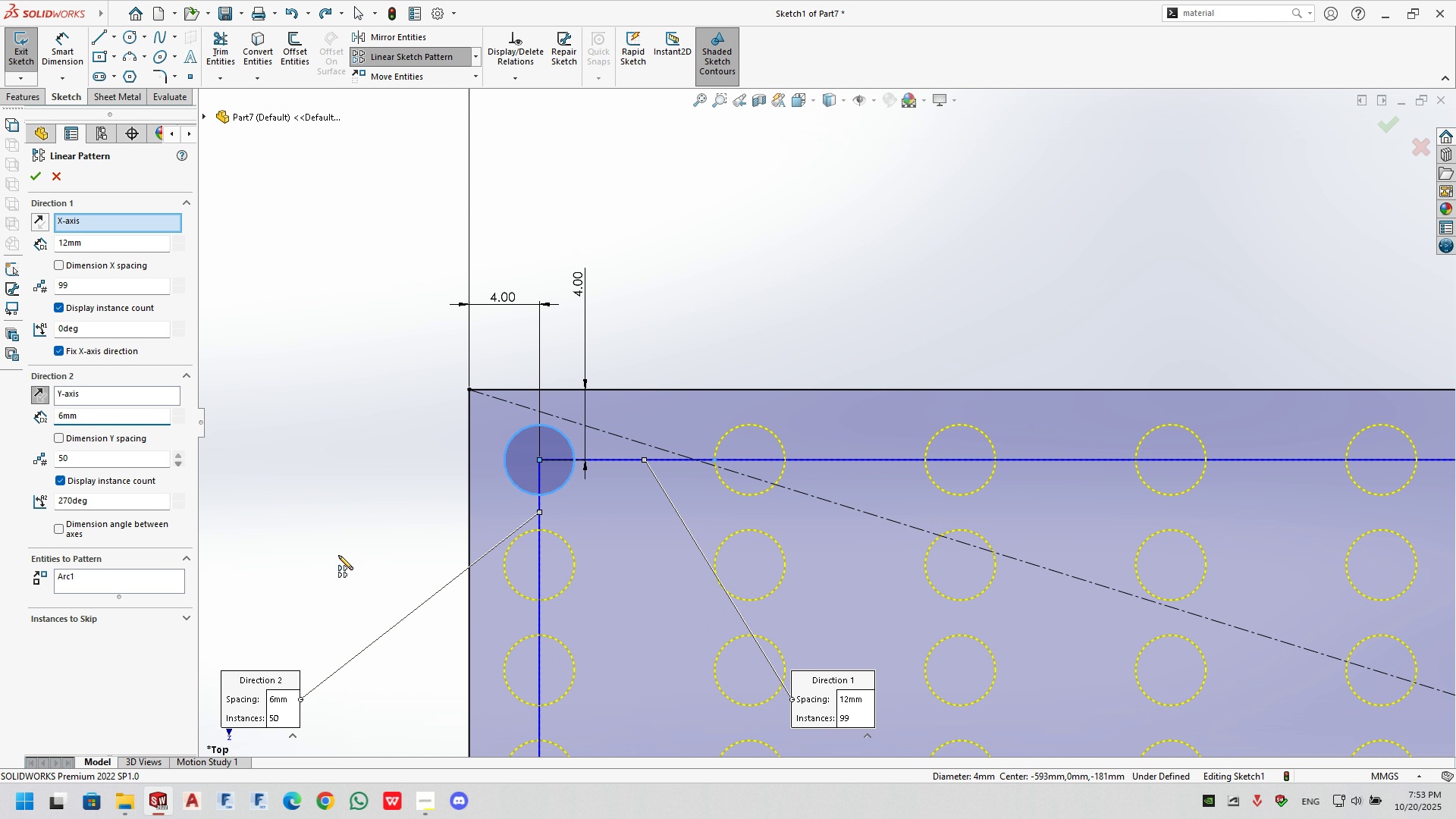 
wait(7.85)
 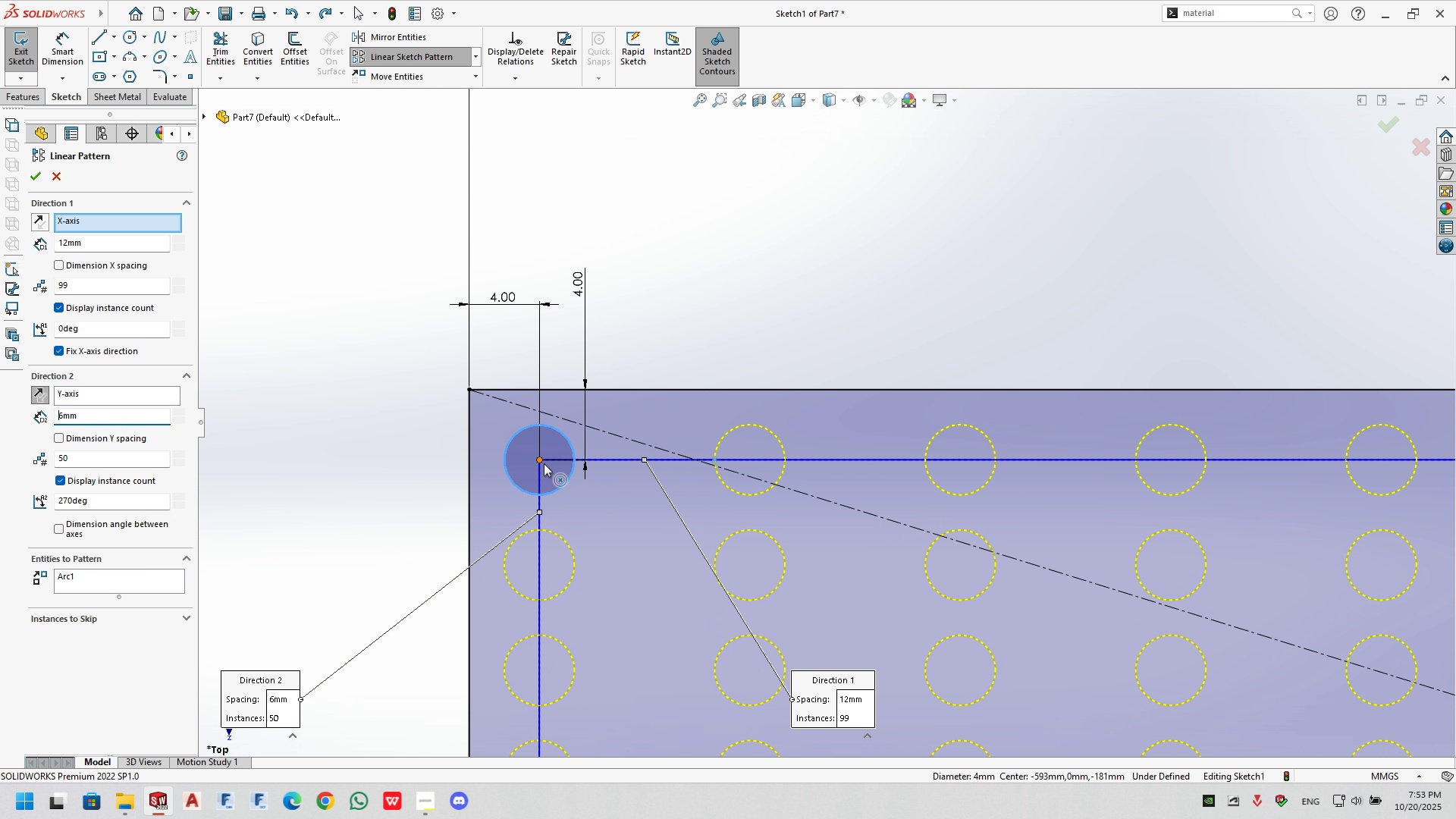 
scroll: coordinate [927, 654], scroll_direction: up, amount: 13.0
 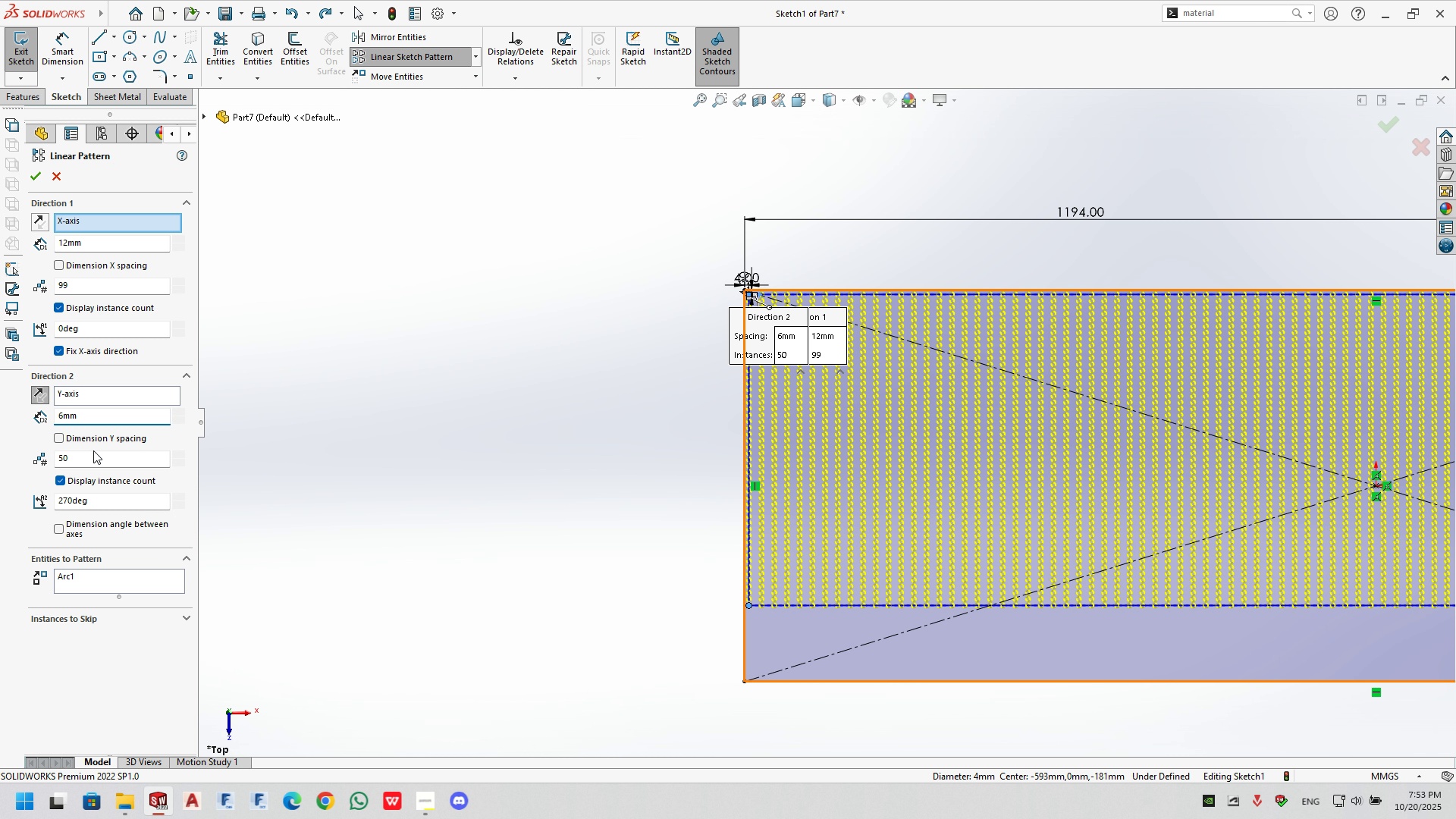 
double_click([93, 457])
 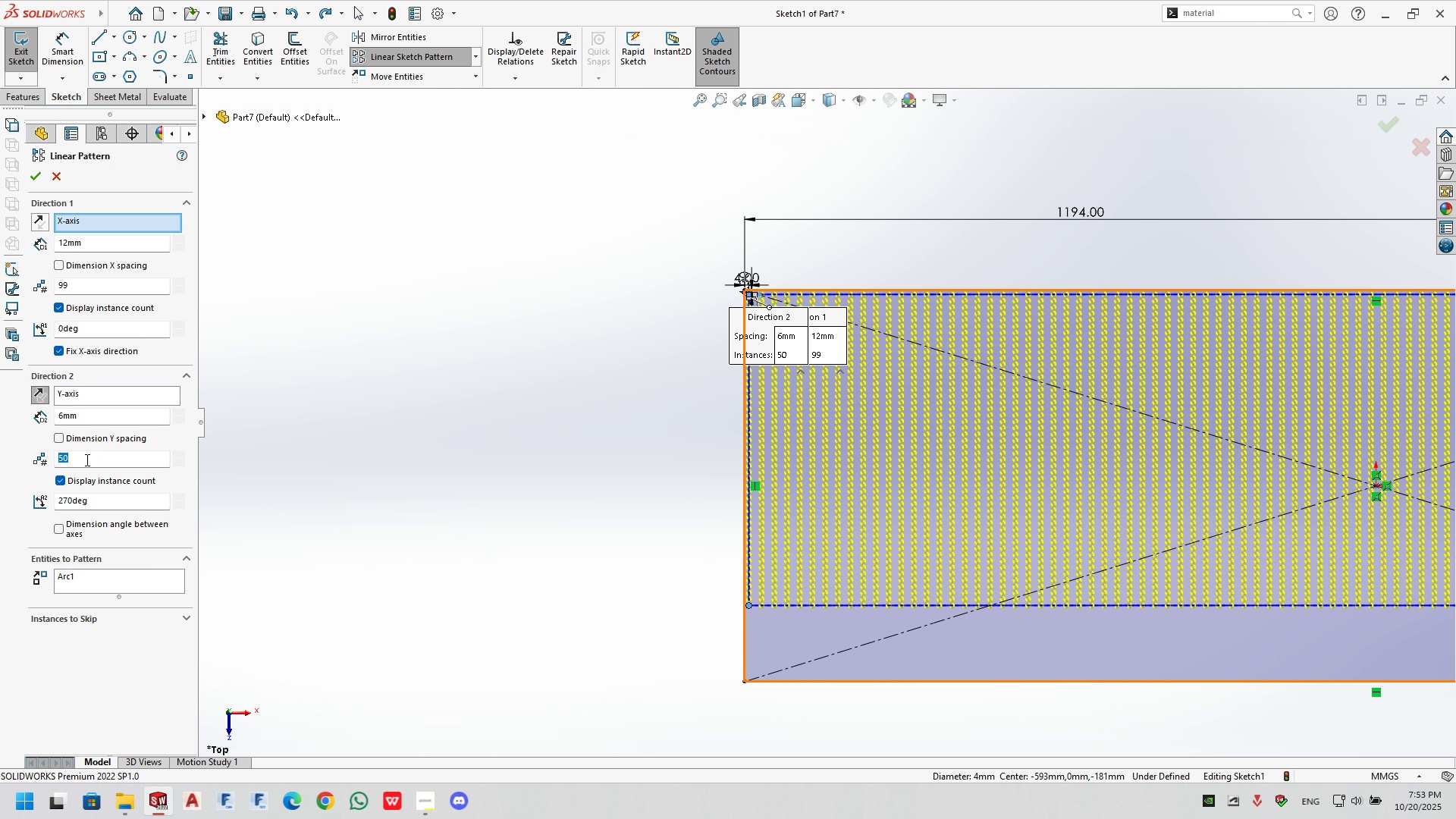 
key(Numpad6)
 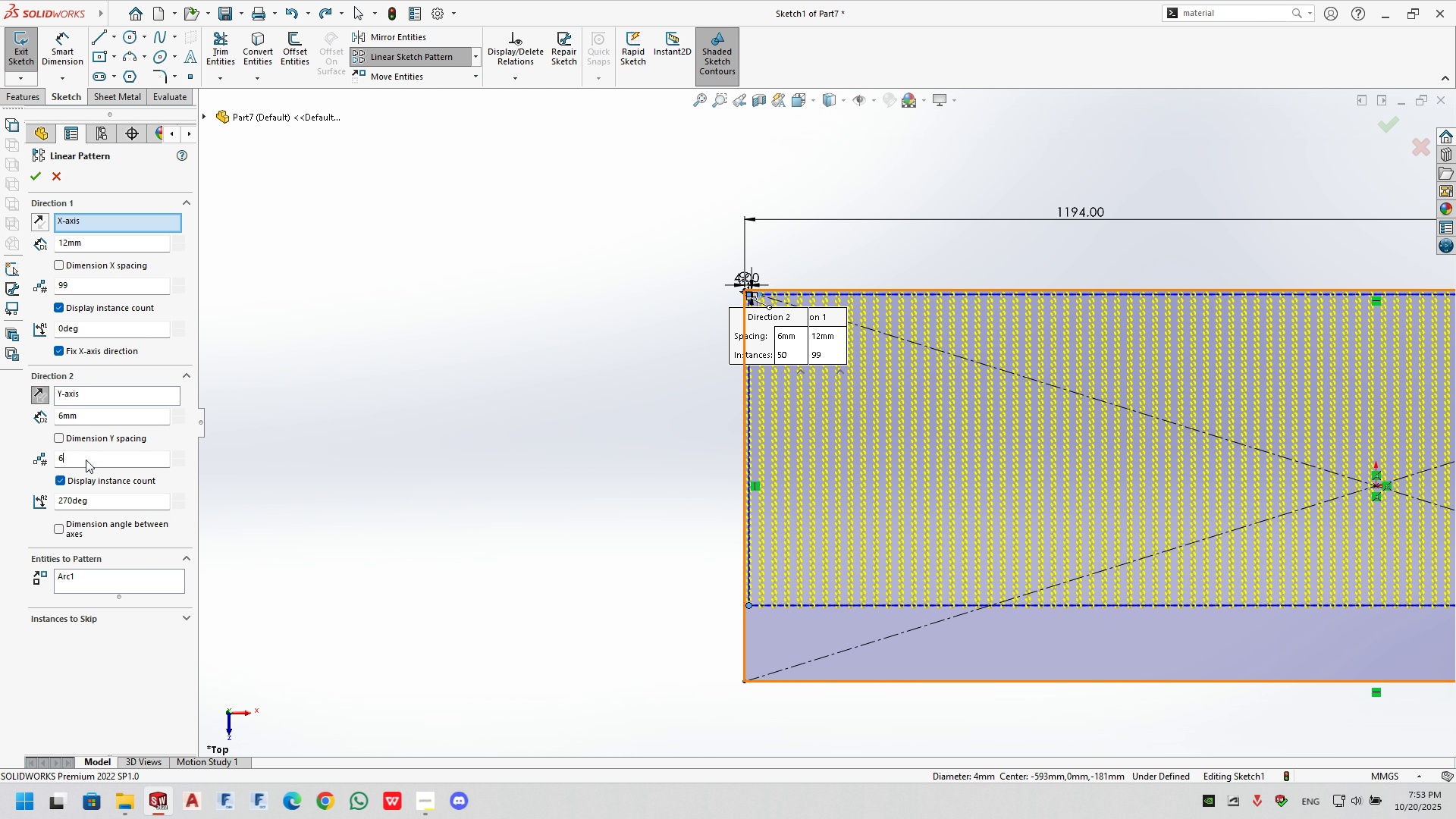 
key(Numpad6)
 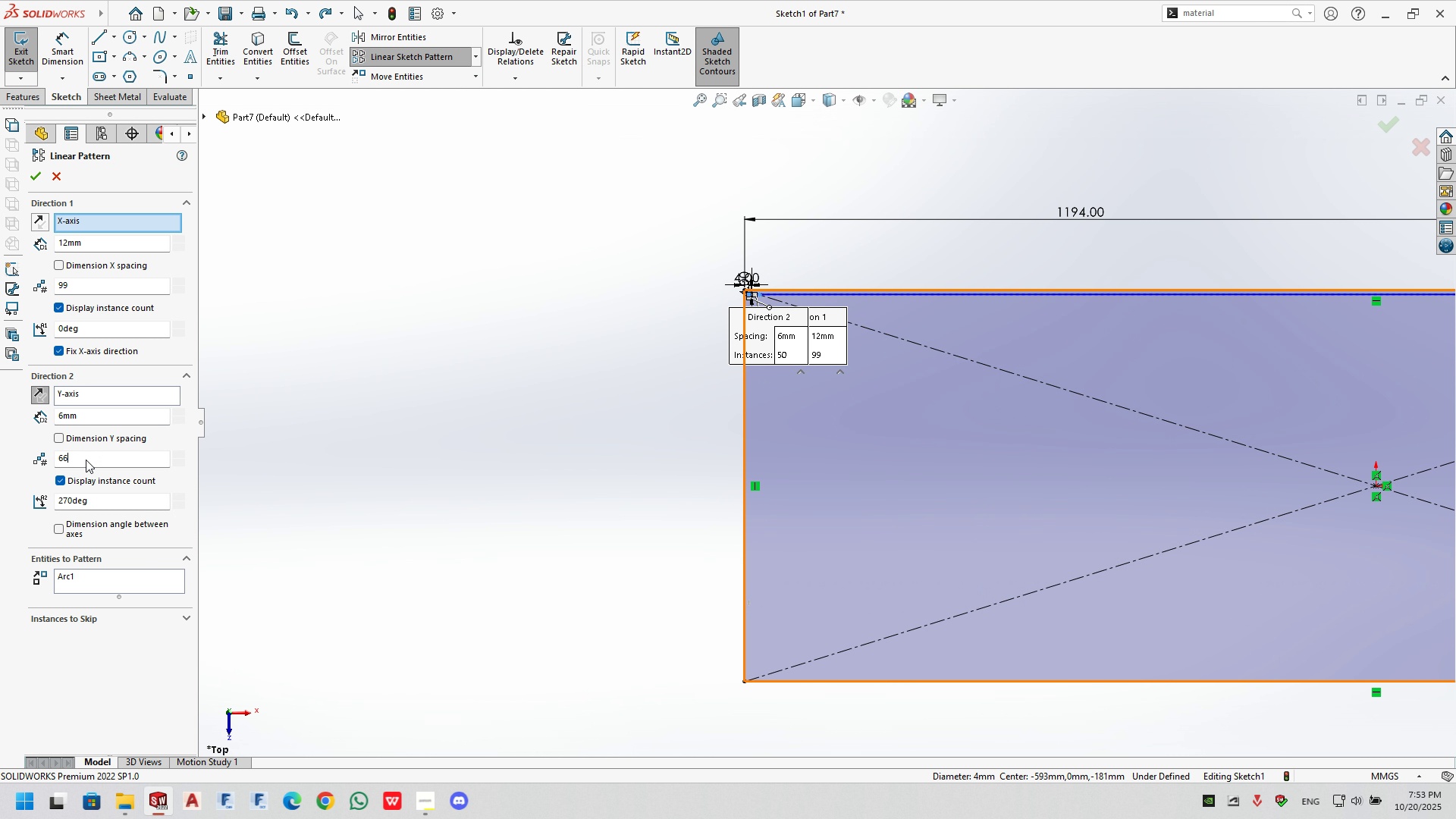 
key(NumpadEnter)
 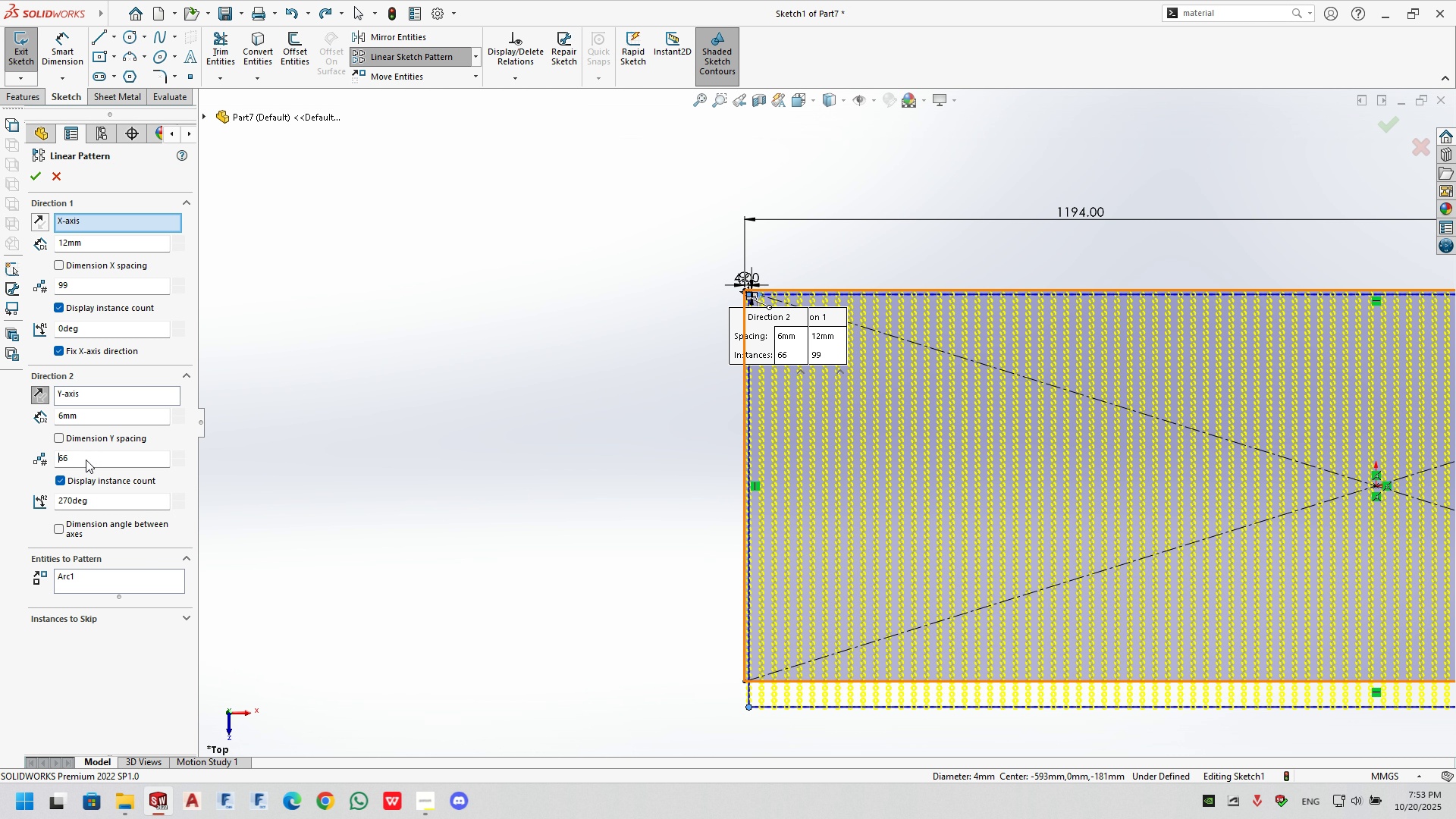 
key(Shift+Tab)
 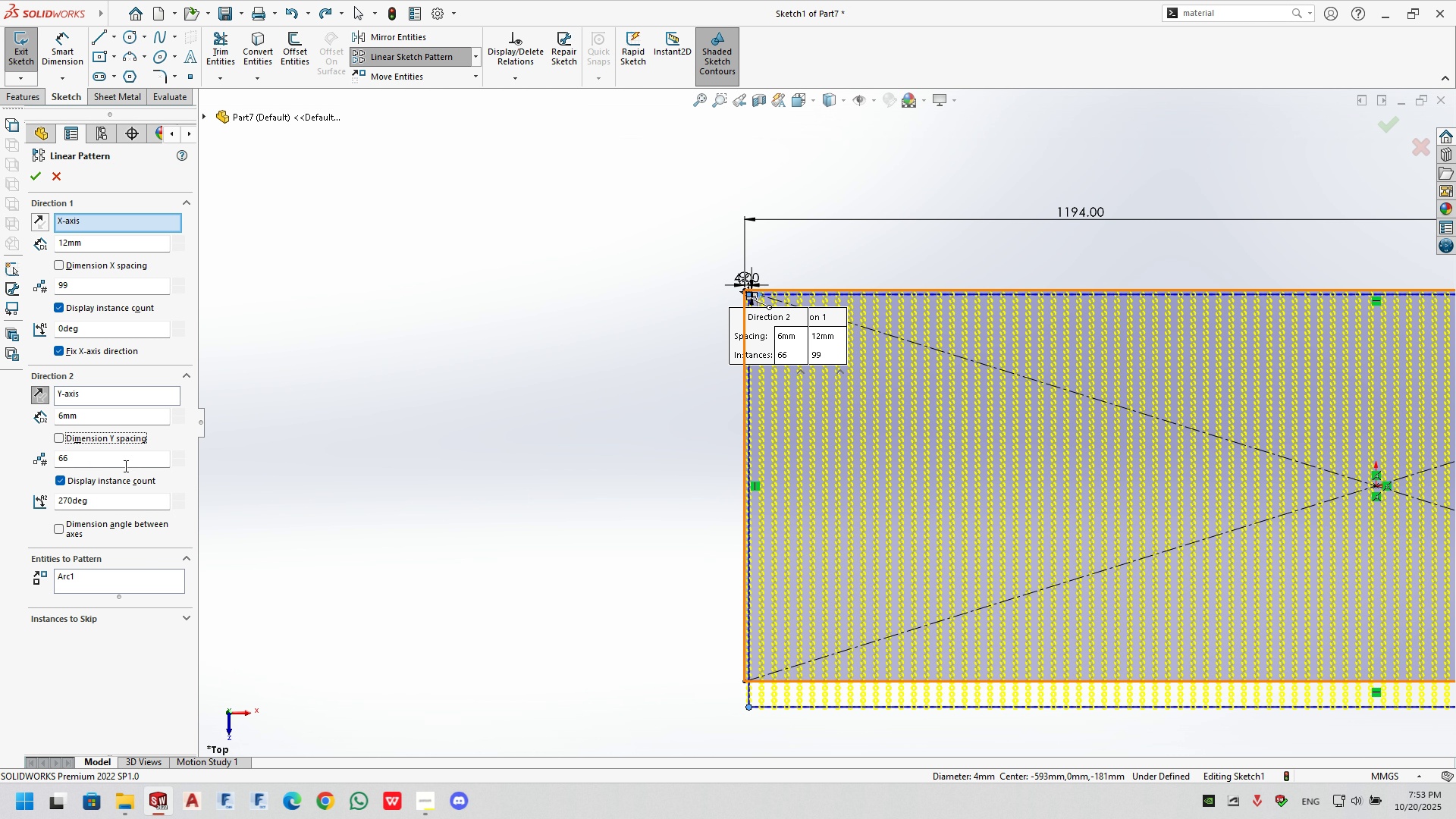 
double_click([118, 466])
 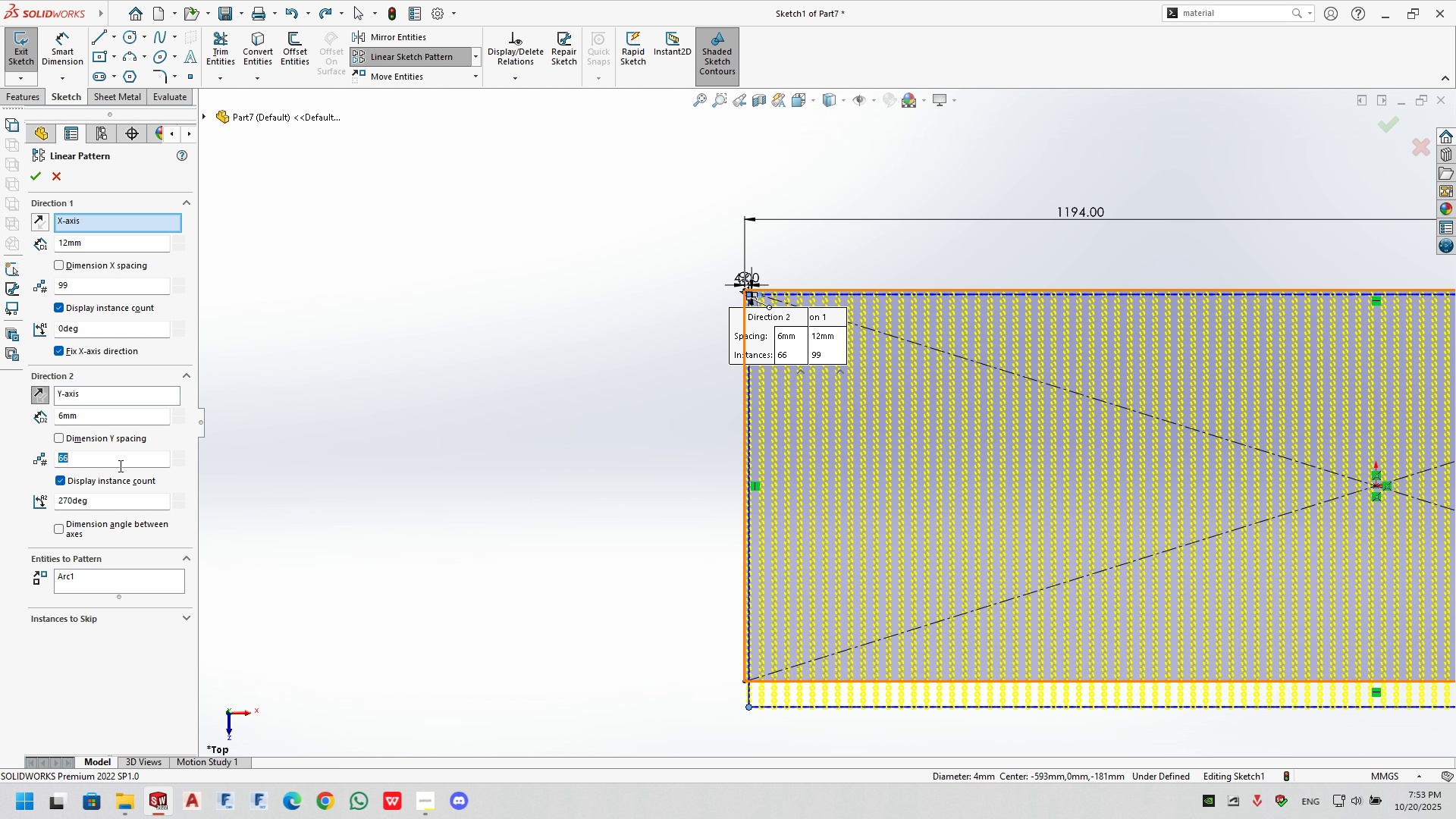 
key(Numpad5)
 